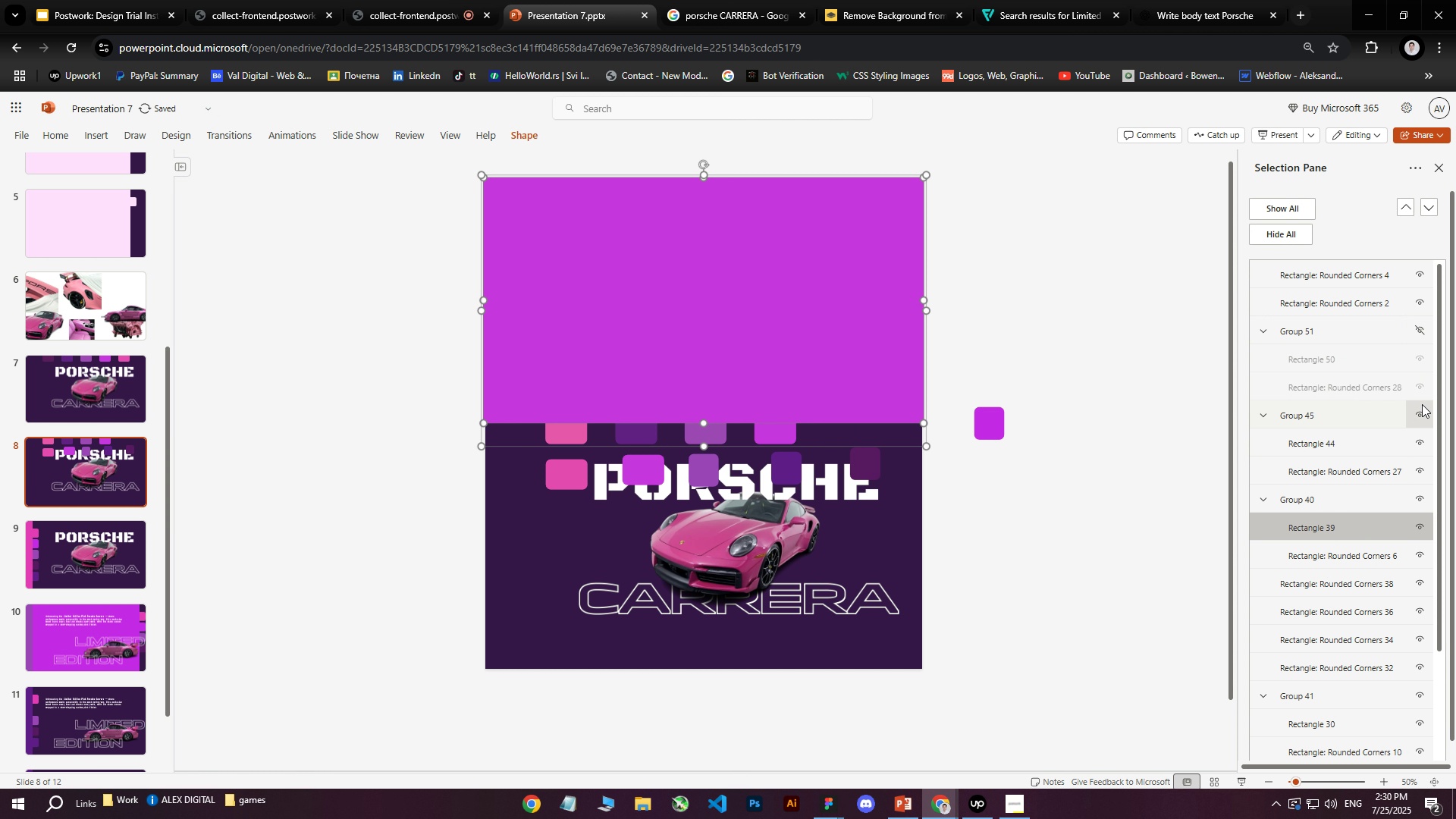 
left_click([1422, 407])
 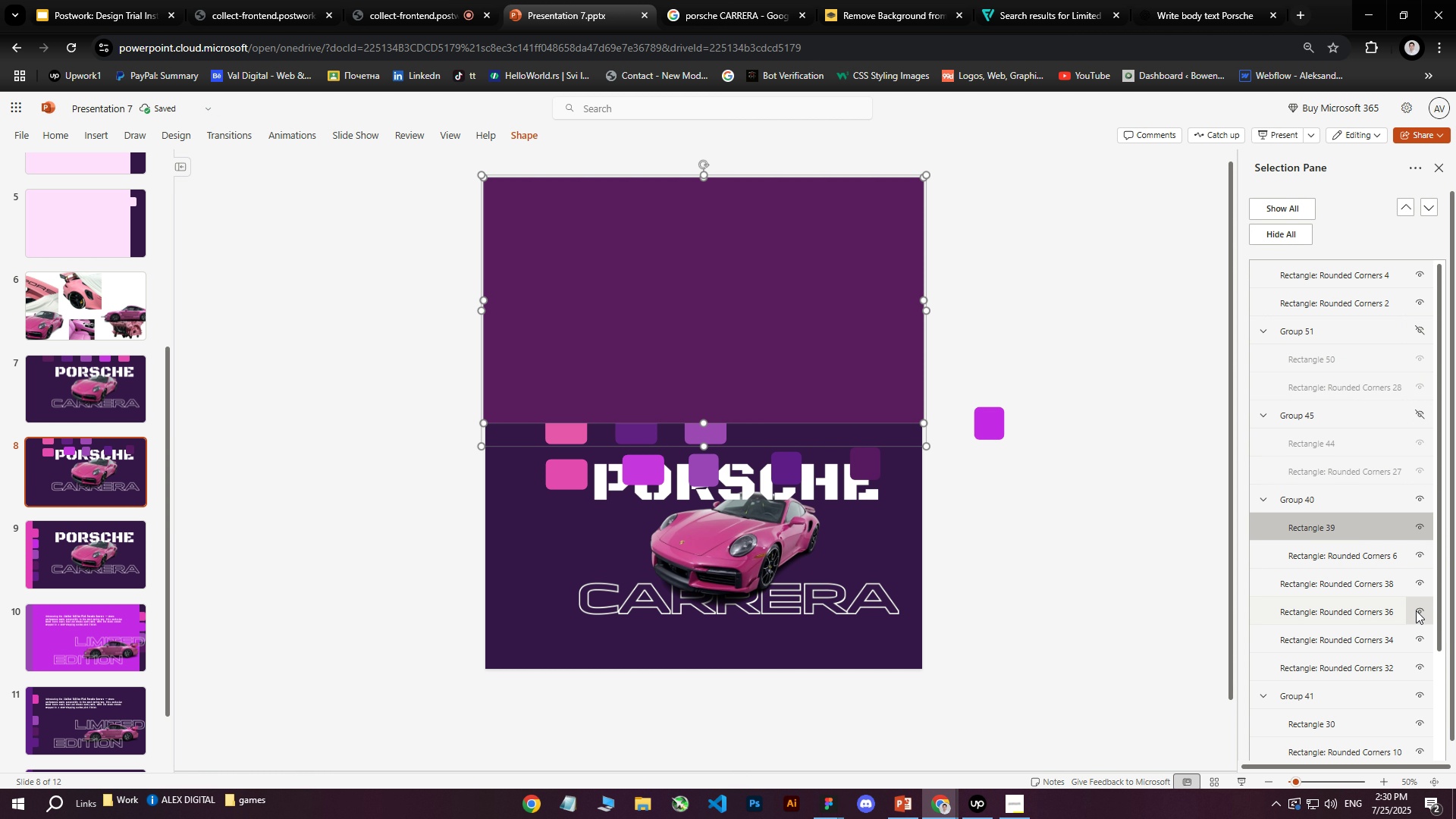 
left_click([1423, 701])
 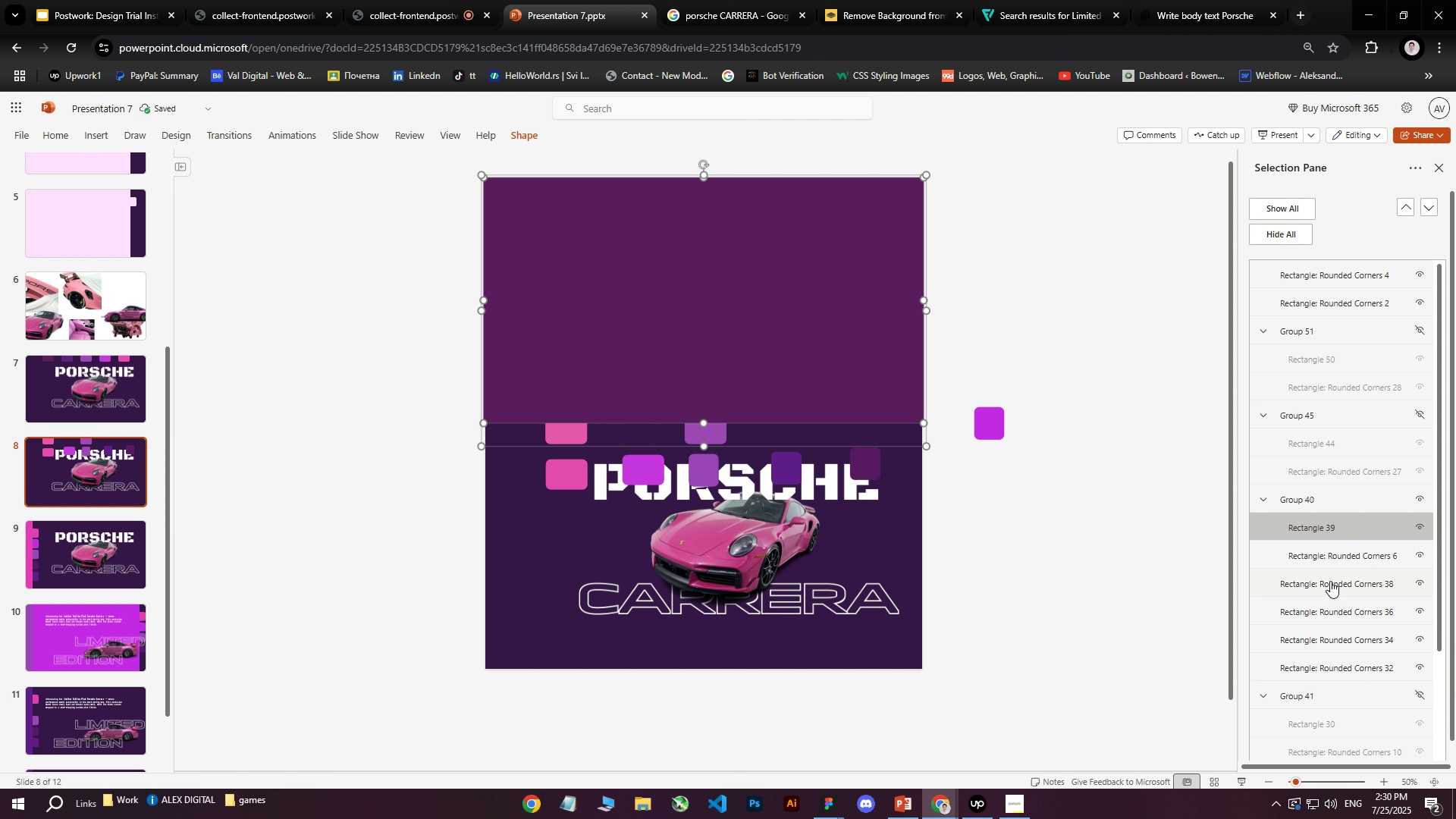 
left_click([1330, 581])
 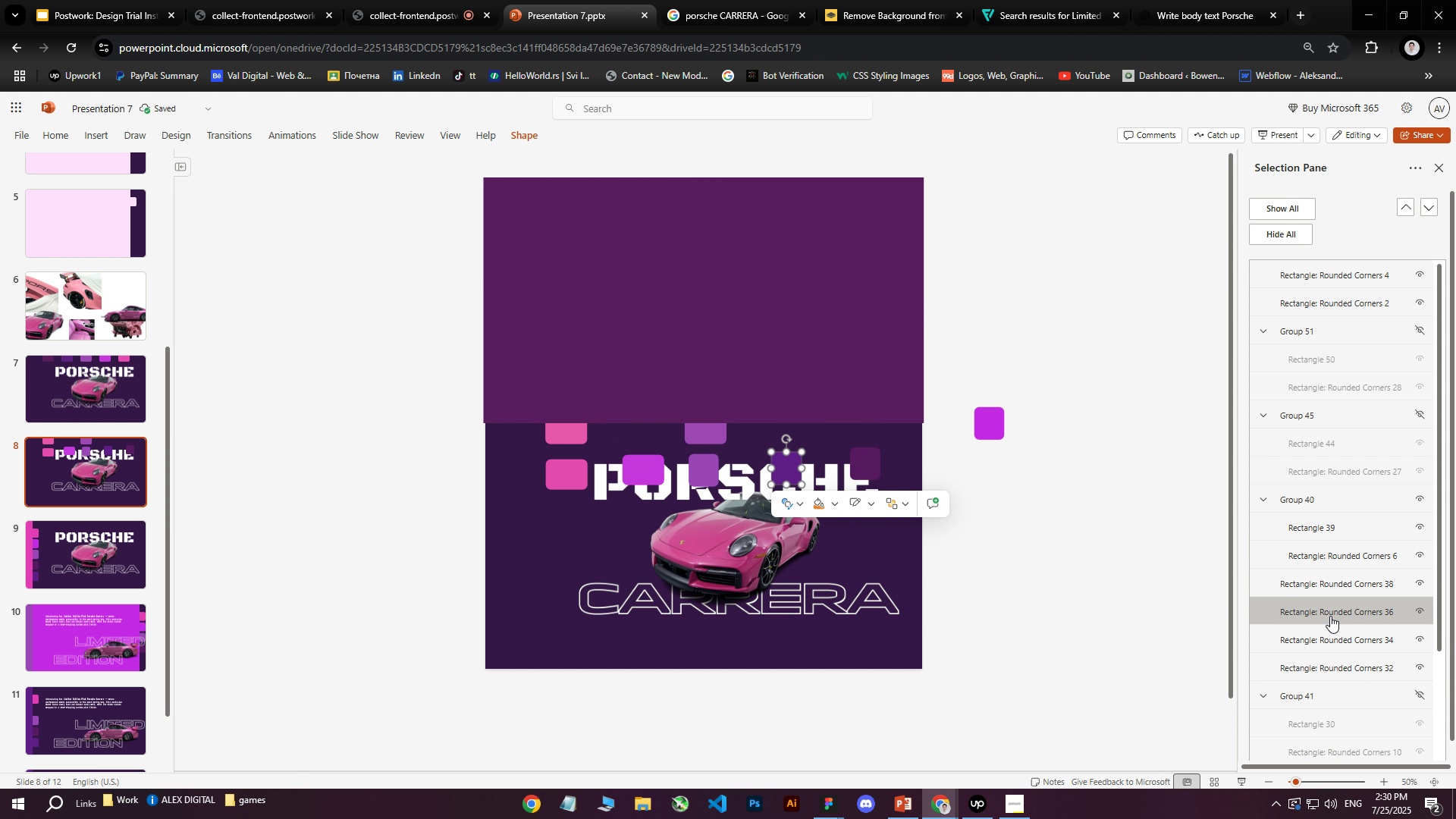 
double_click([1336, 641])
 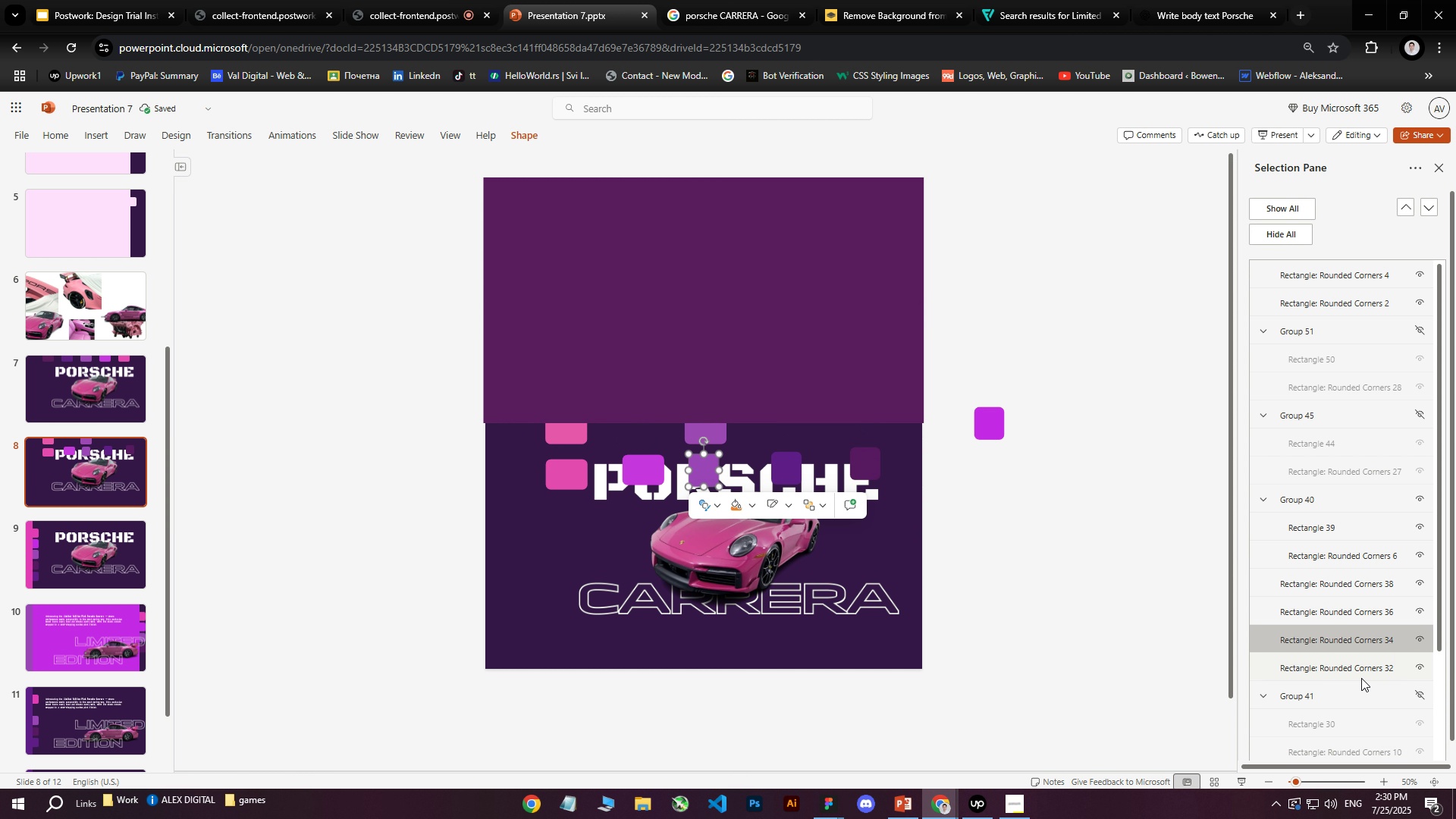 
left_click([1341, 686])
 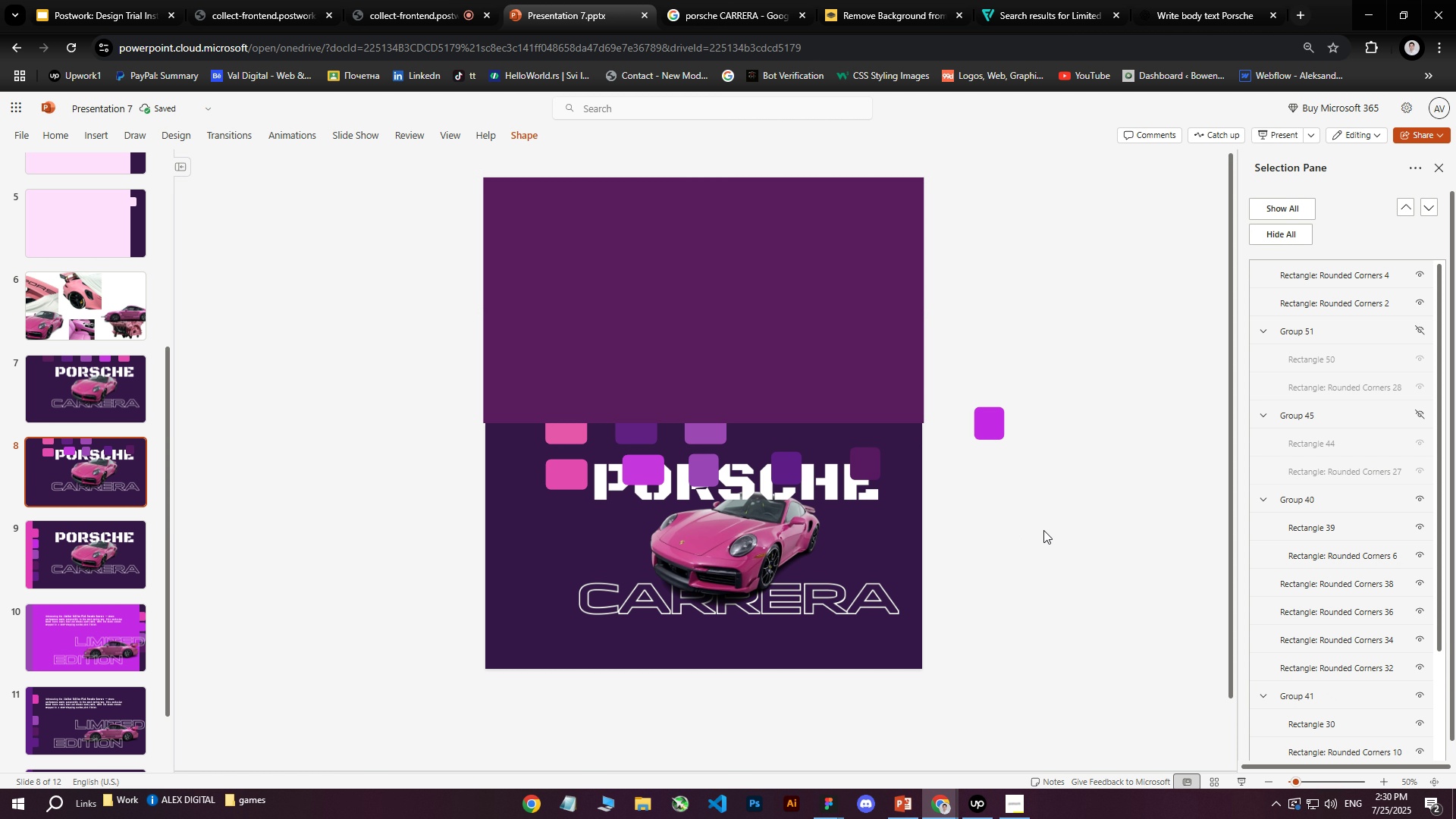 
double_click([599, 312])
 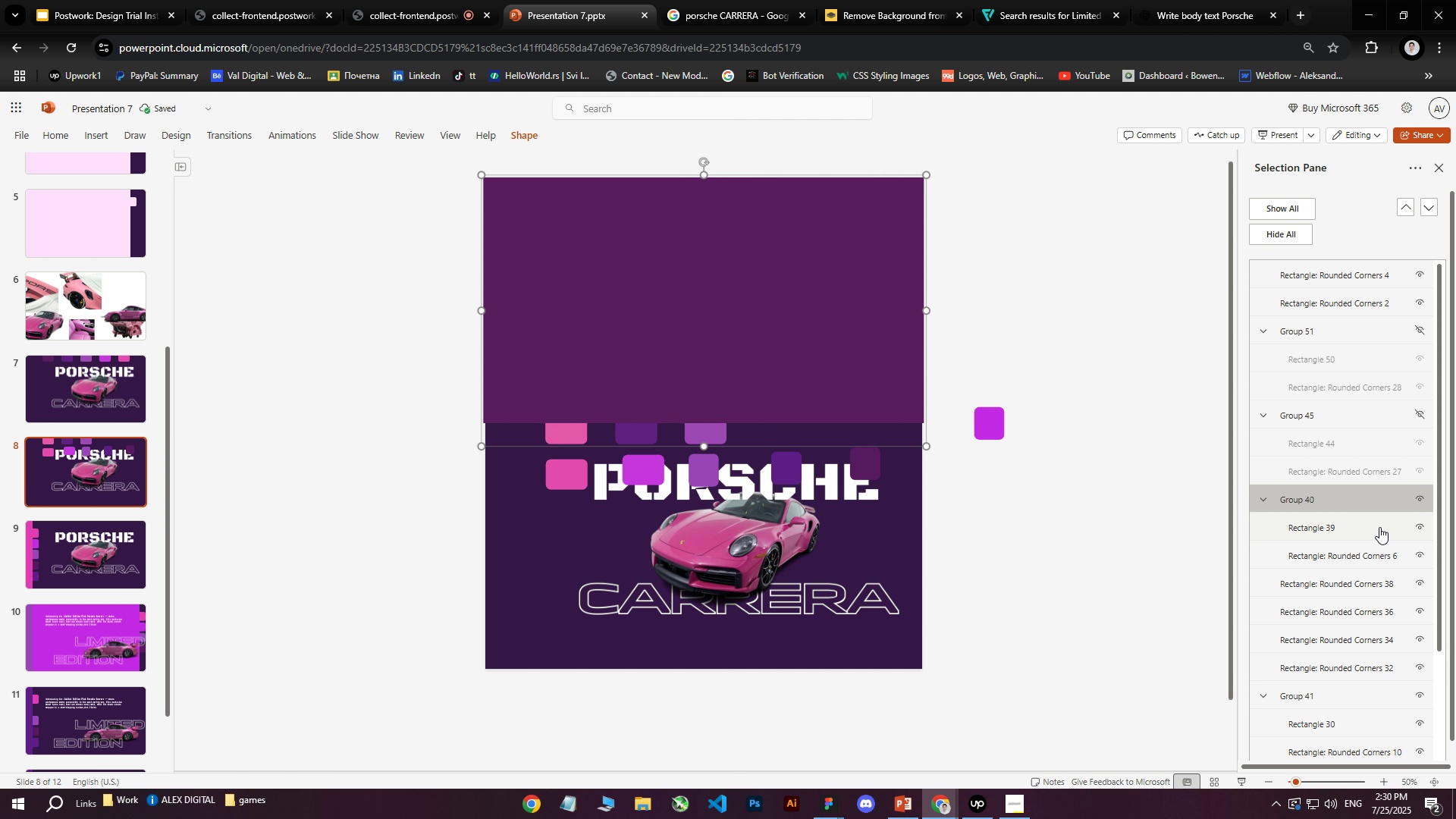 
left_click([1420, 499])
 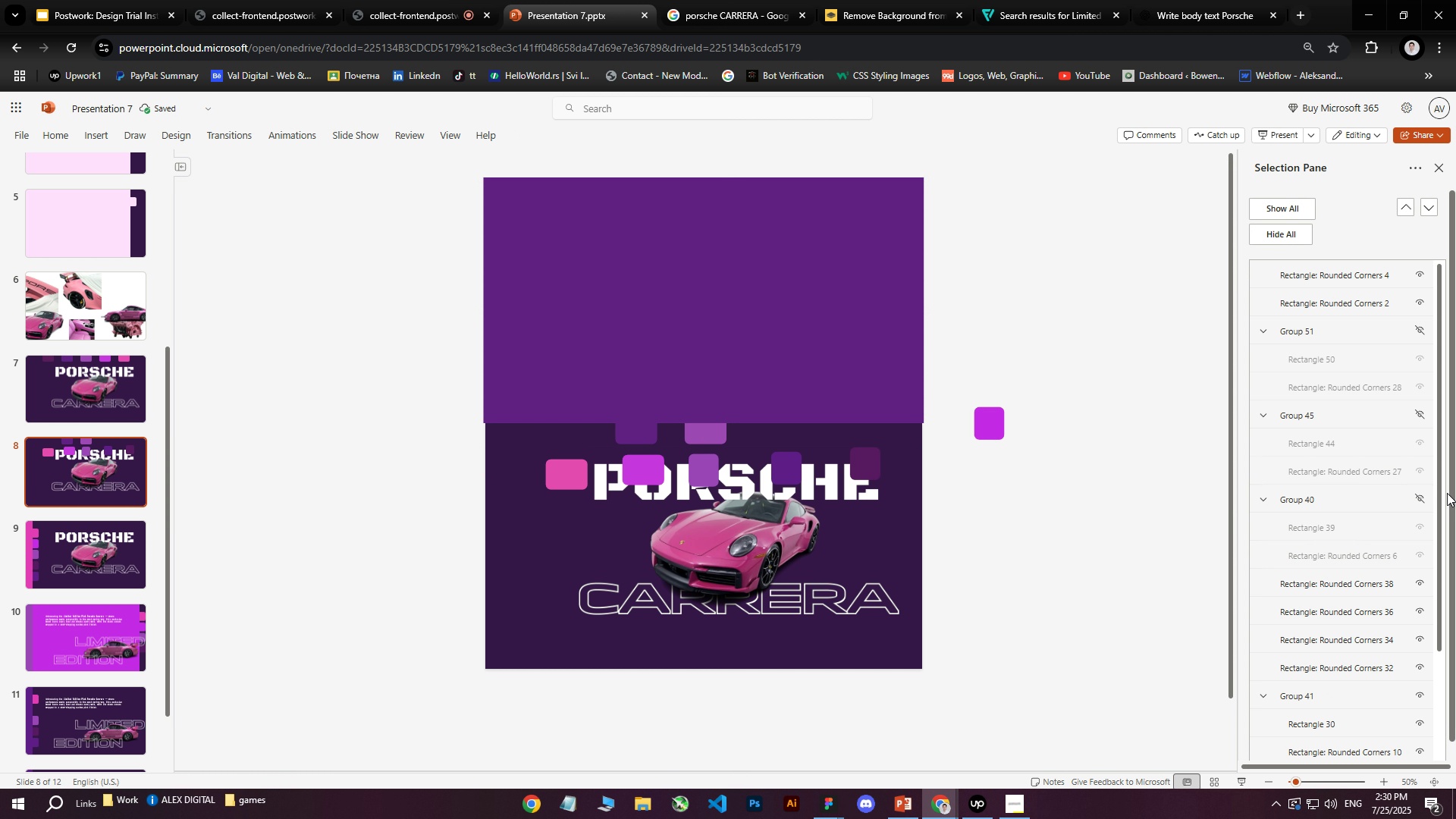 
left_click([1422, 497])
 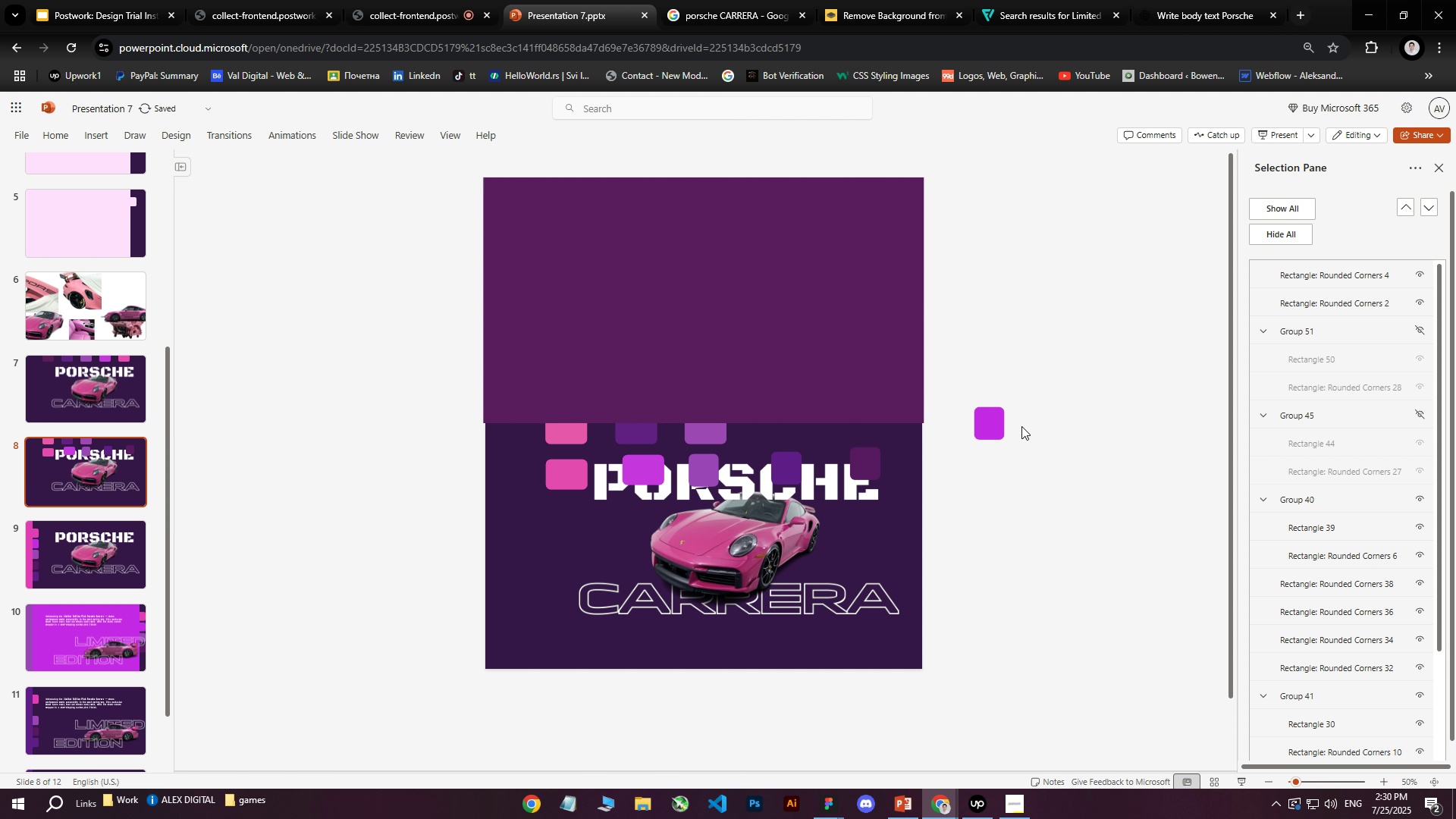 
left_click([637, 325])
 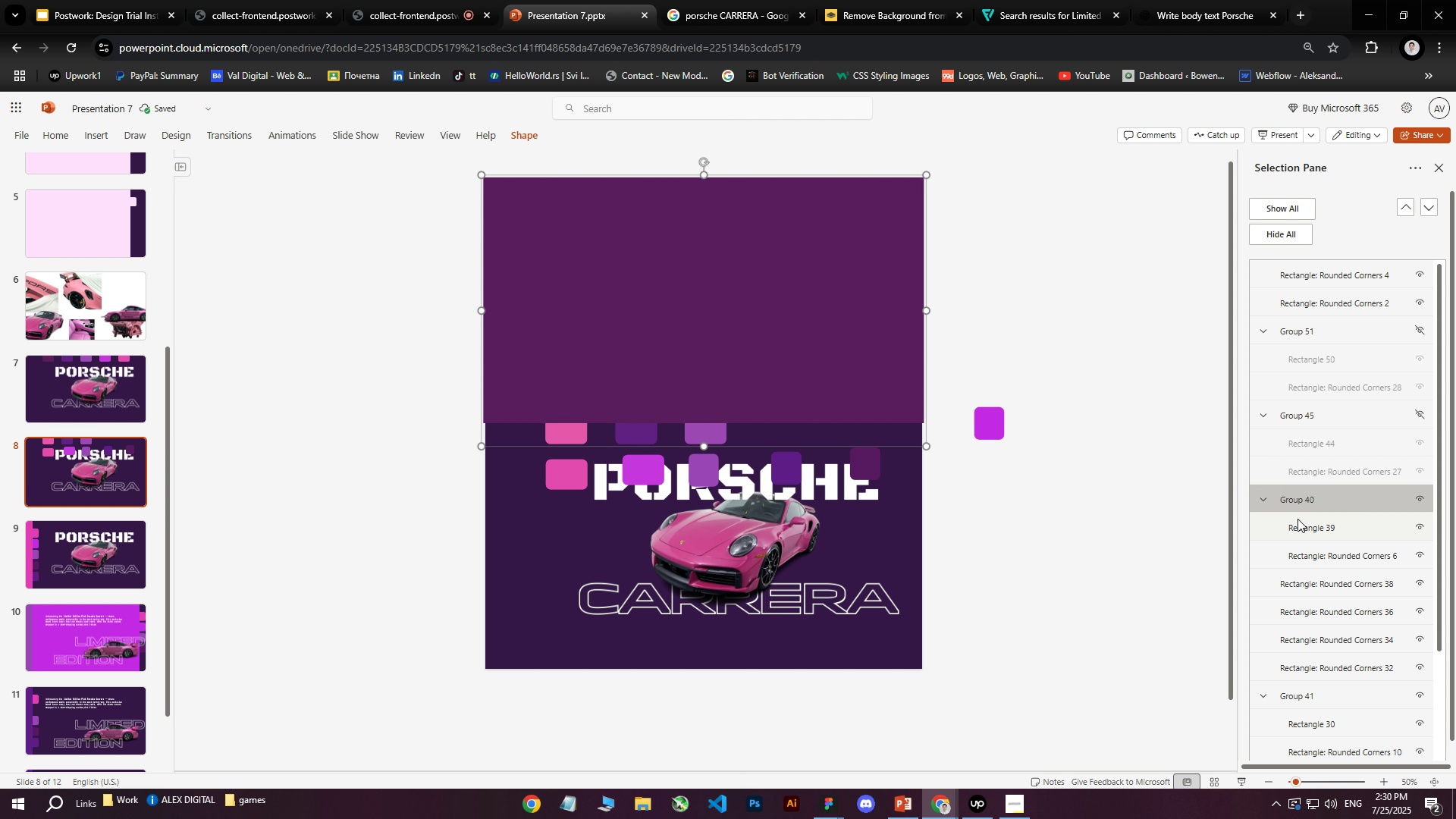 
left_click([1314, 524])
 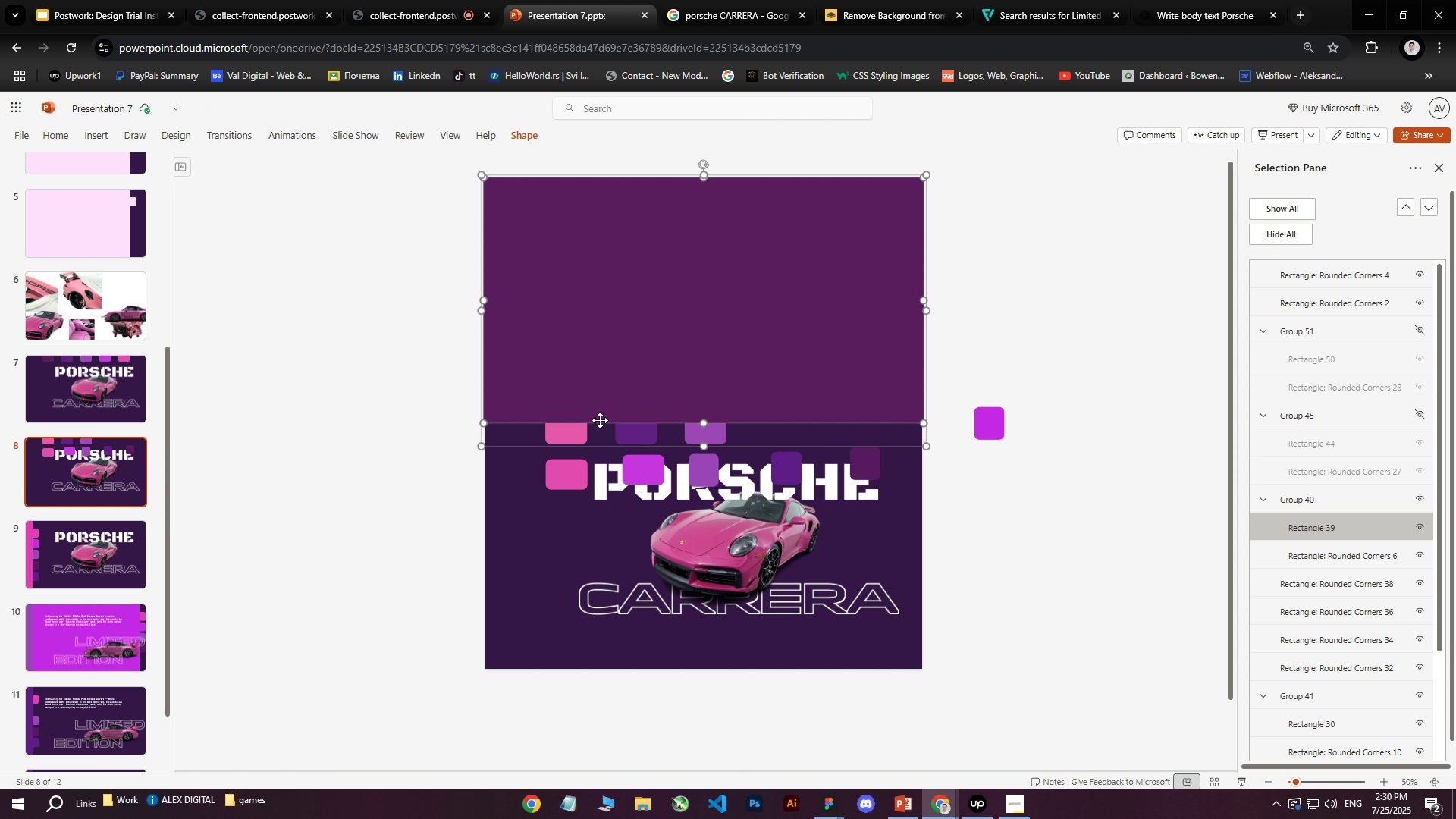 
right_click([623, 340])
 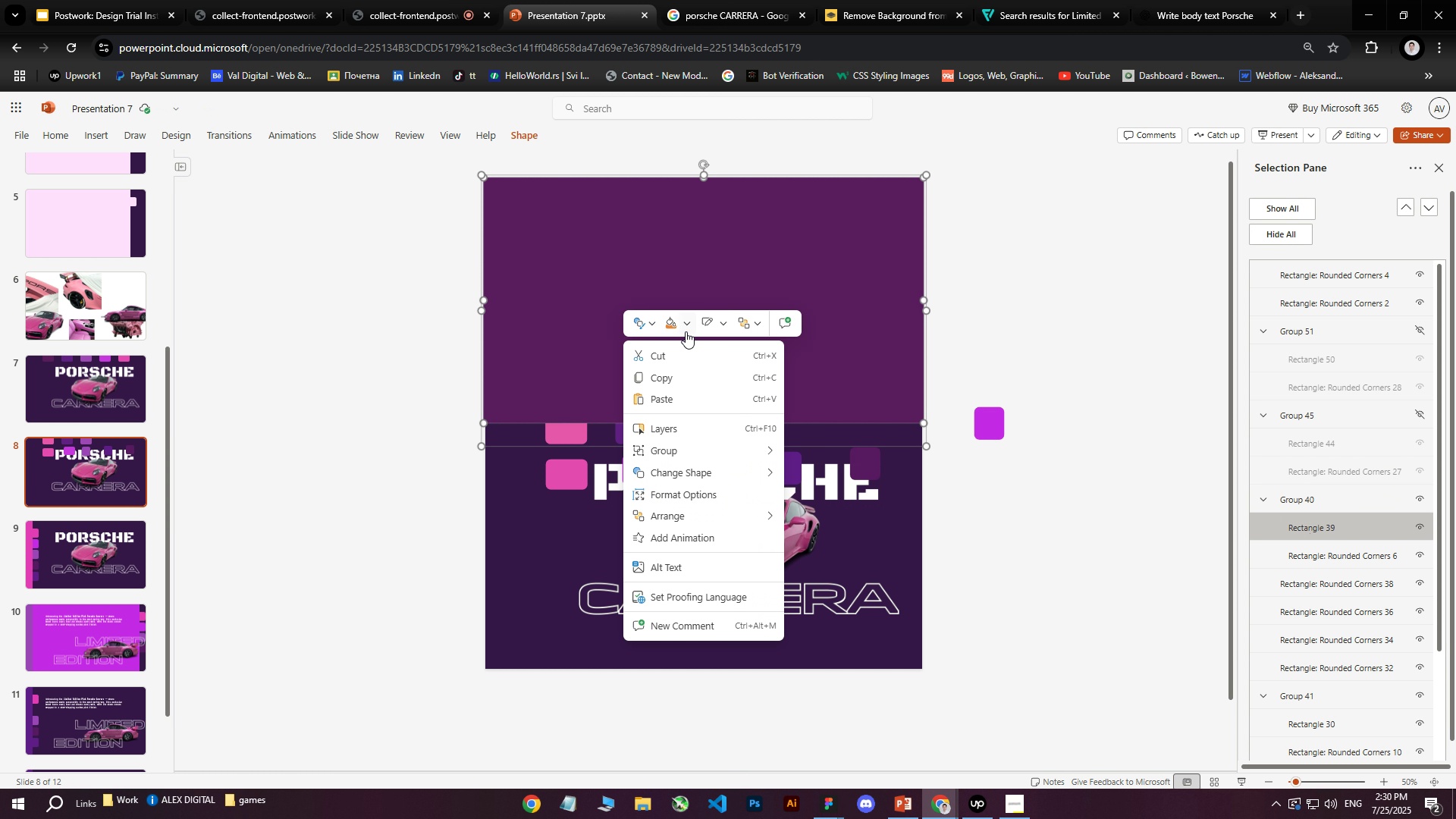 
left_click([686, 326])
 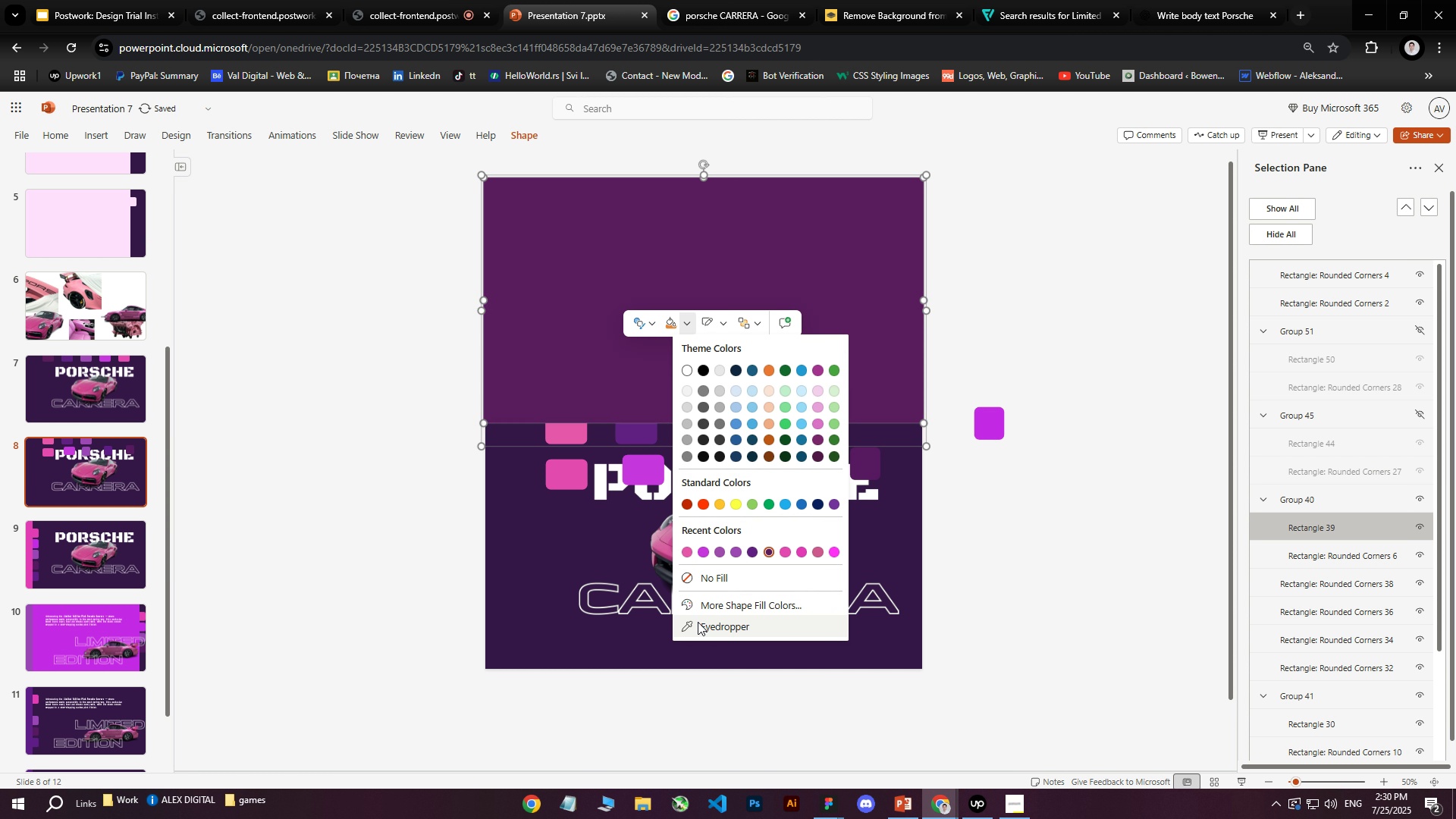 
left_click([698, 628])
 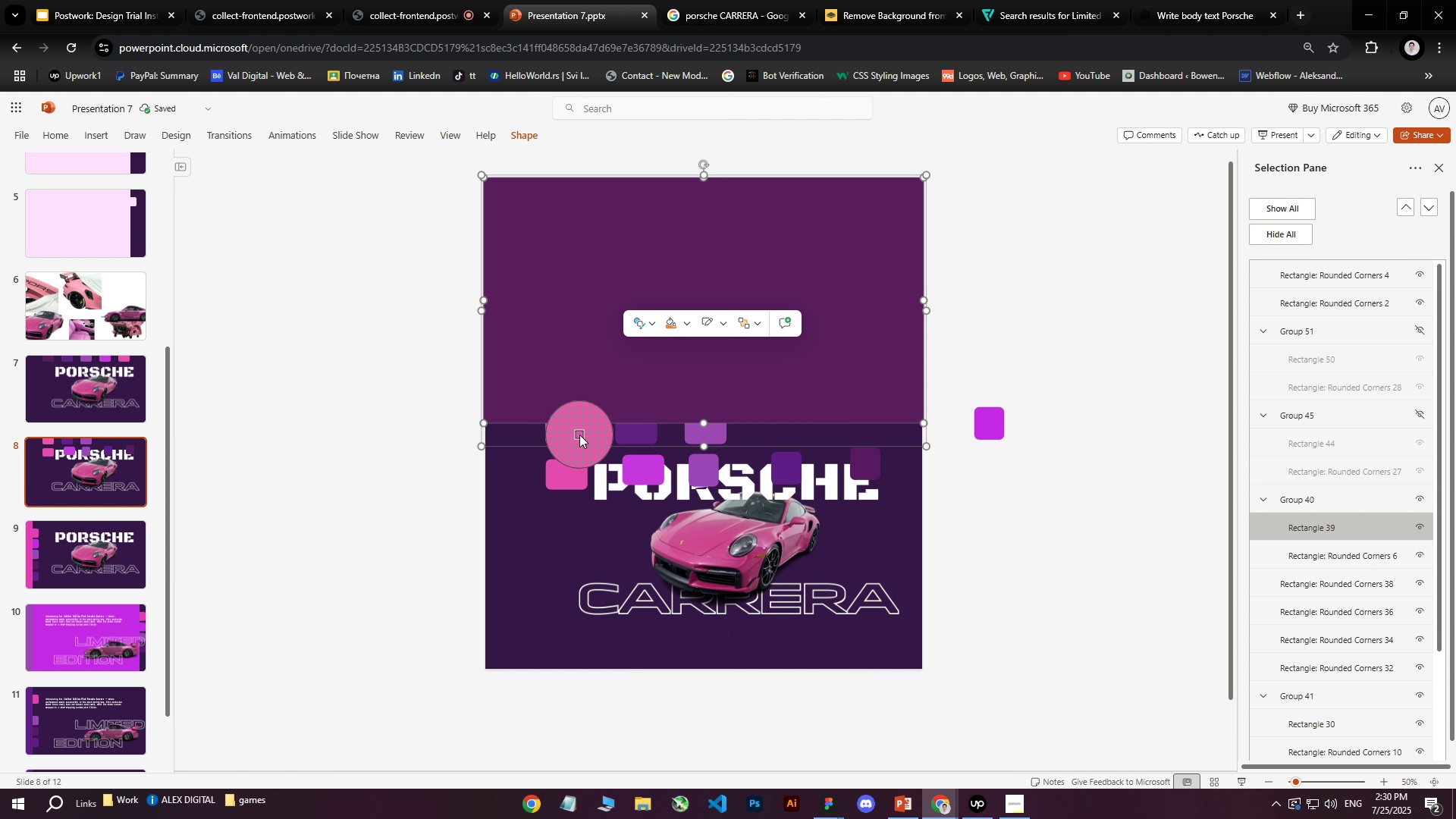 
left_click([577, 435])
 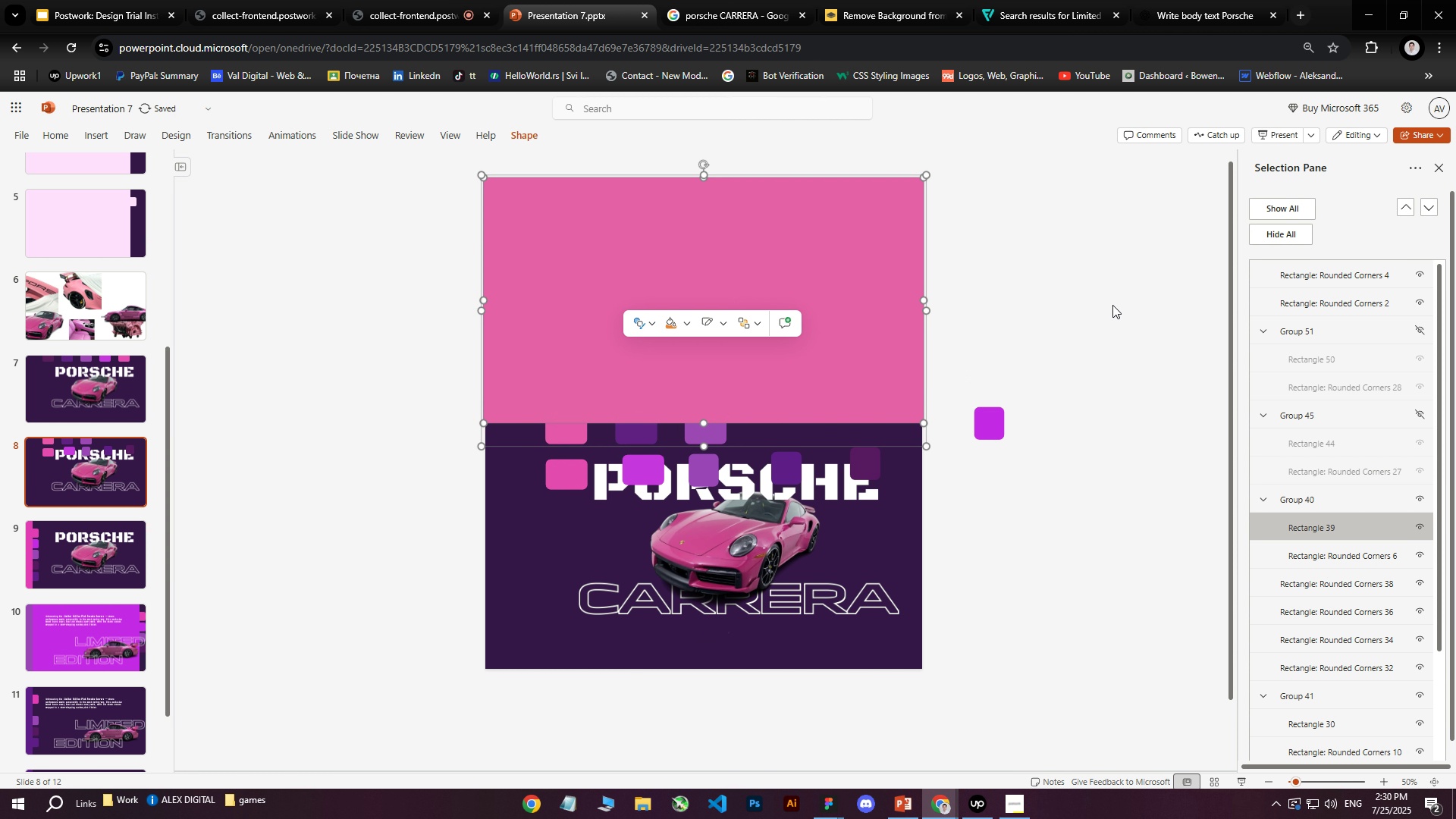 
left_click([1103, 301])
 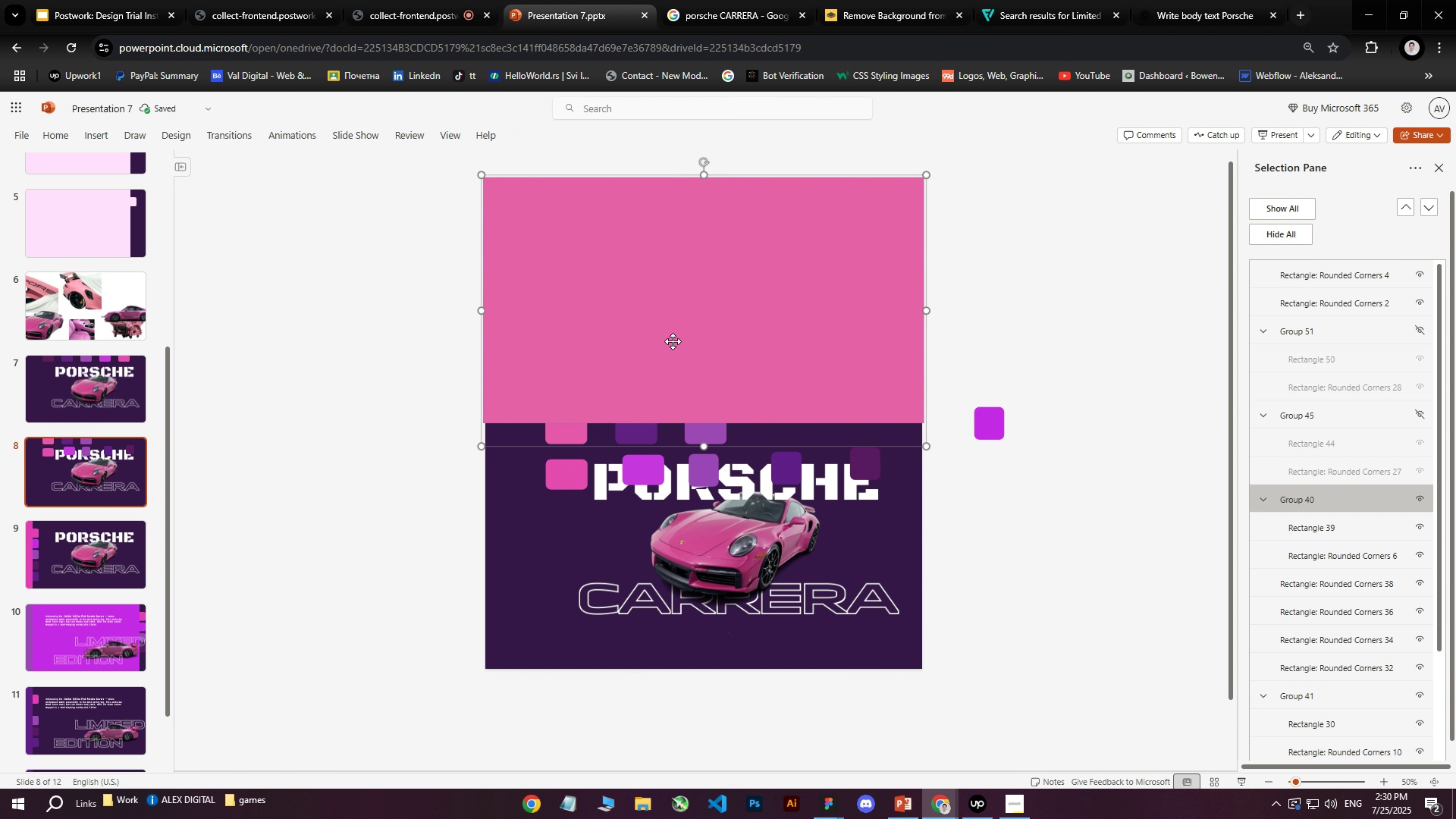 
left_click([673, 341])
 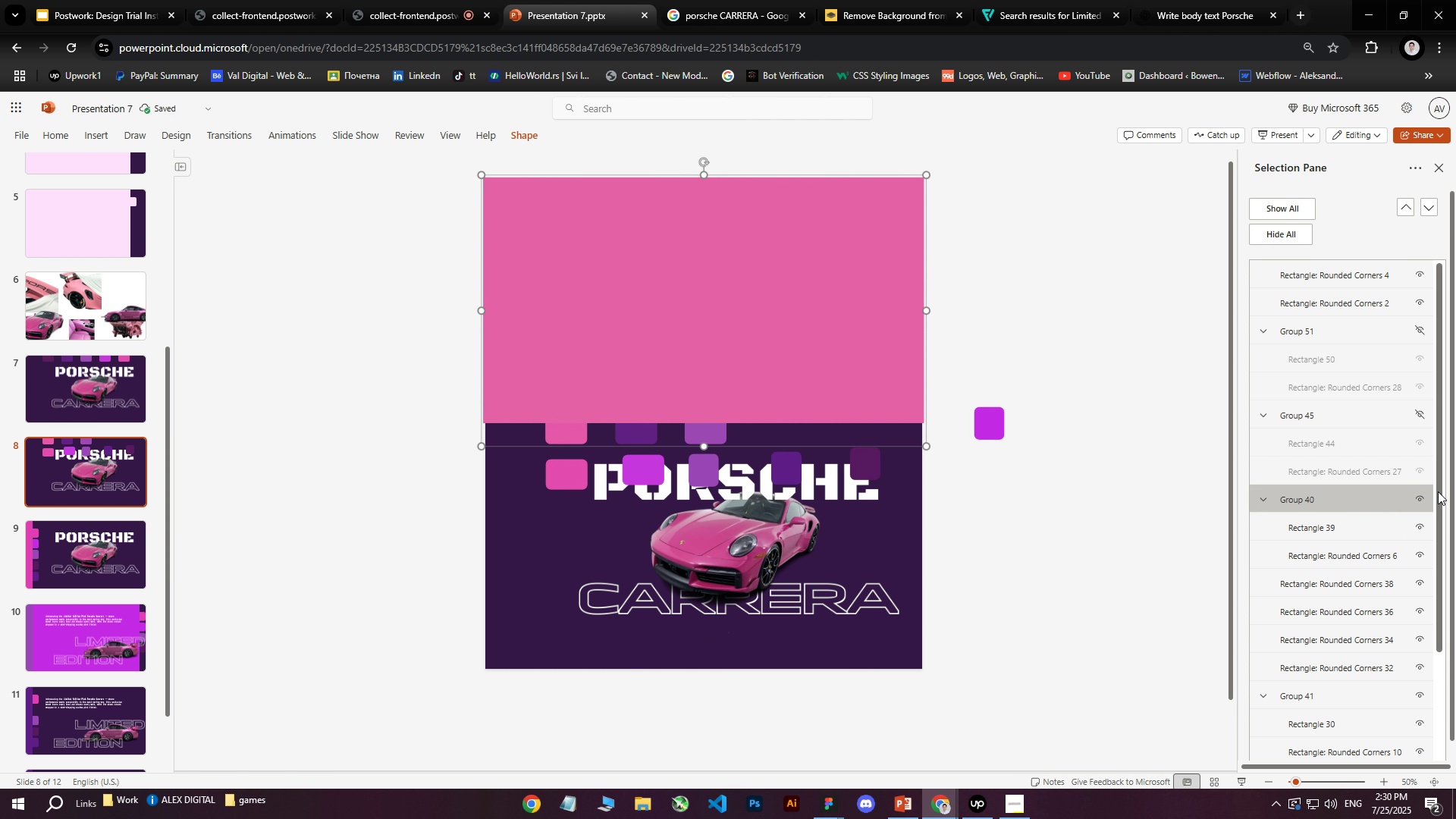 
left_click([1425, 497])
 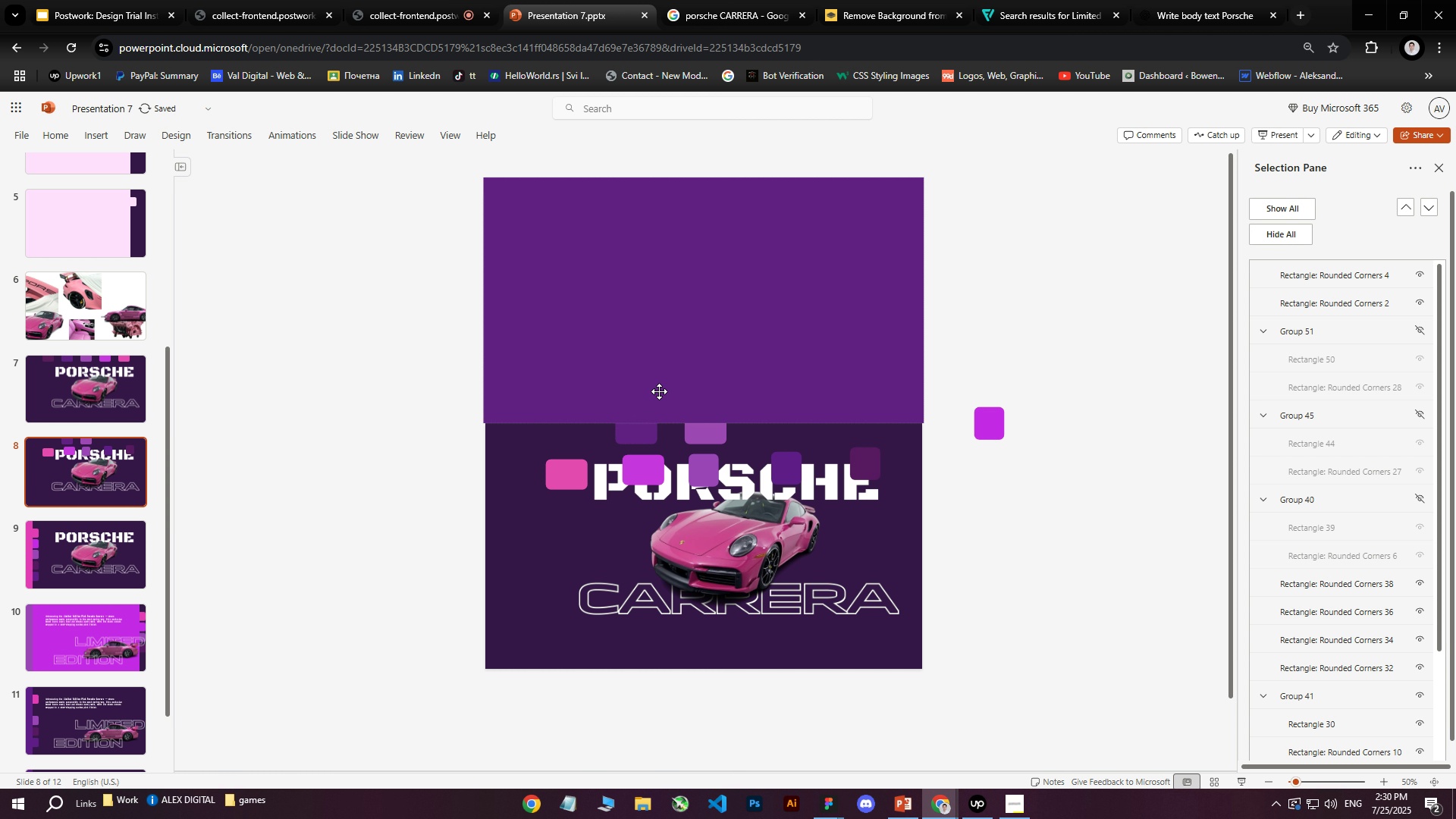 
left_click([676, 338])
 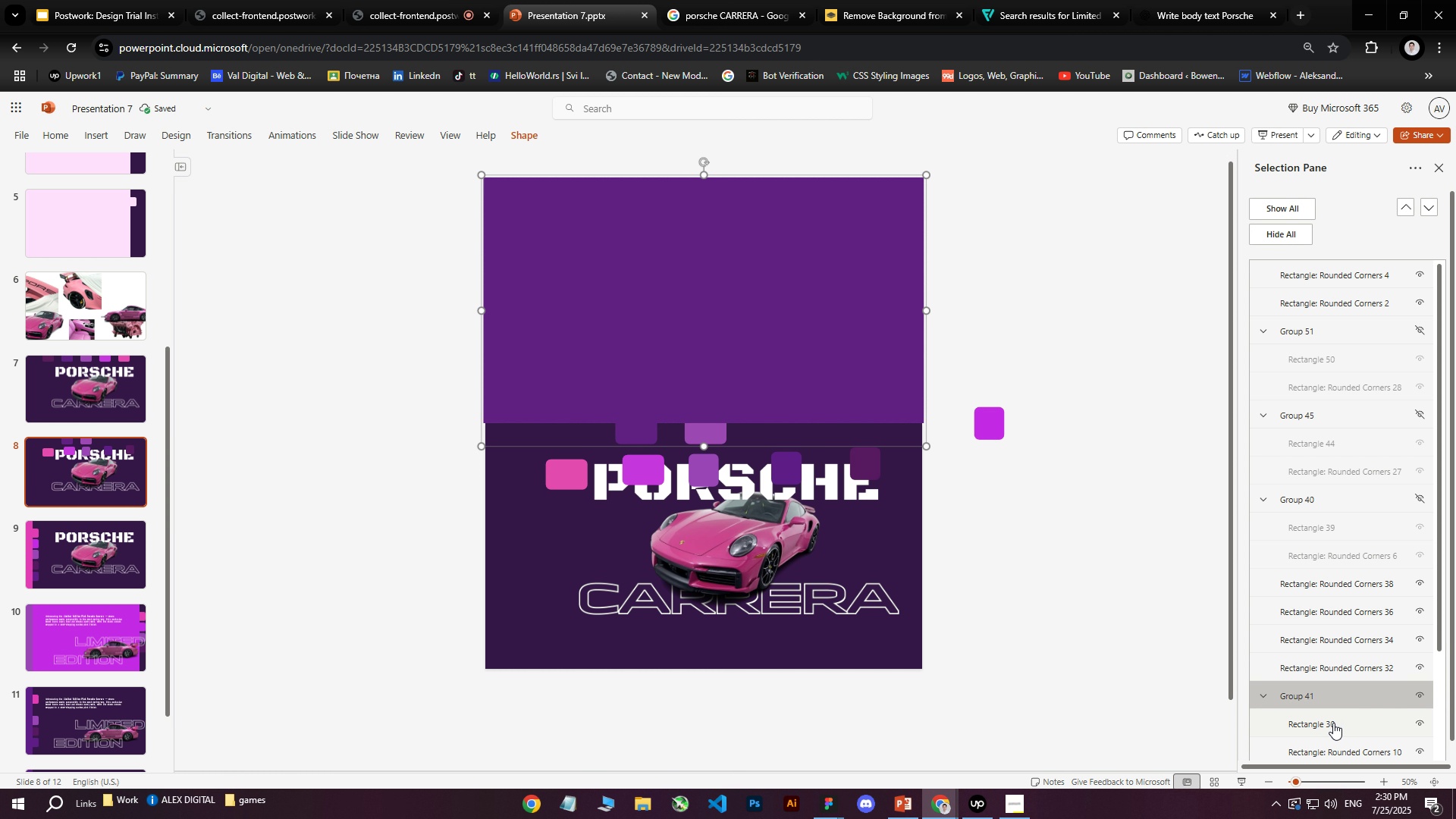 
left_click([1333, 723])
 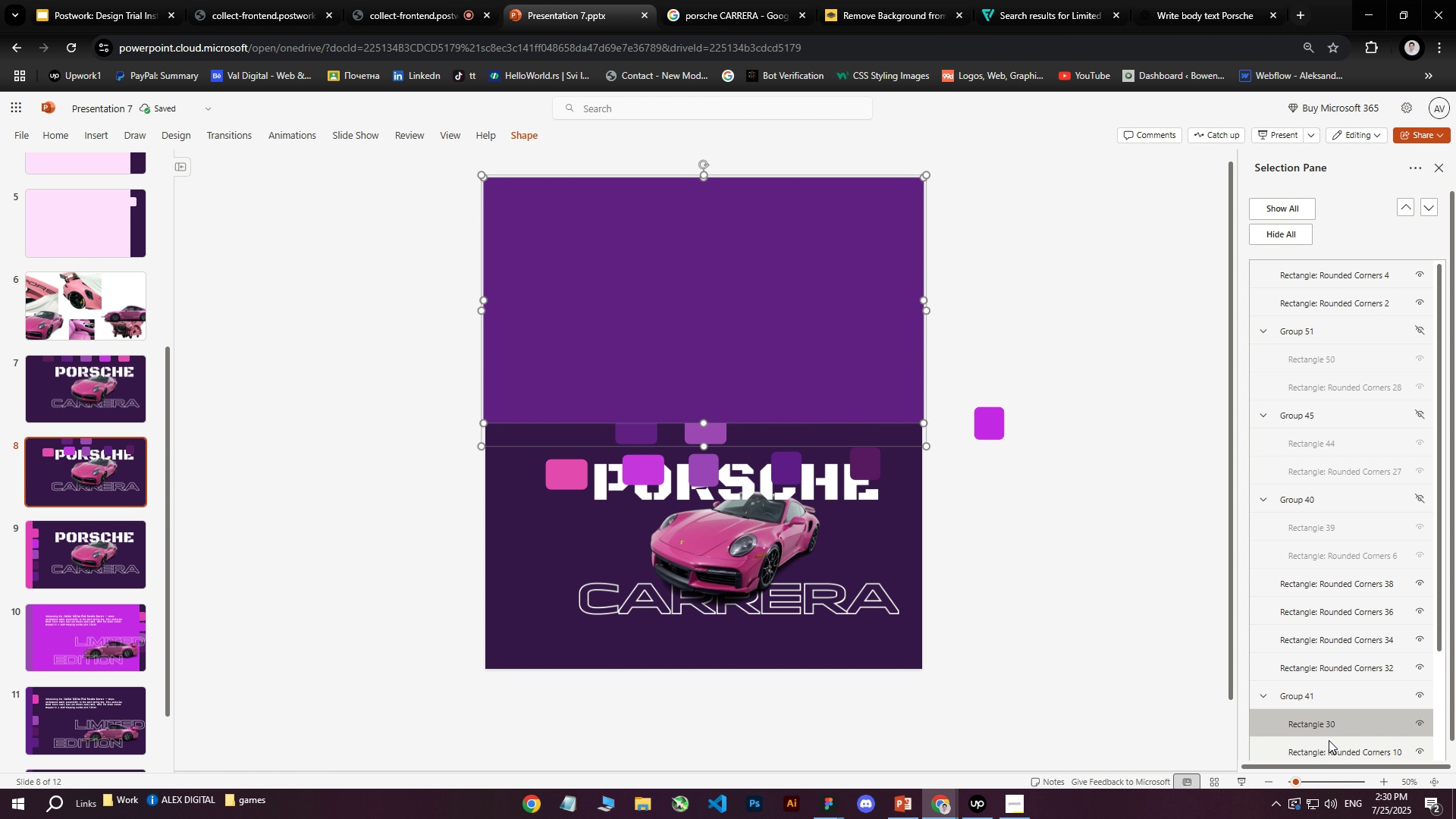 
left_click([1326, 745])
 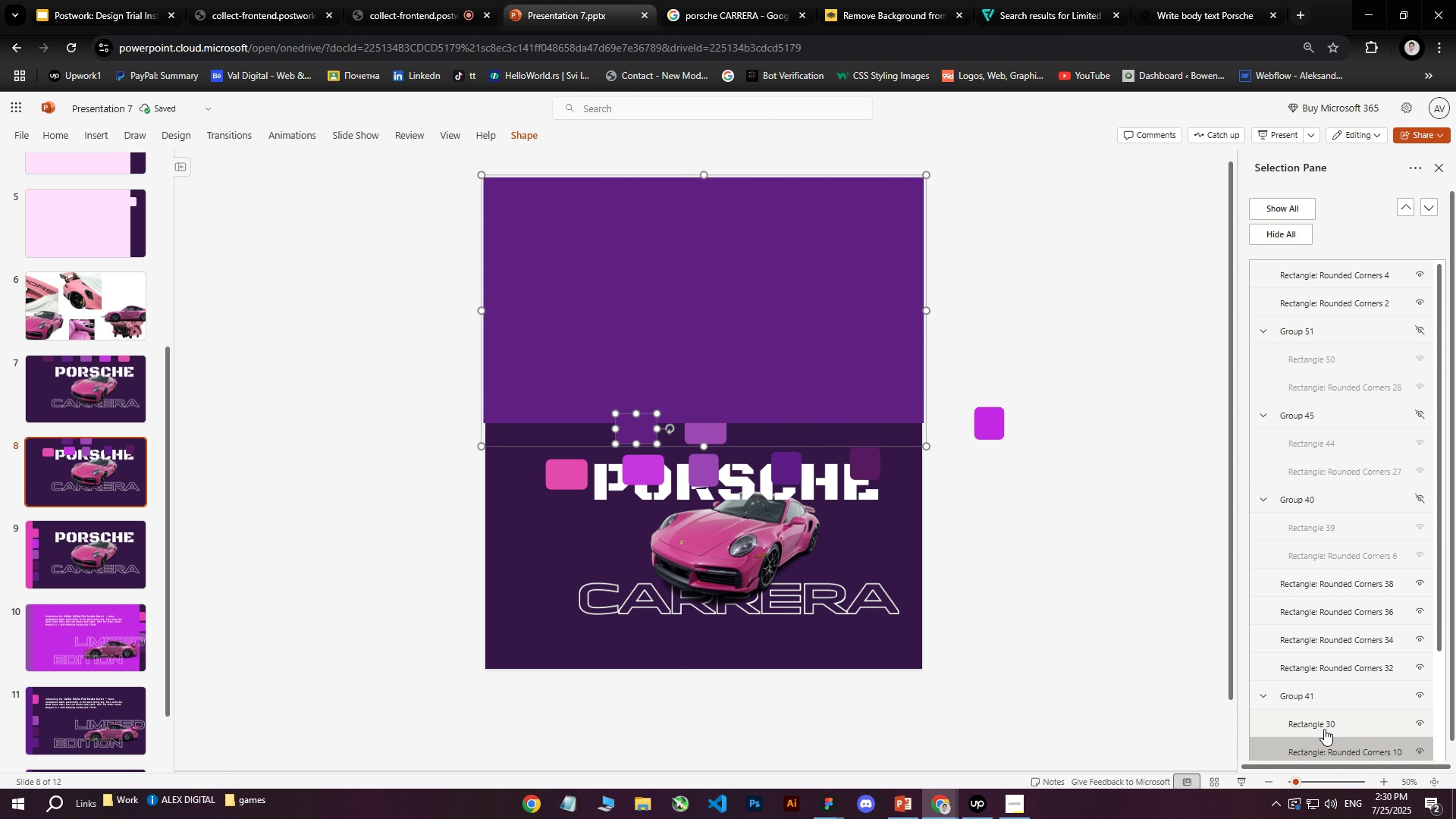 
hold_key(key=ControlLeft, duration=0.82)
left_click([1323, 725])
 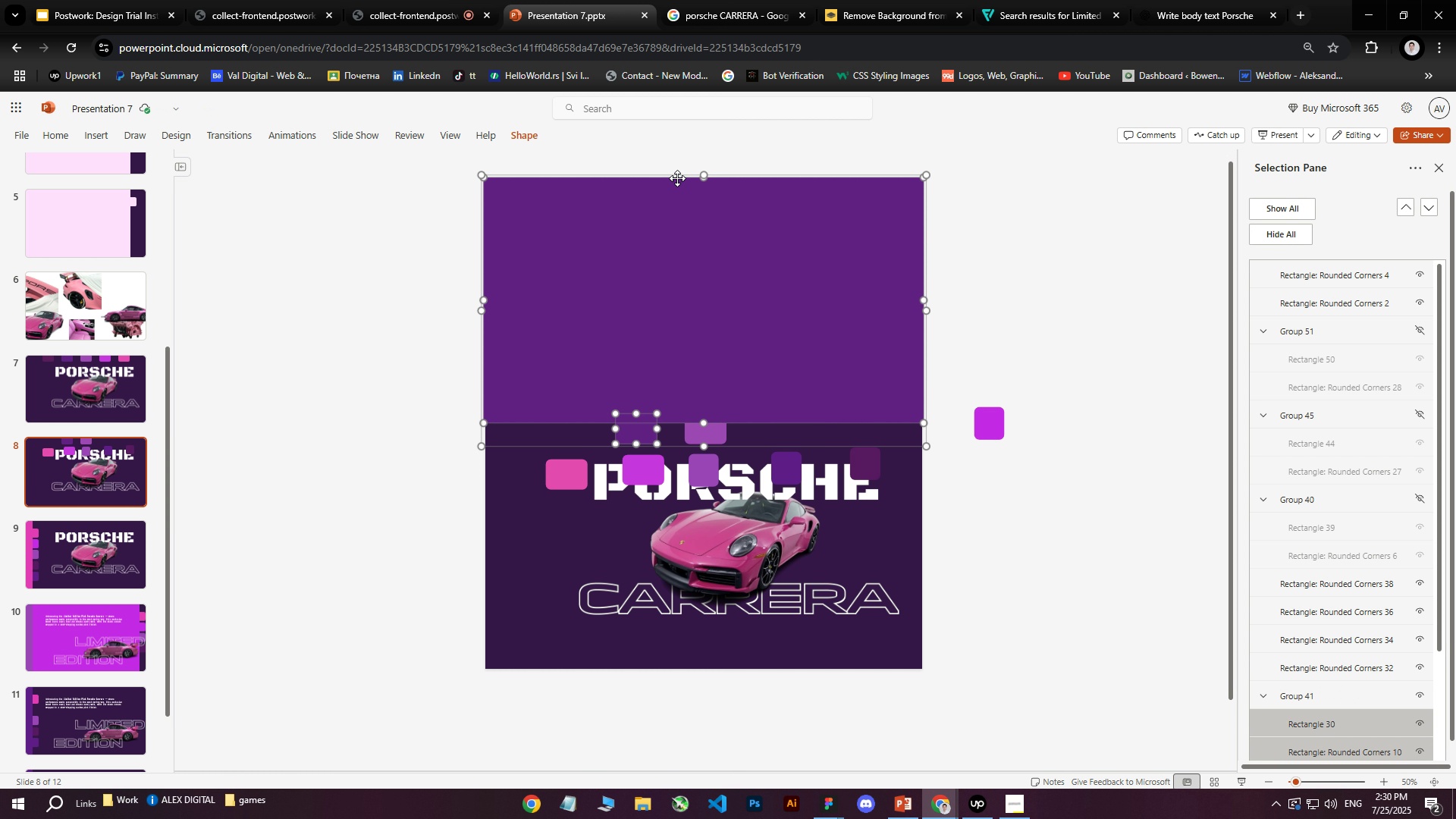 
right_click([677, 178])
 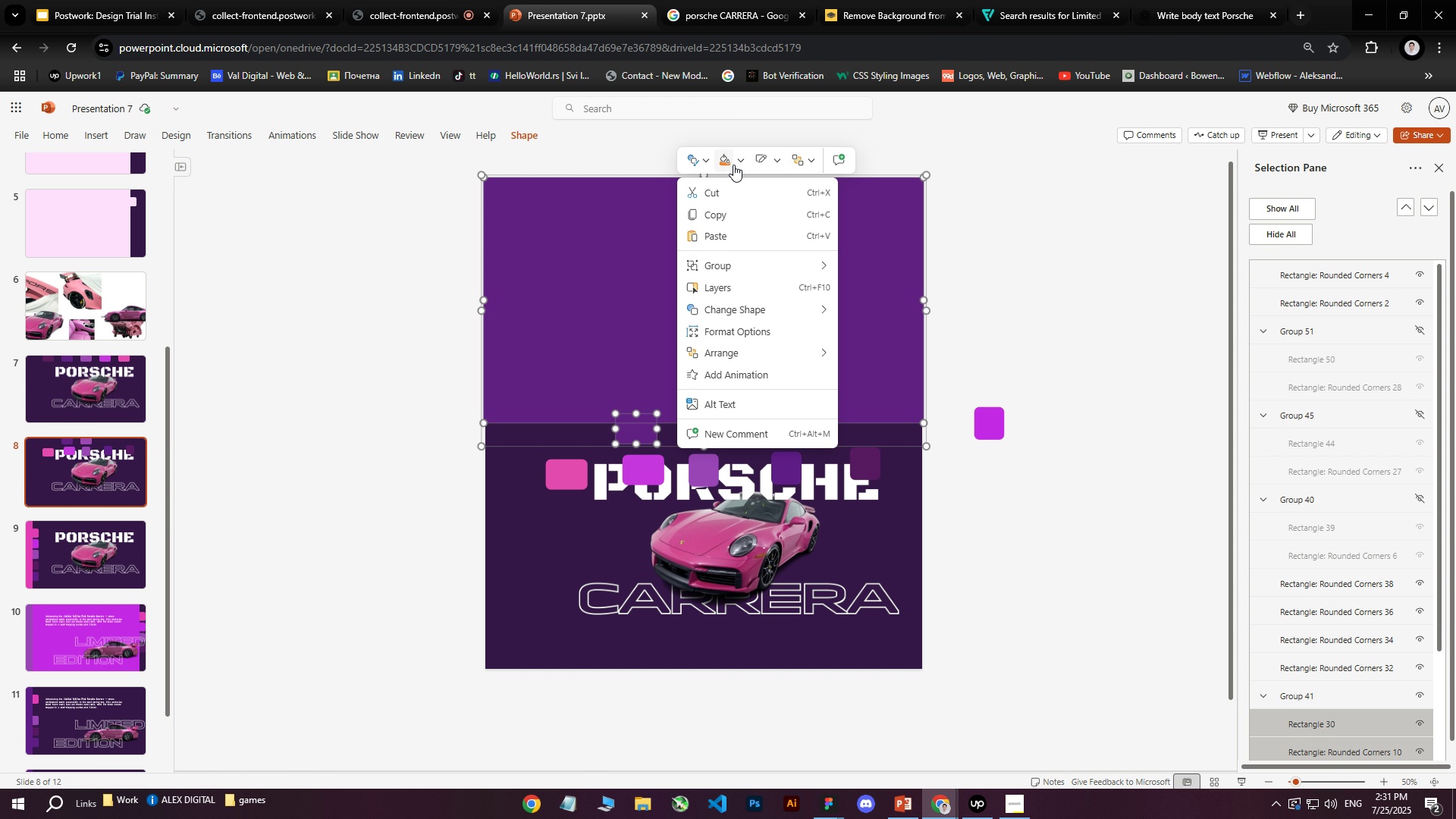 
left_click([737, 161])
 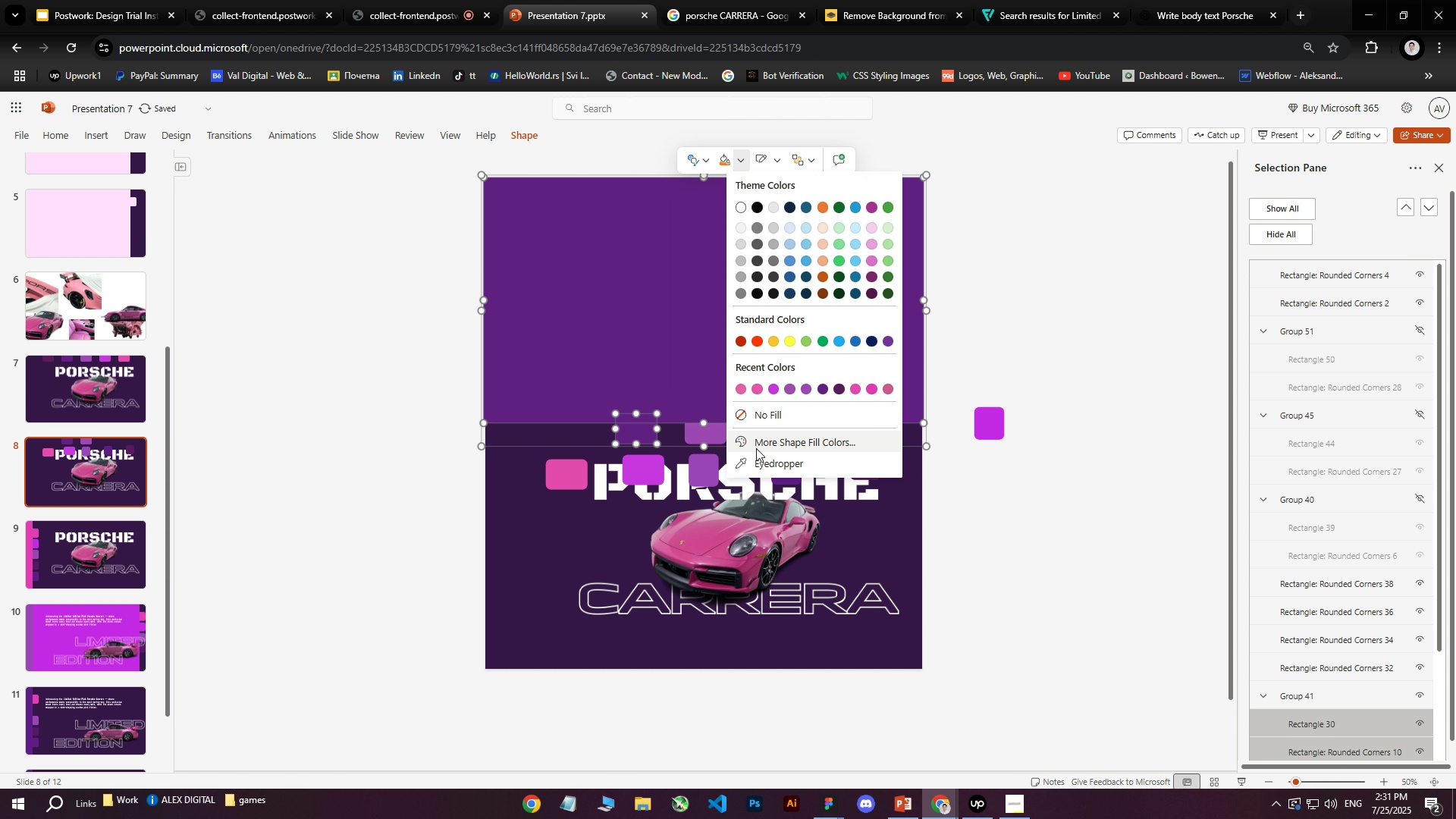 
left_click([752, 463])
 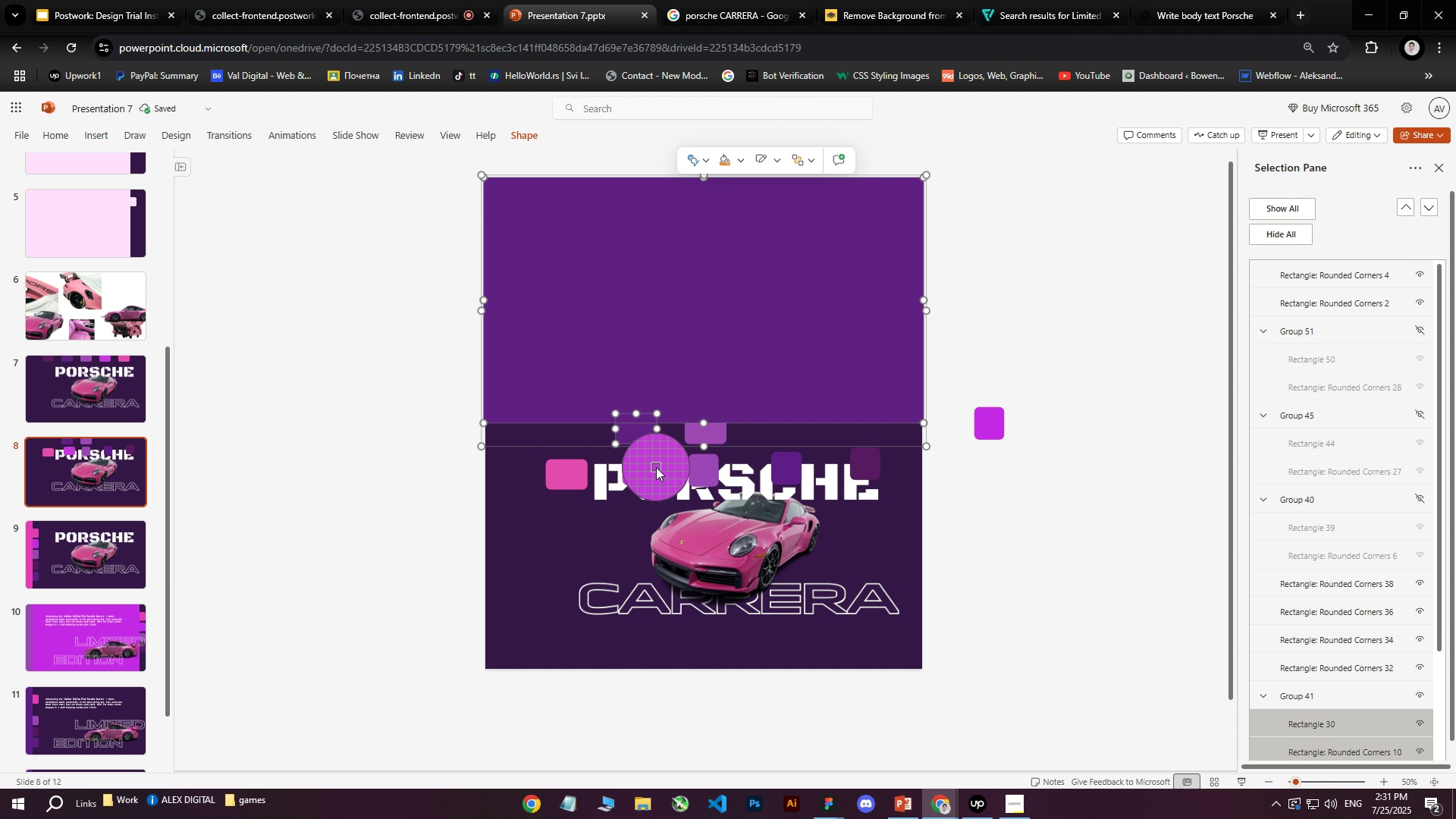 
left_click([644, 466])
 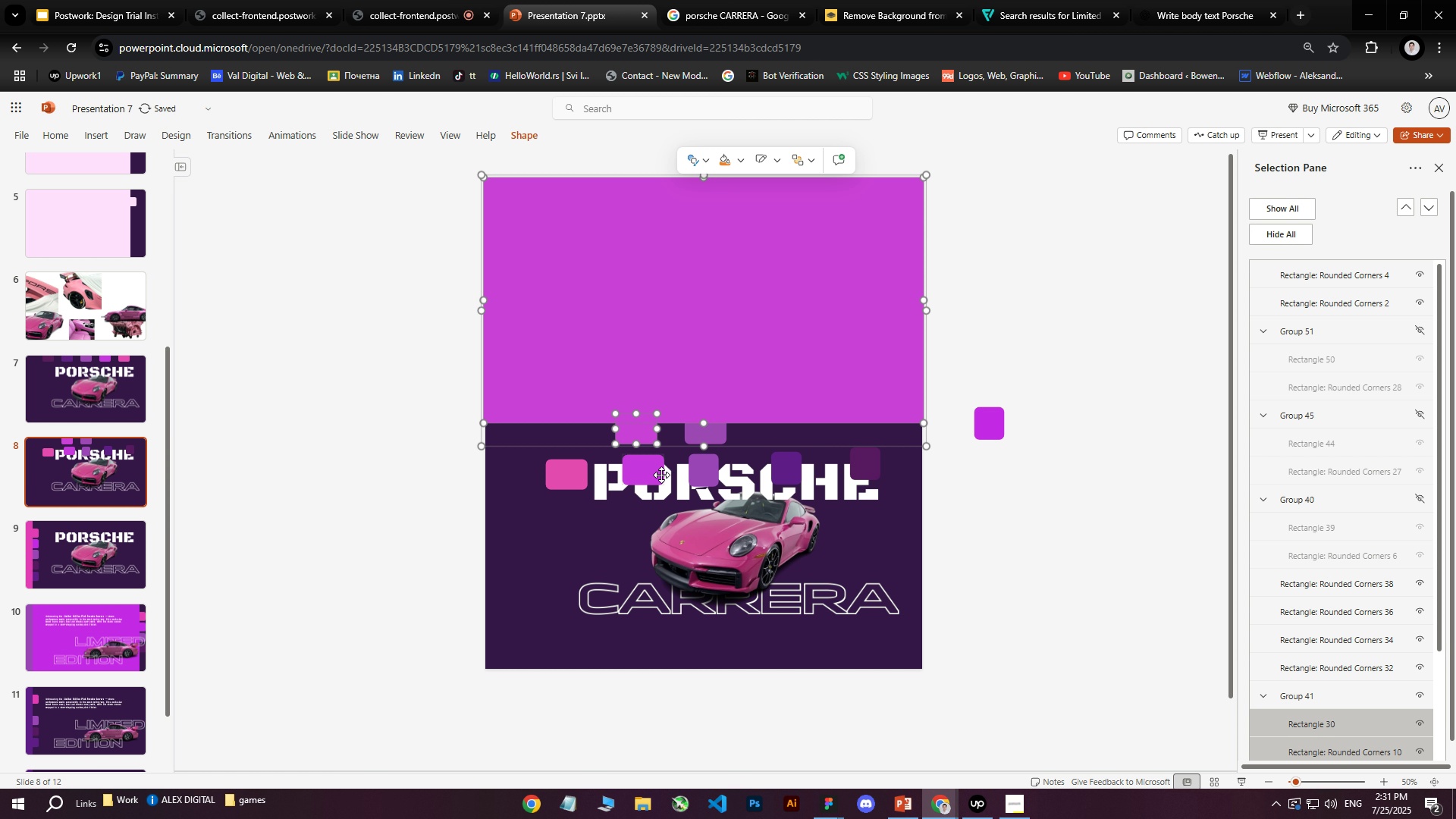 
left_click([639, 470])
 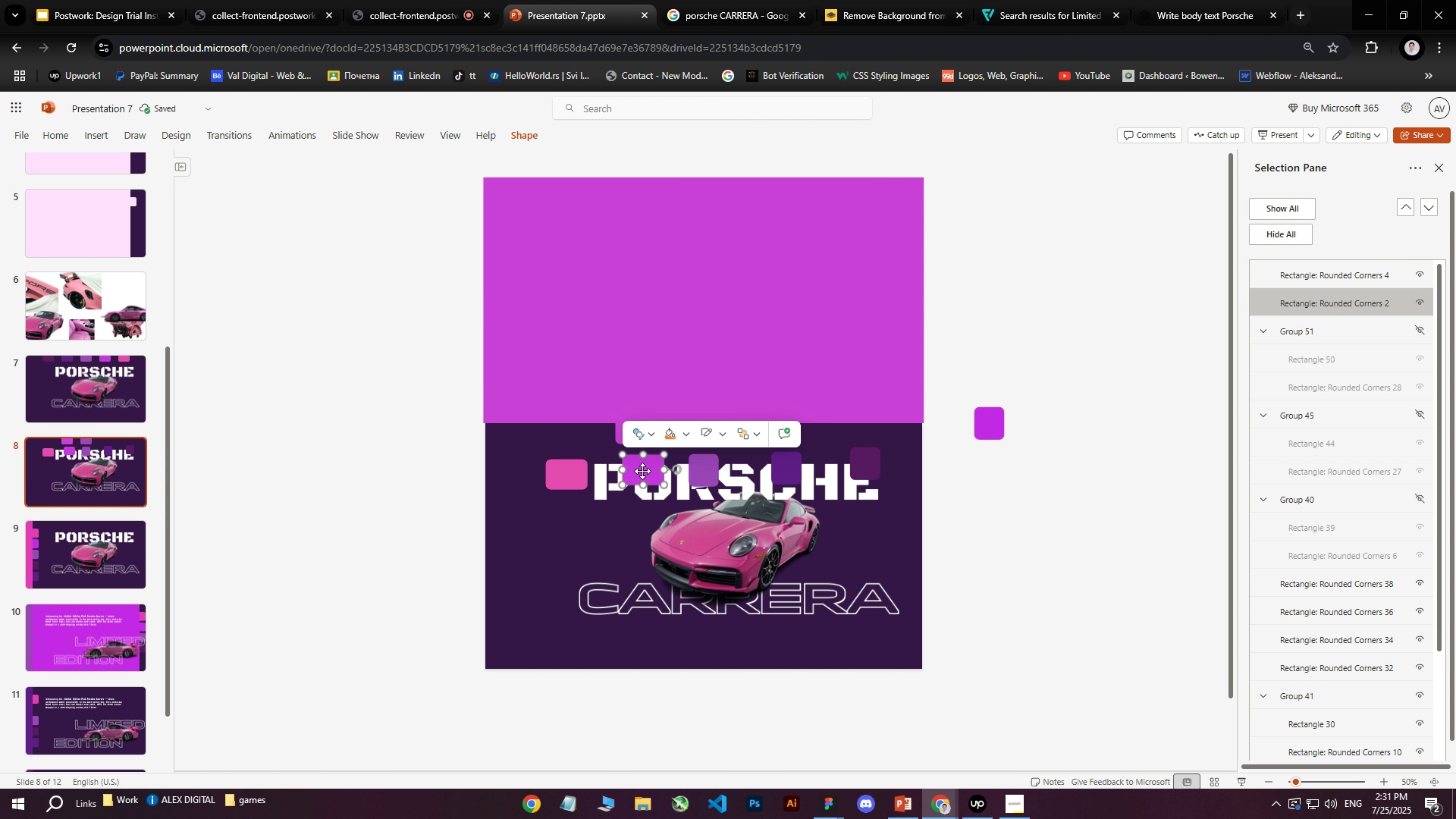 
left_click_drag(start_coordinate=[642, 471], to_coordinate=[975, 530])
 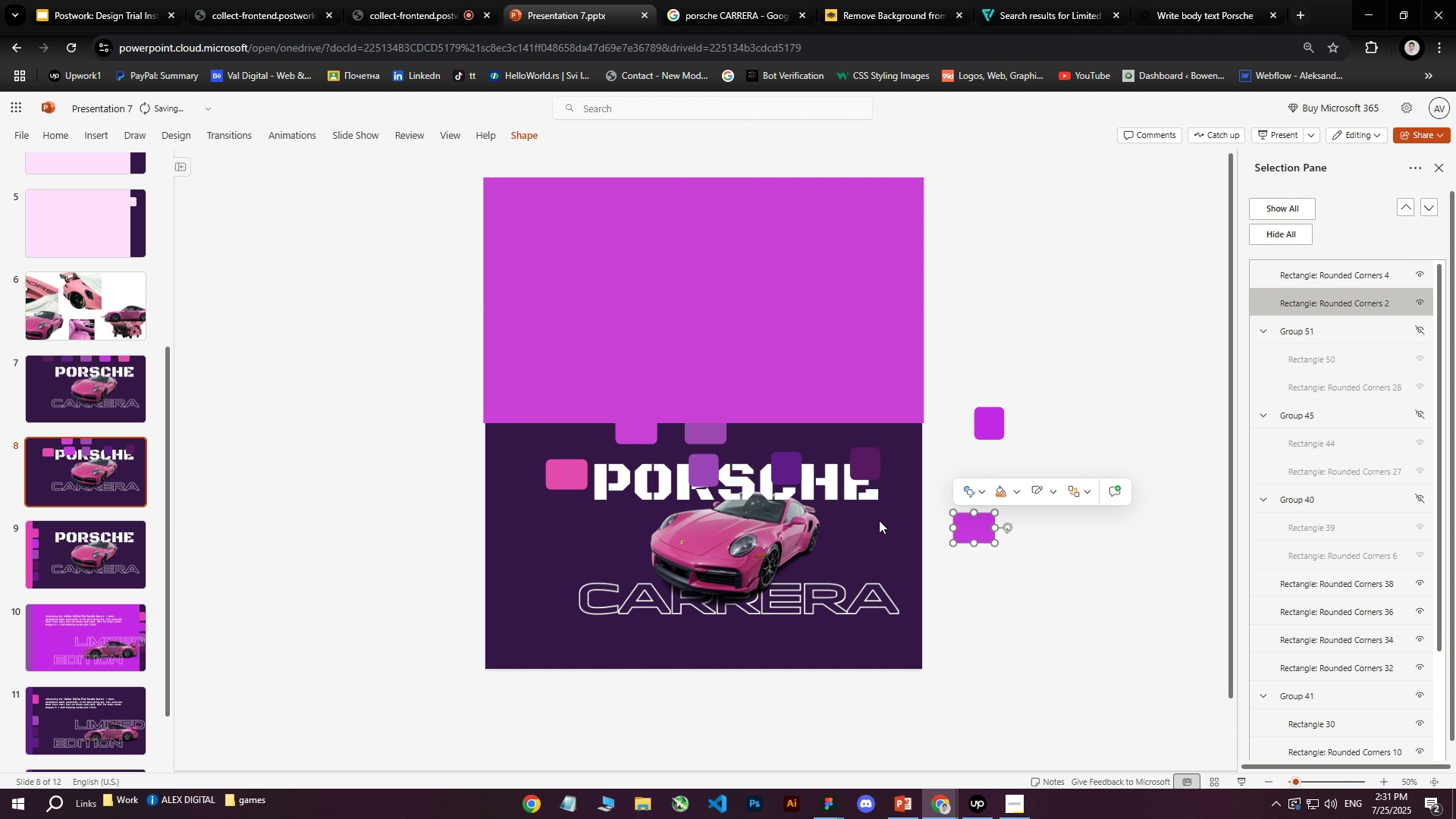 
key(Delete)
 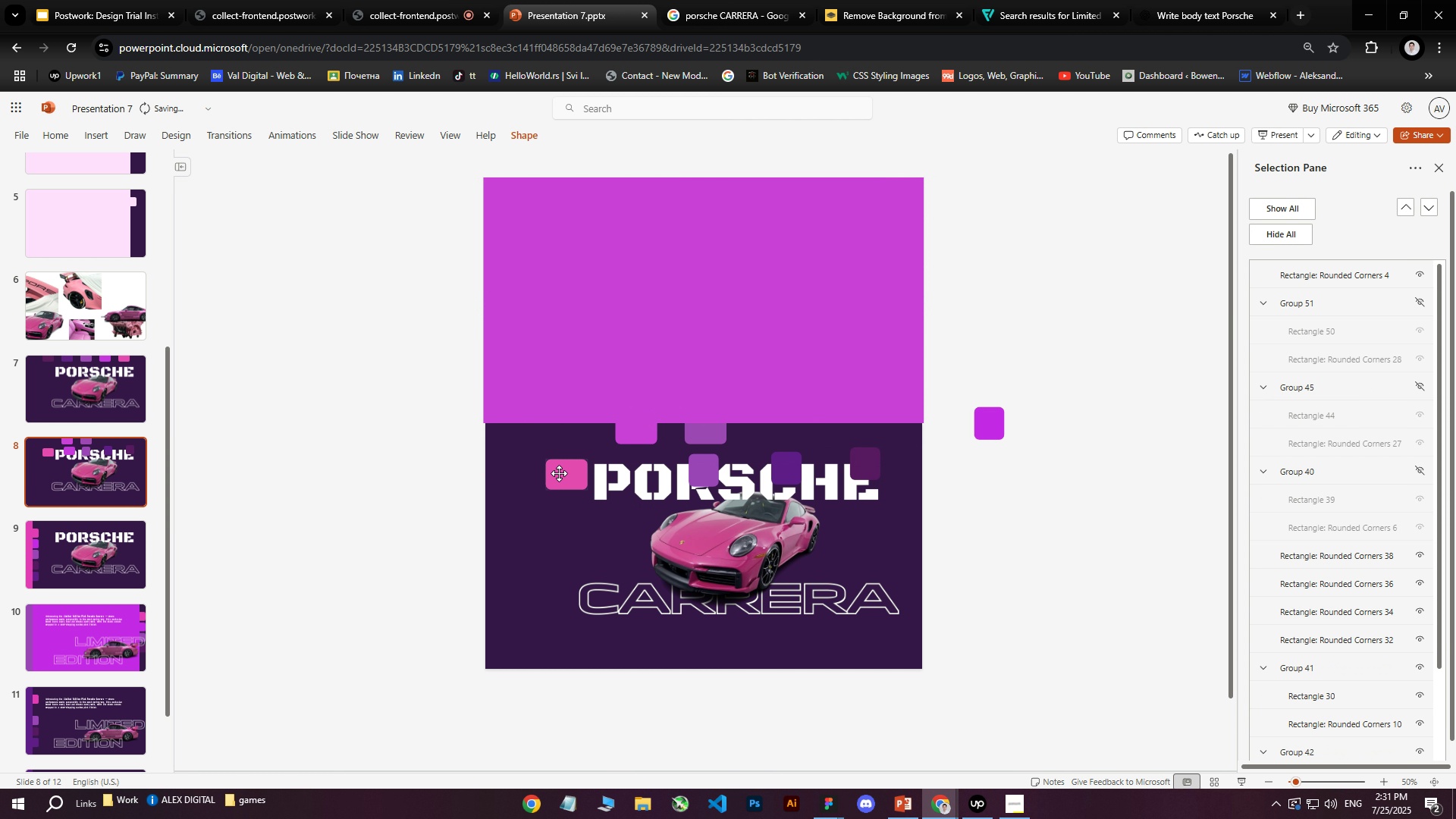 
left_click_drag(start_coordinate=[559, 473], to_coordinate=[1022, 531])
 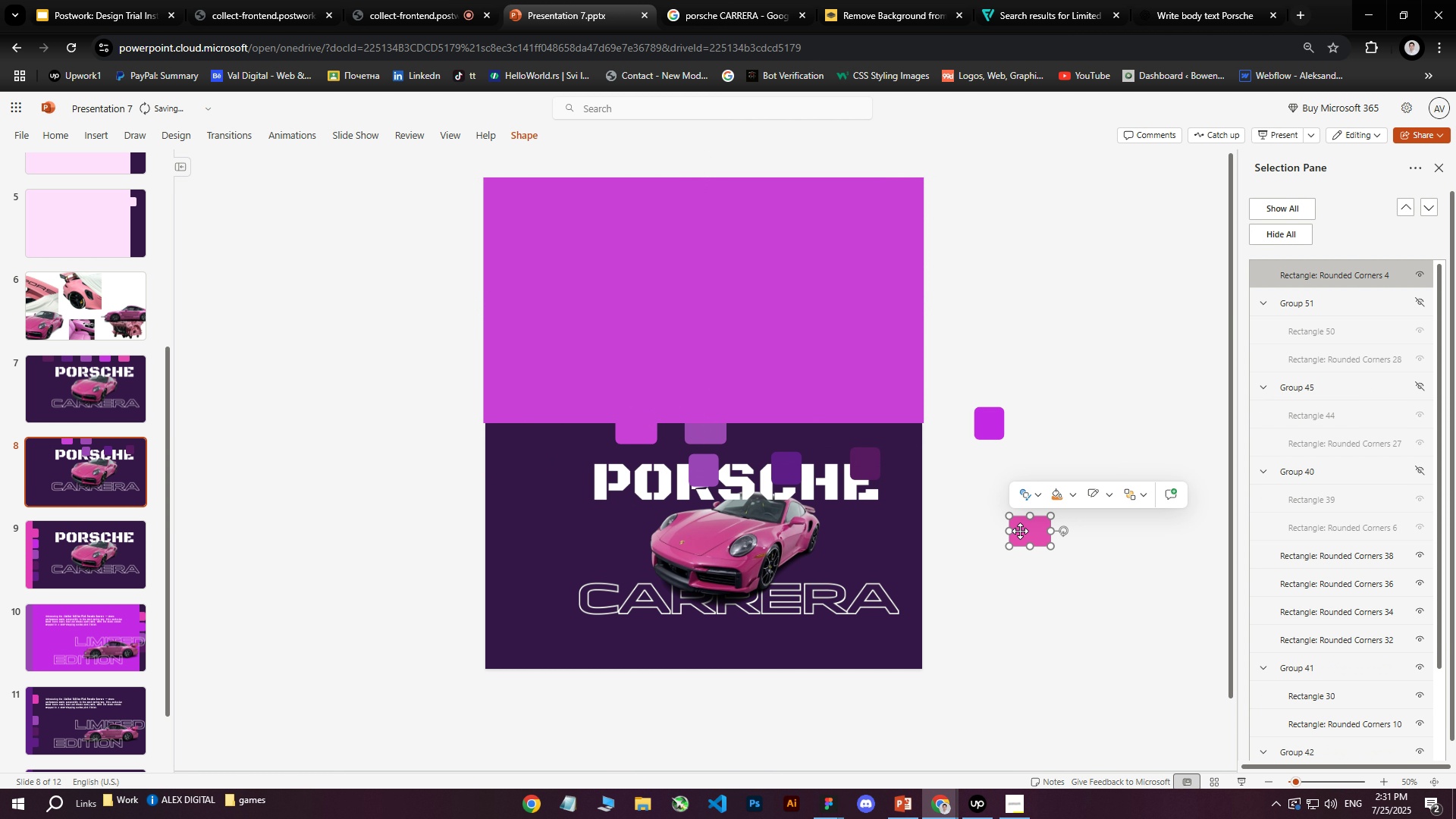 
key(Delete)
 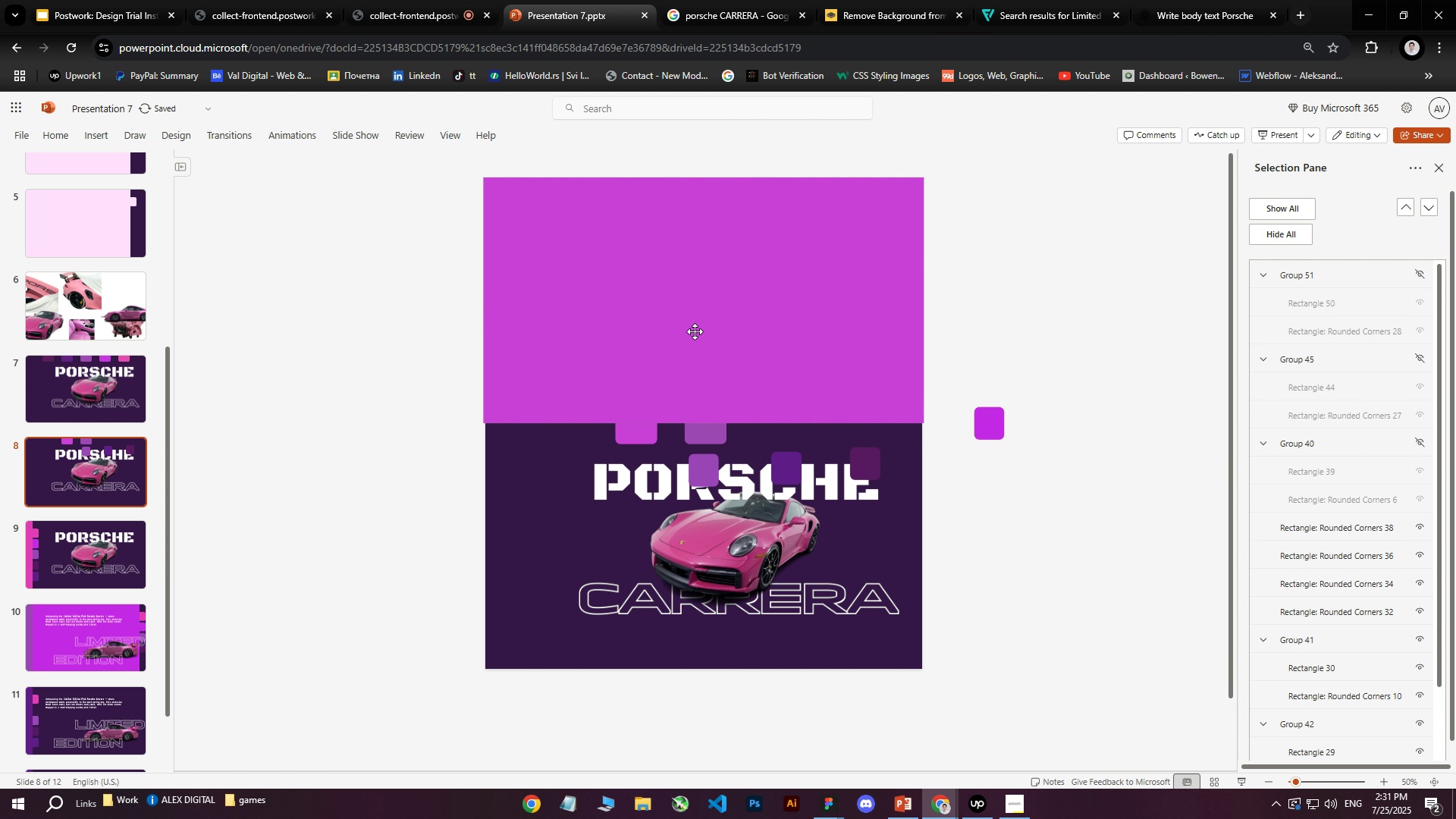 
left_click([655, 332])
 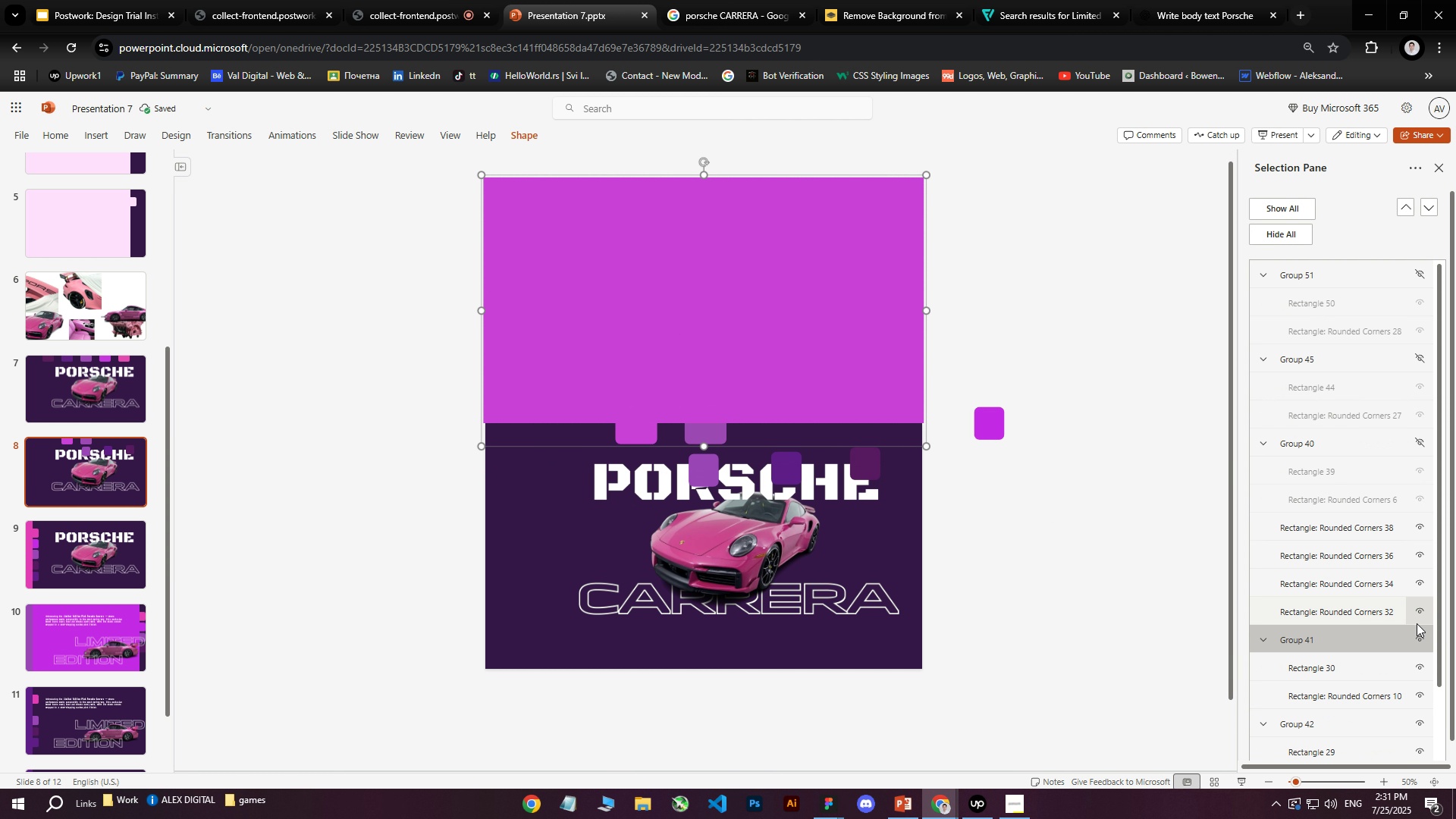 
left_click([1420, 639])
 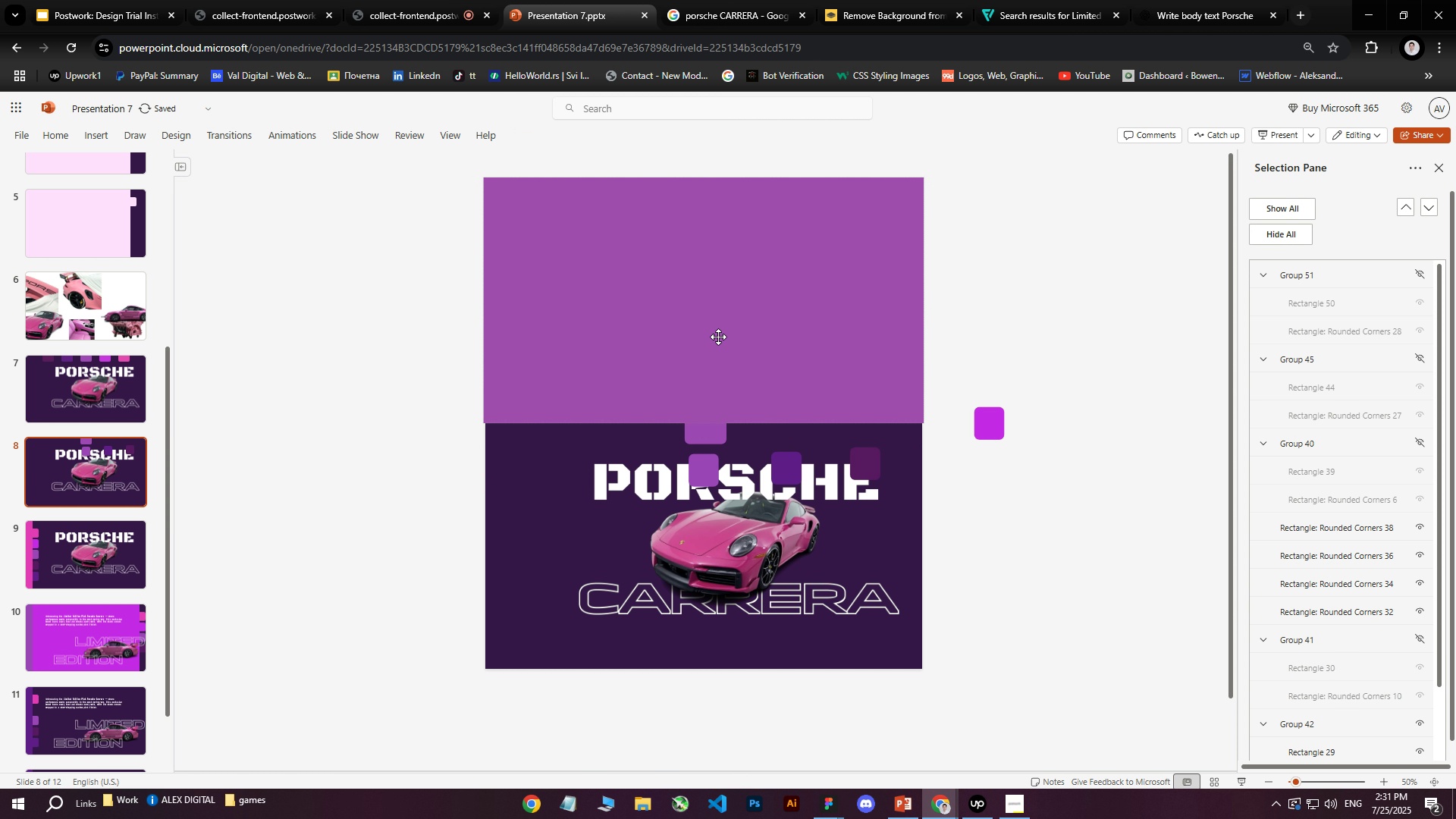 
left_click([715, 331])
 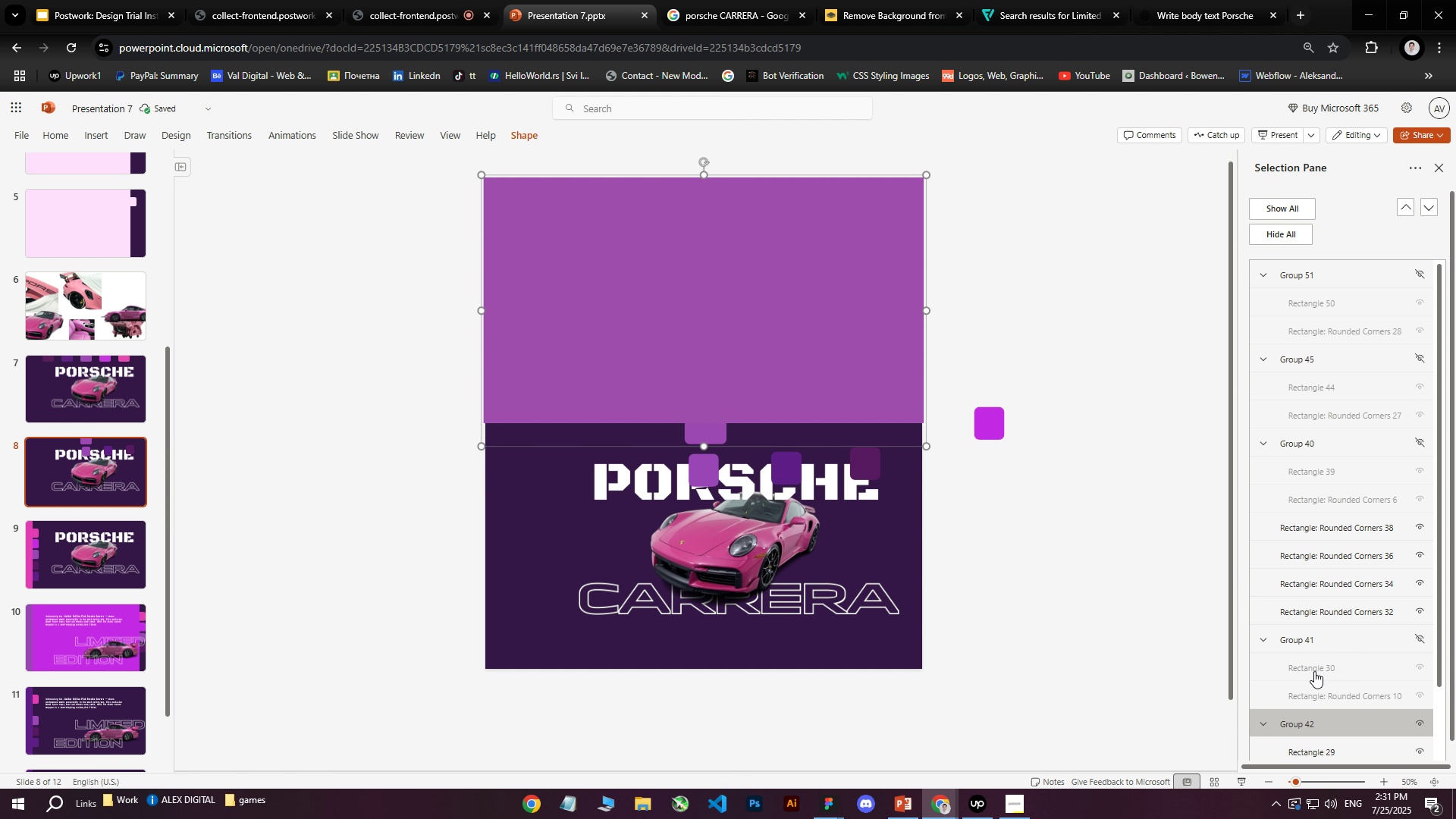 
scroll: coordinate [1319, 656], scroll_direction: down, amount: 2.0
 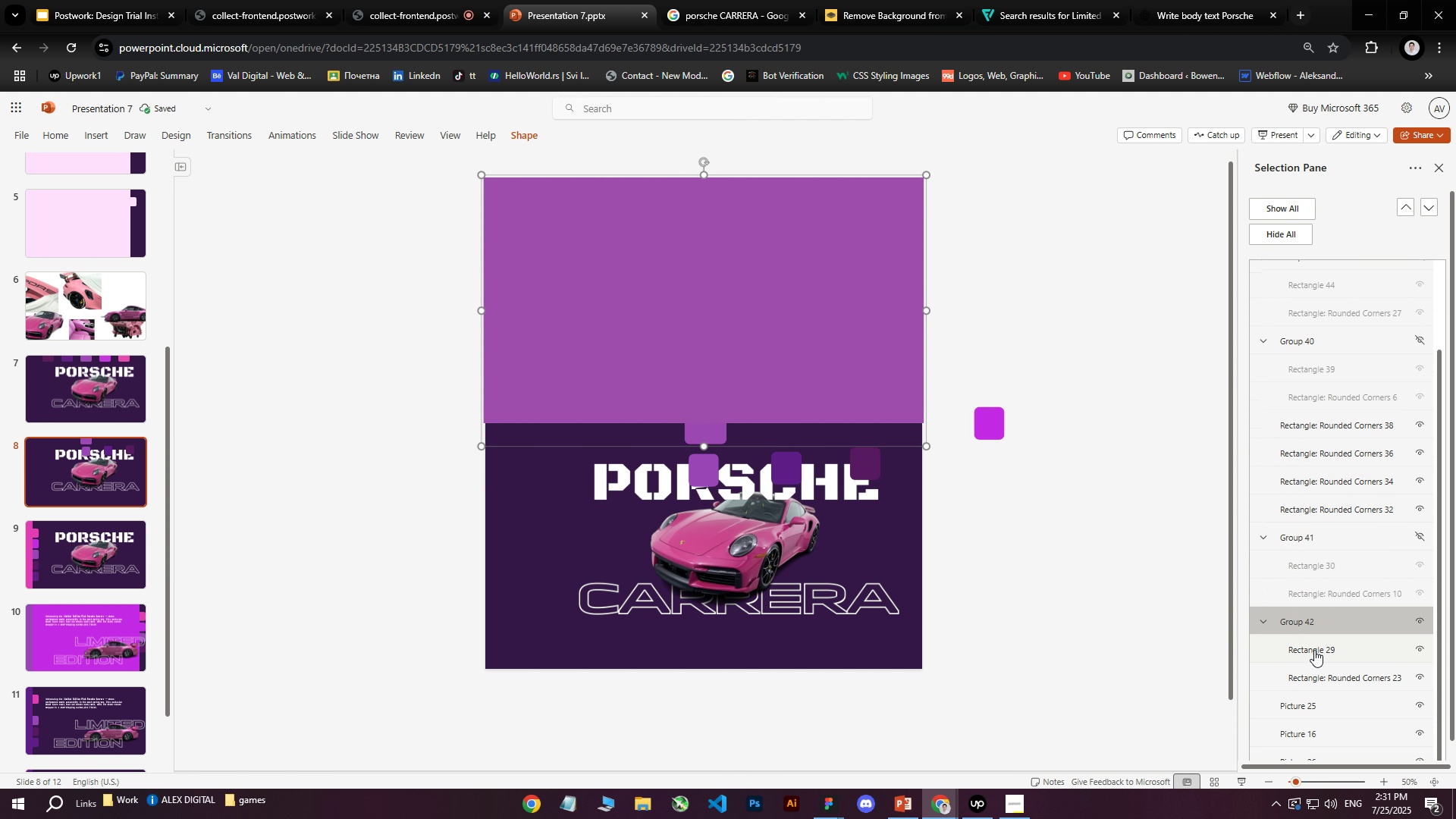 
left_click([1314, 648])
 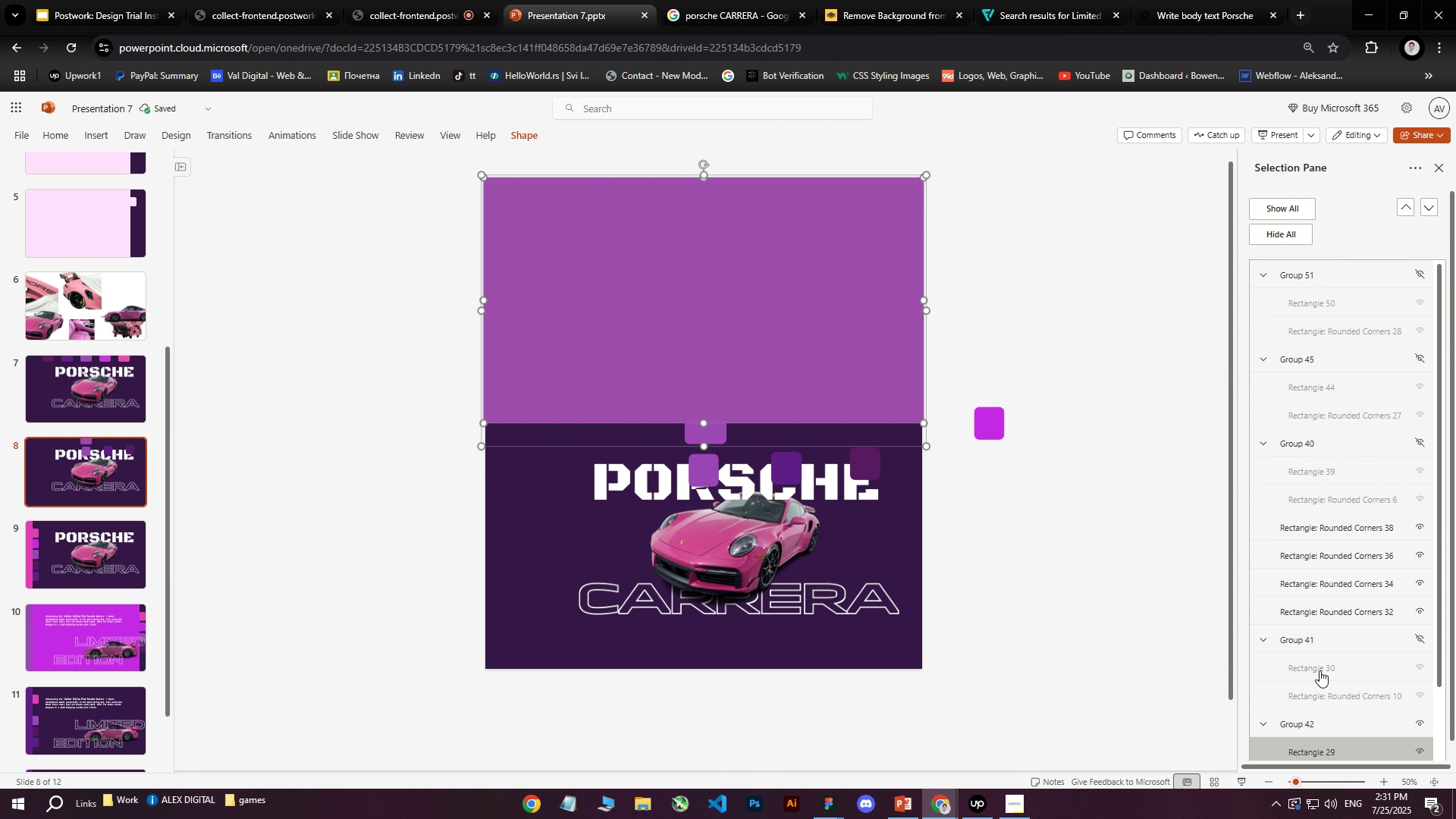 
key(Shift+ShiftLeft)
 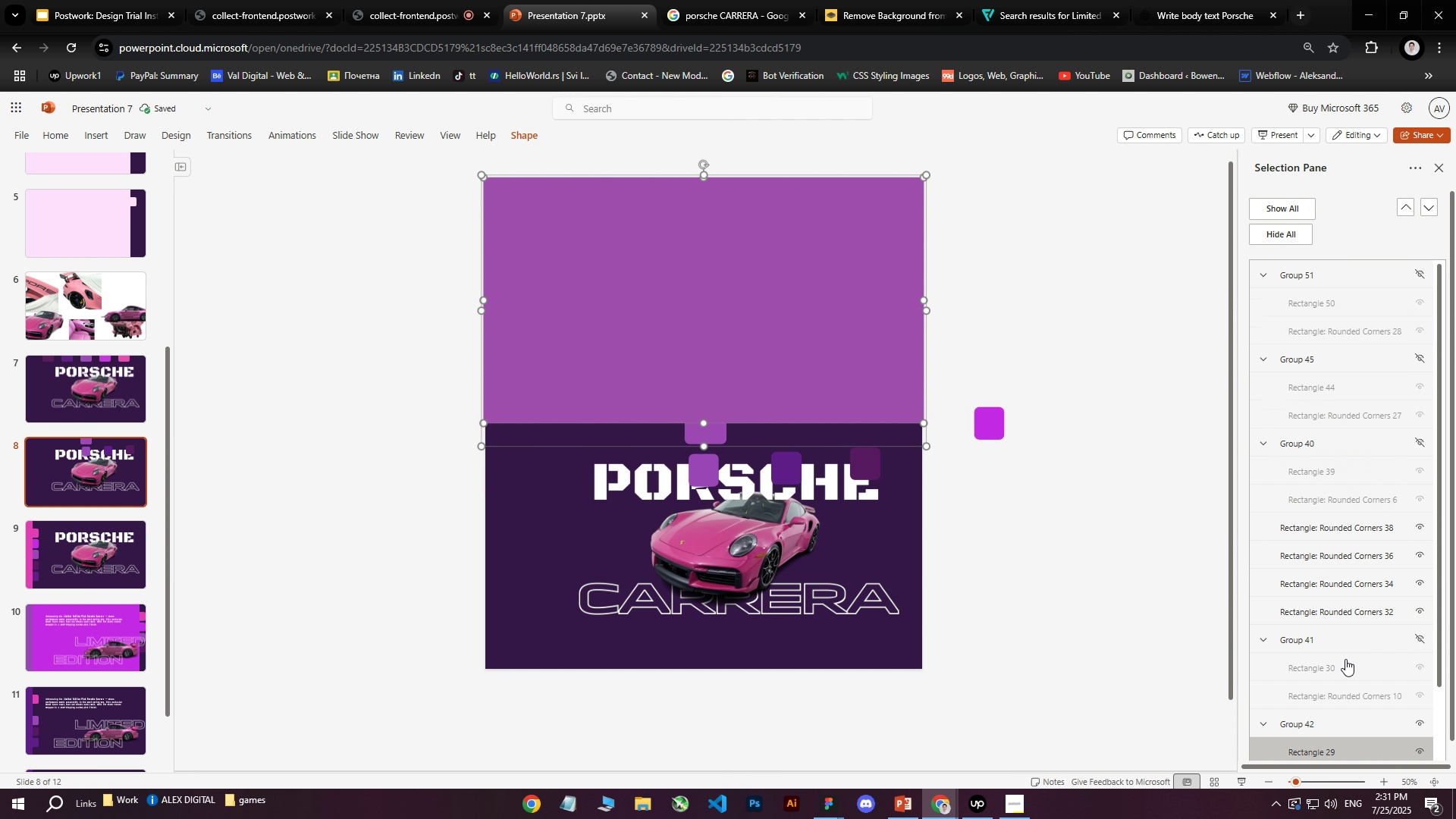 
scroll: coordinate [1348, 648], scroll_direction: down, amount: 3.0
 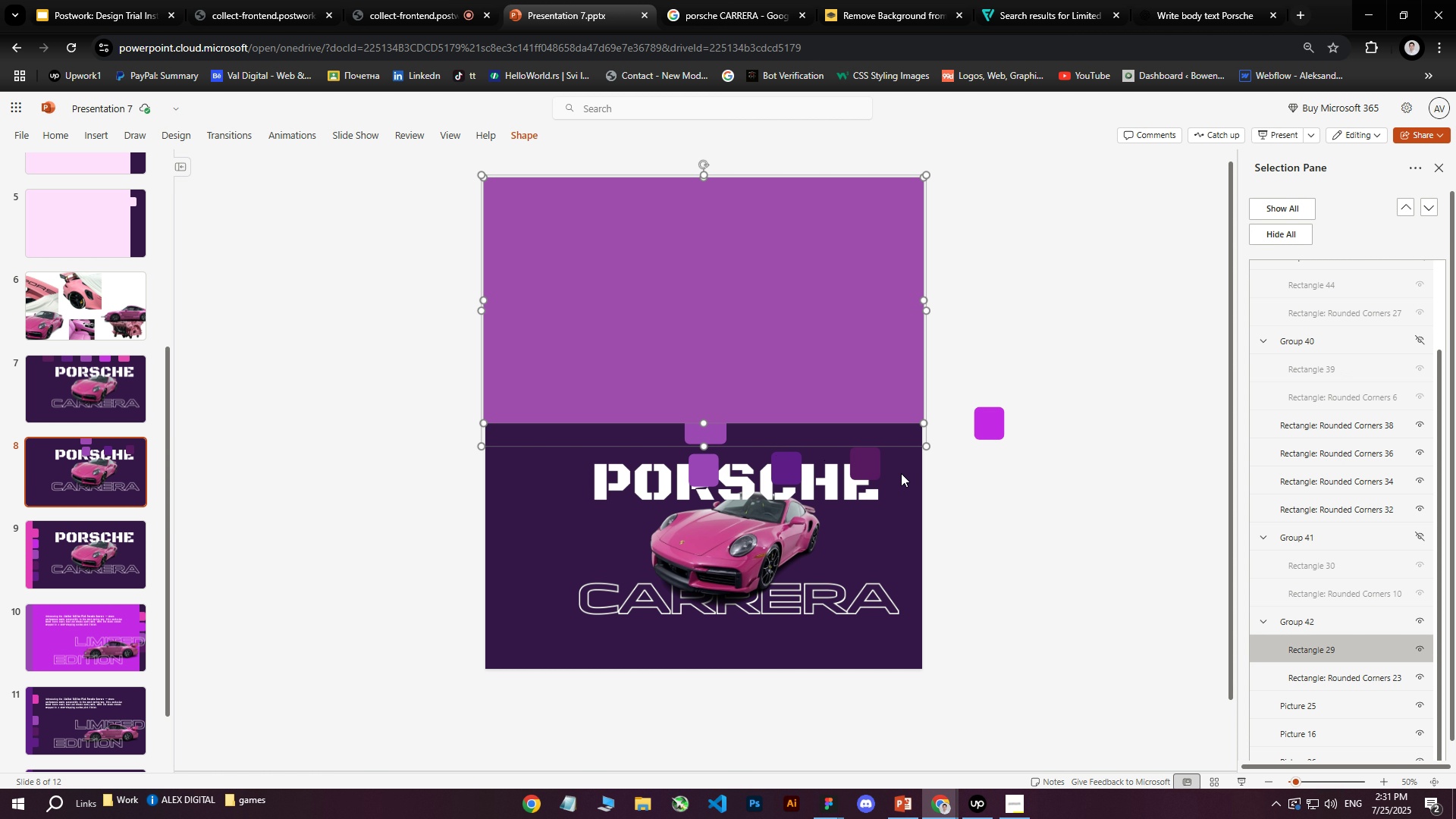 
left_click([1031, 527])
 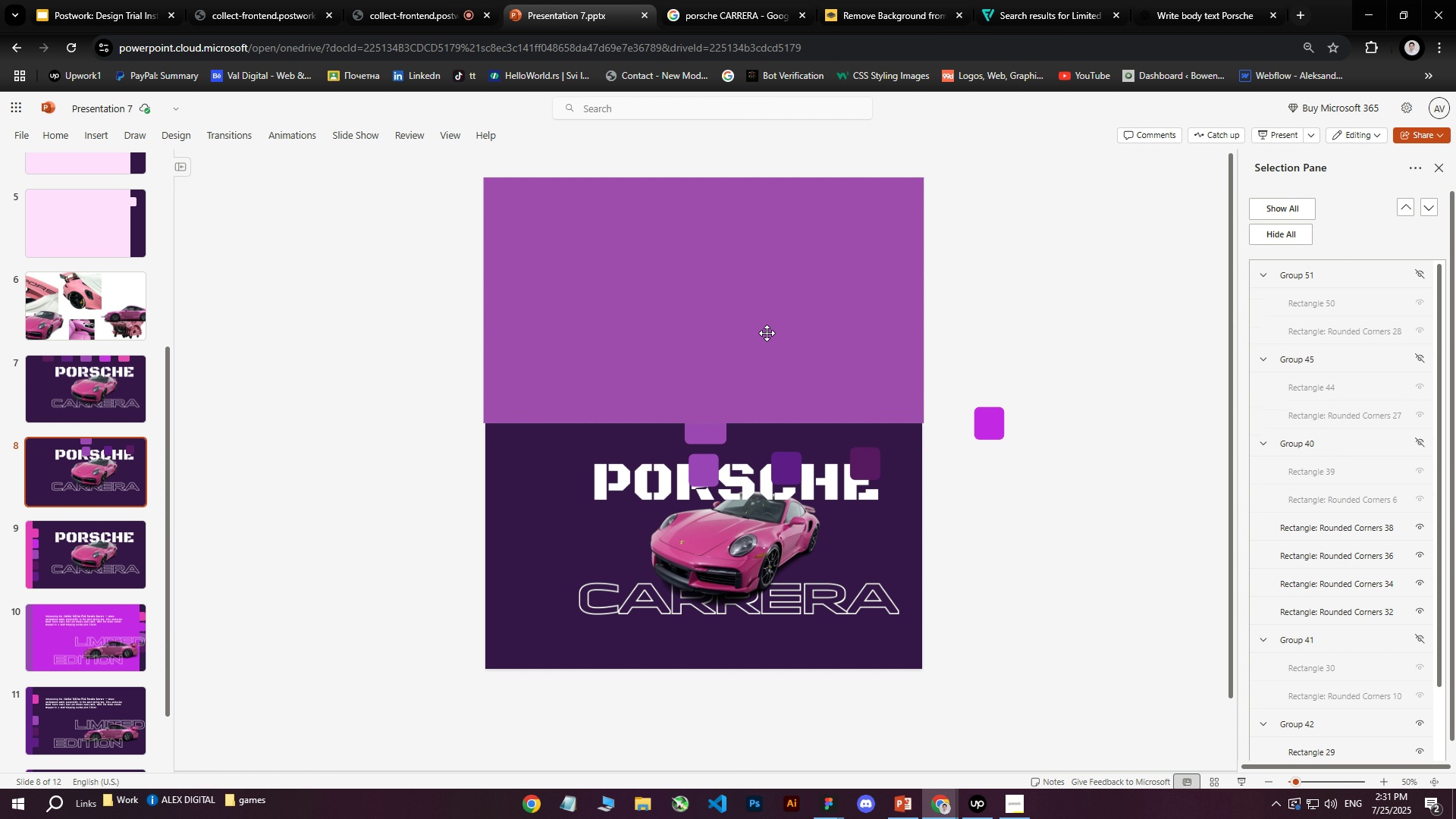 
left_click([767, 333])
 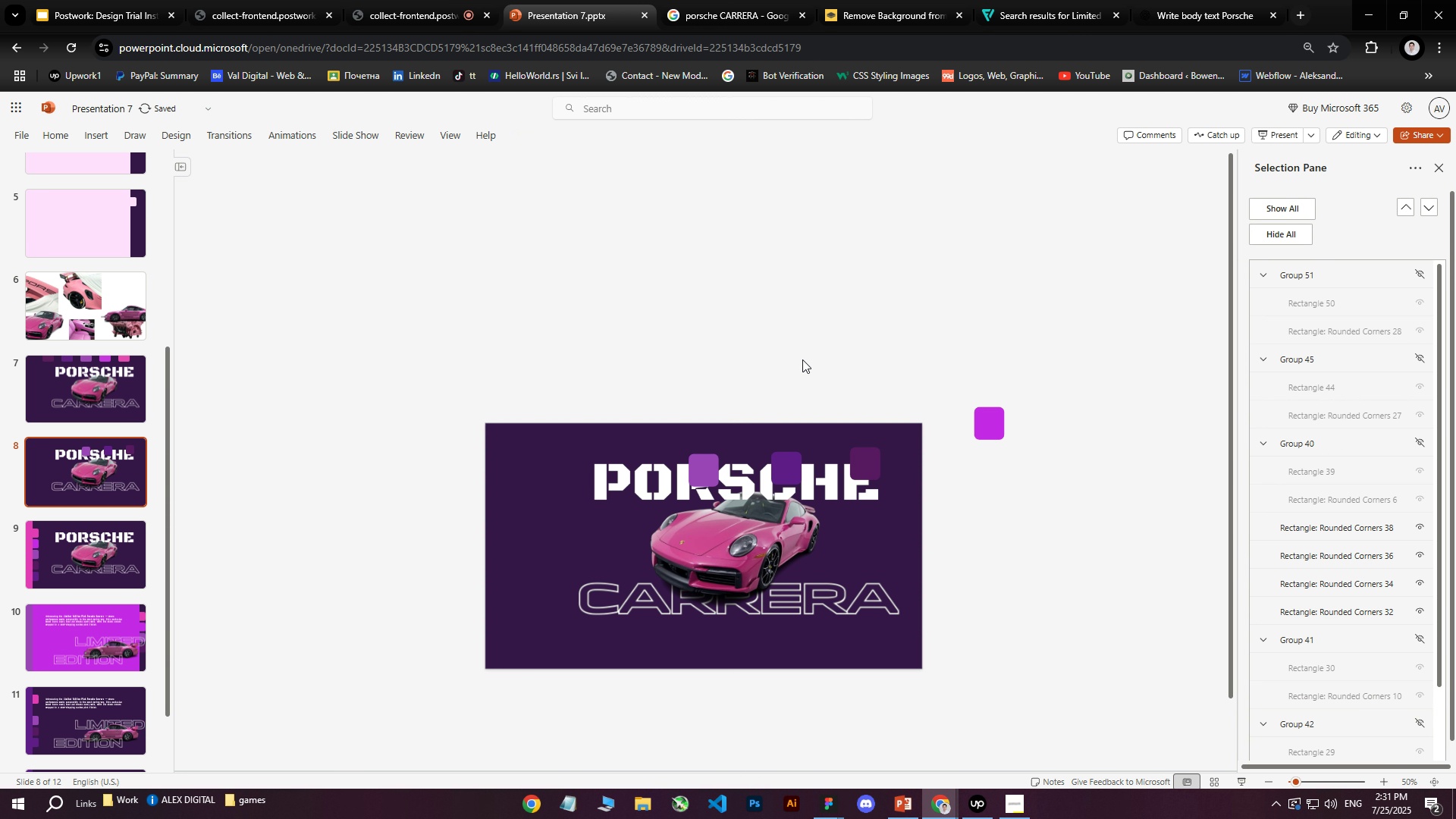 
scroll: coordinate [1376, 670], scroll_direction: down, amount: 1.0
 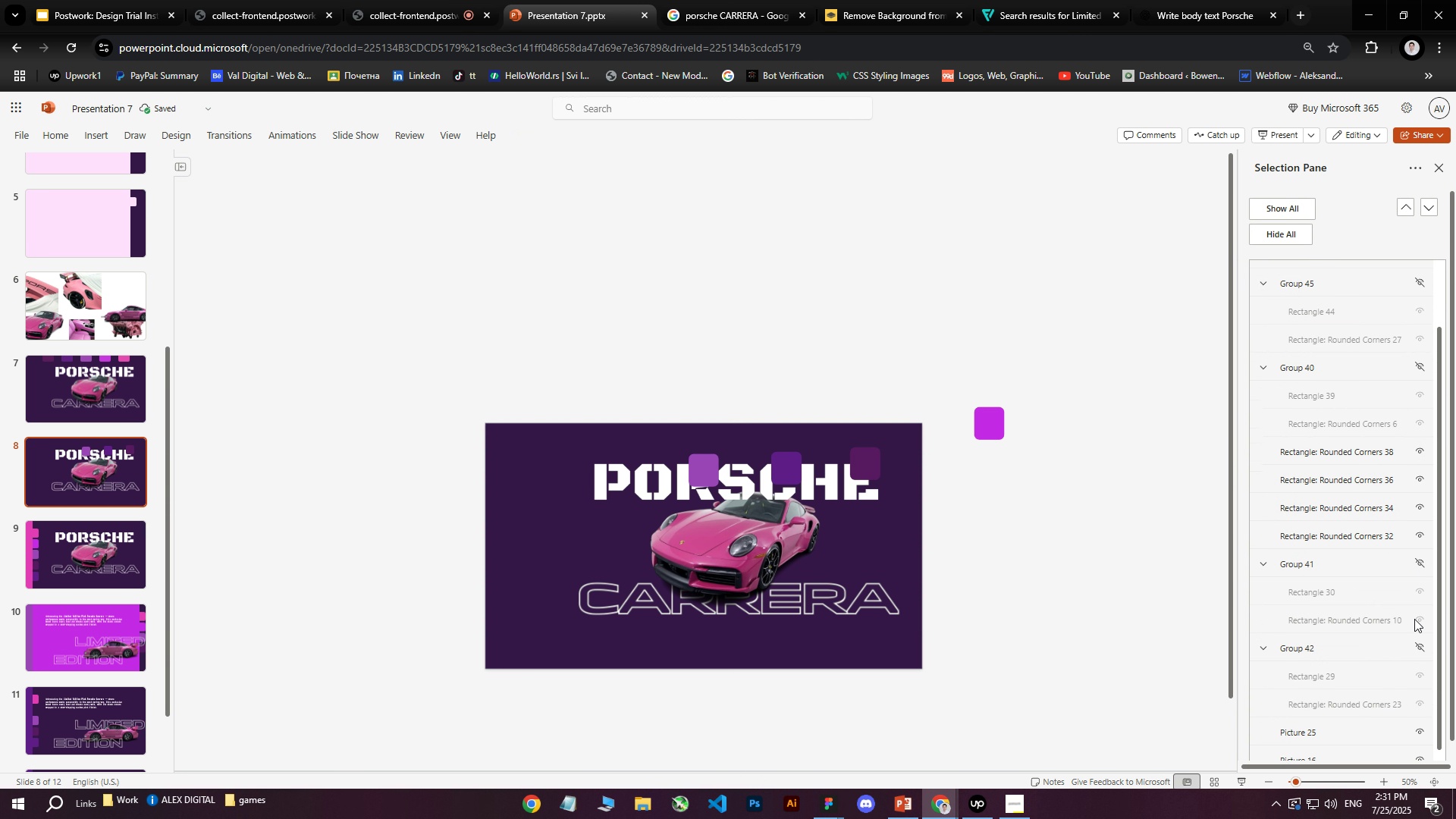 
scroll: coordinate [1417, 645], scroll_direction: up, amount: 2.0
 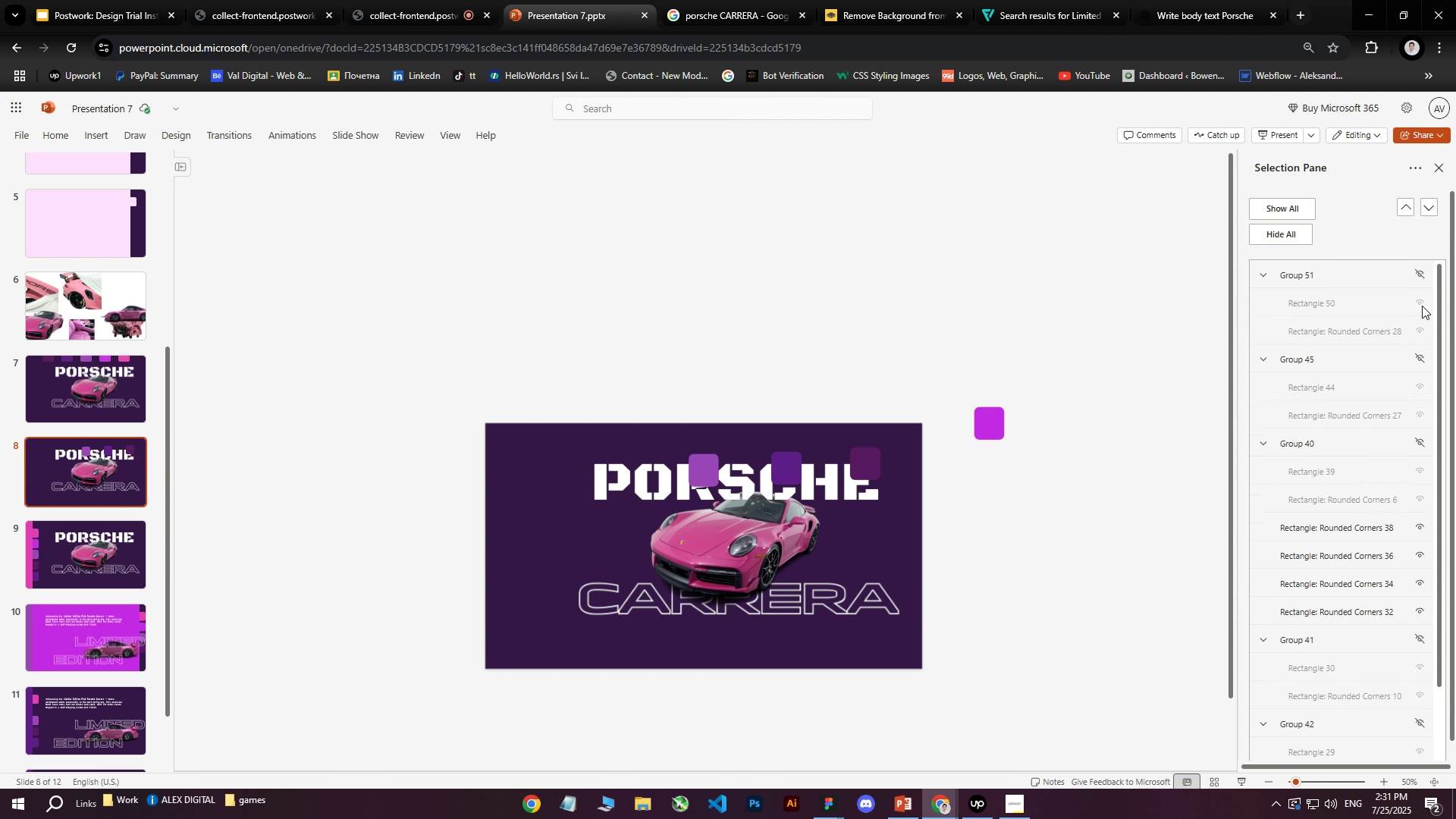 
left_click([1422, 276])
 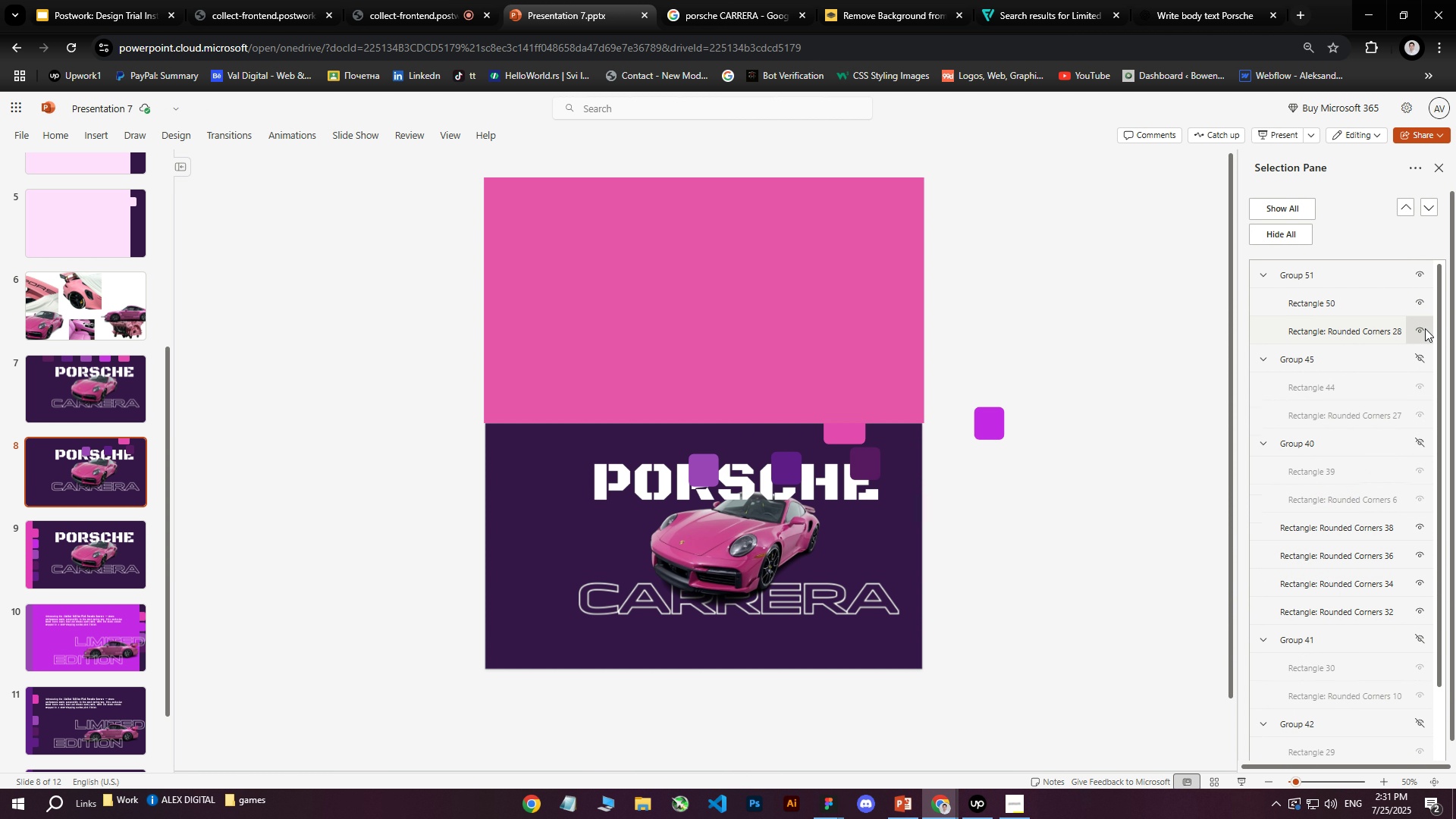 
left_click([1420, 360])
 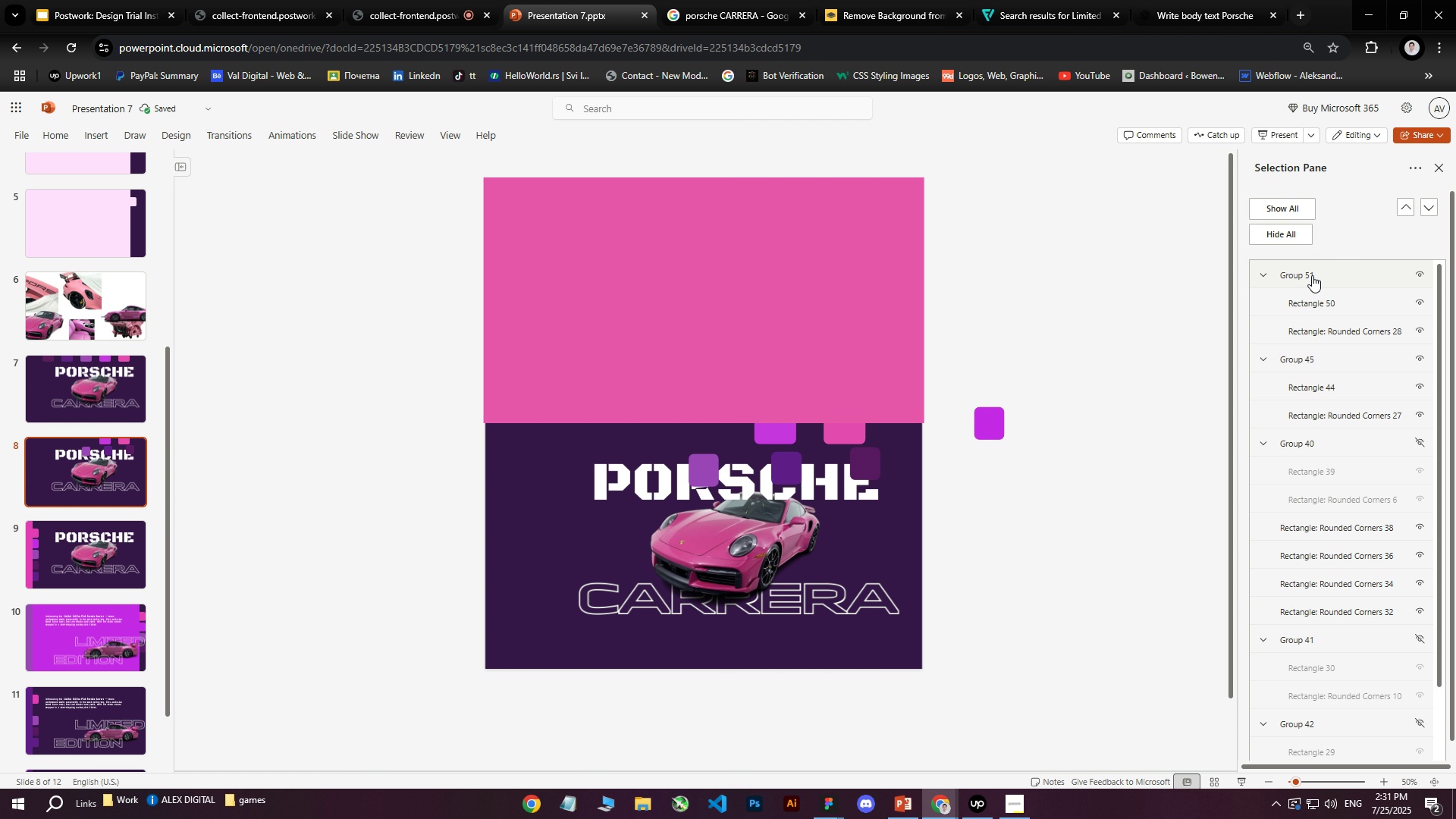 
double_click([1313, 301])
 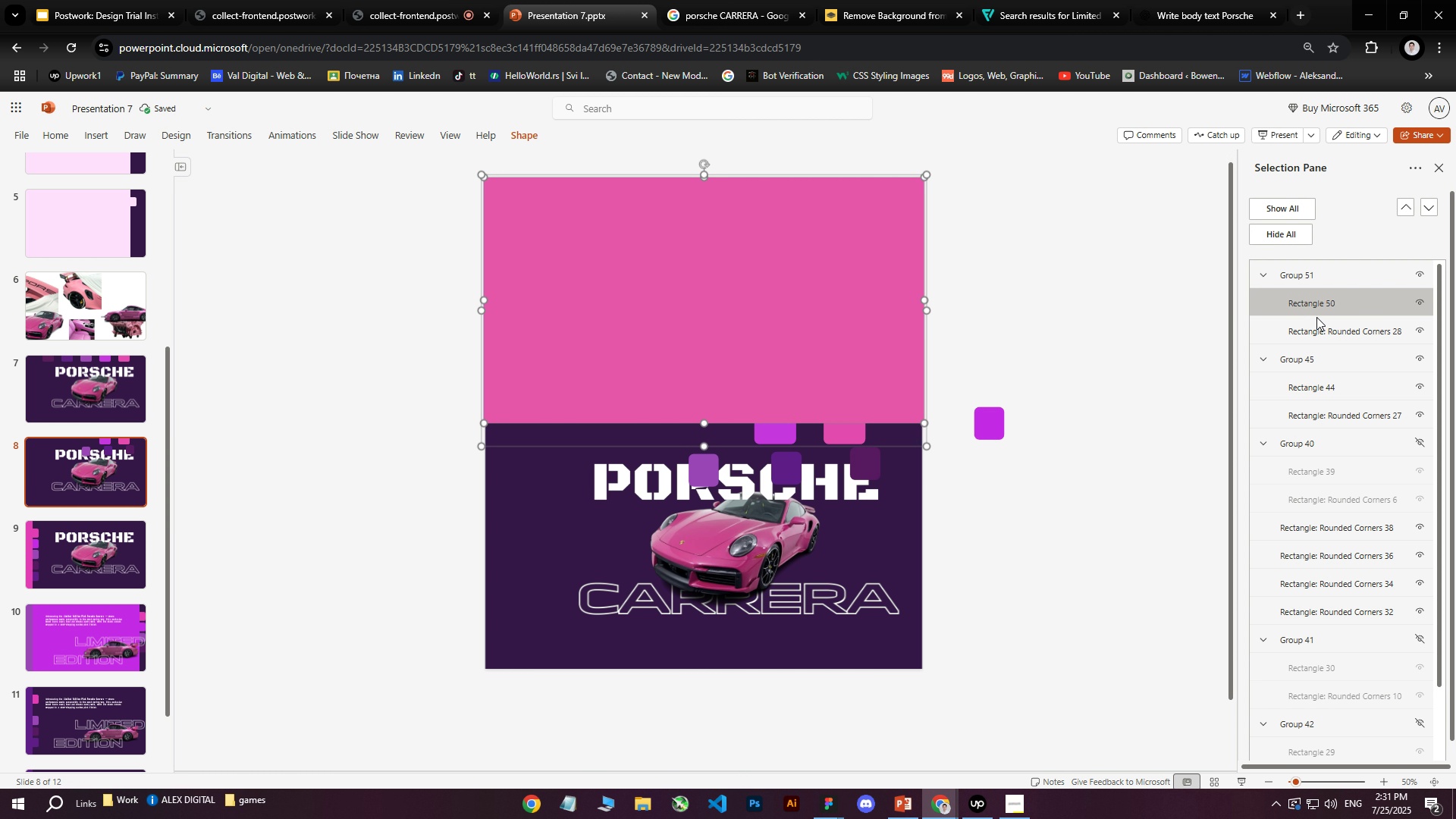 
hold_key(key=ShiftLeft, duration=0.34)
triple_click([1317, 328])
 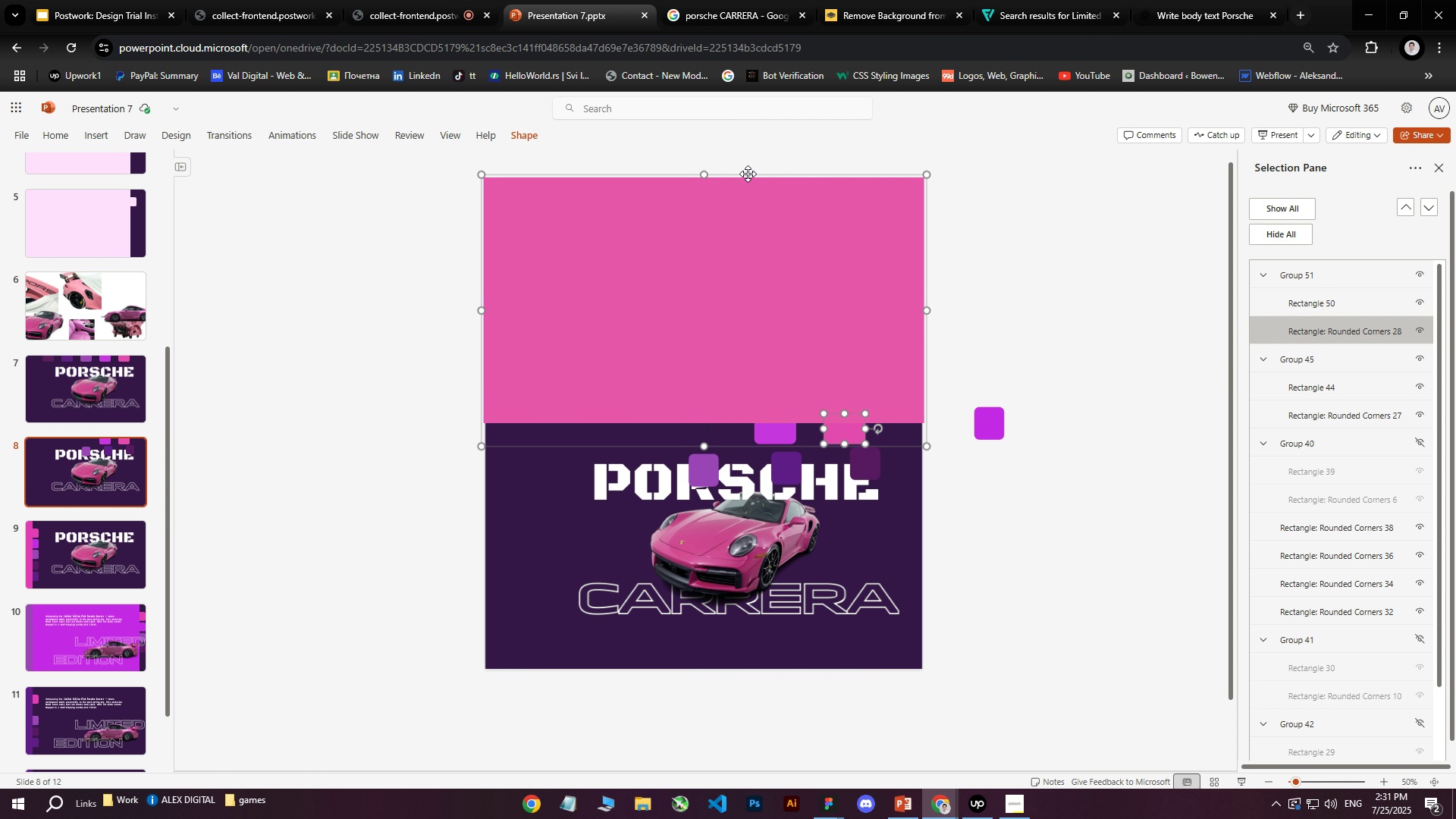 
right_click([748, 174])
 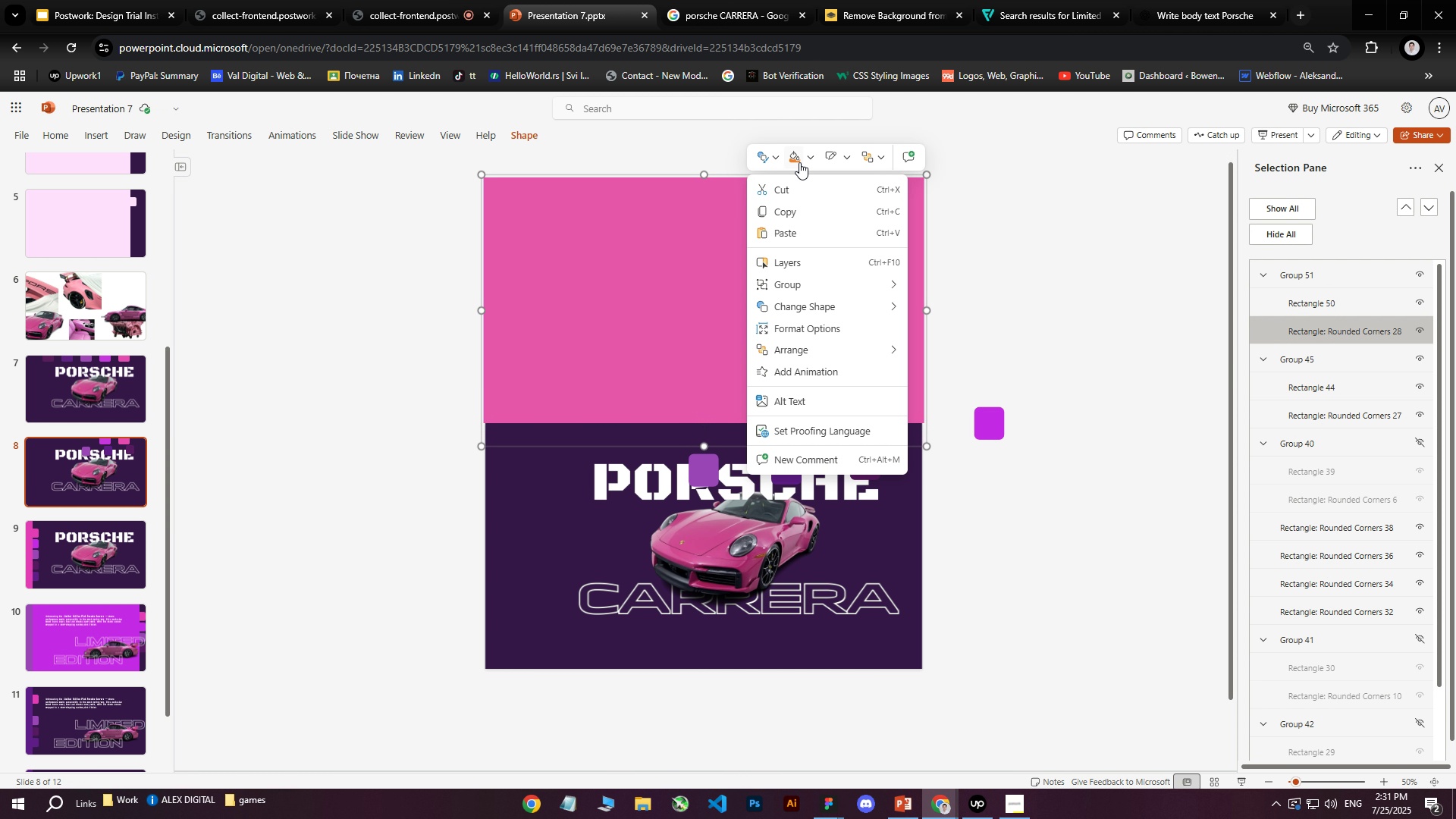 
left_click([807, 159])
 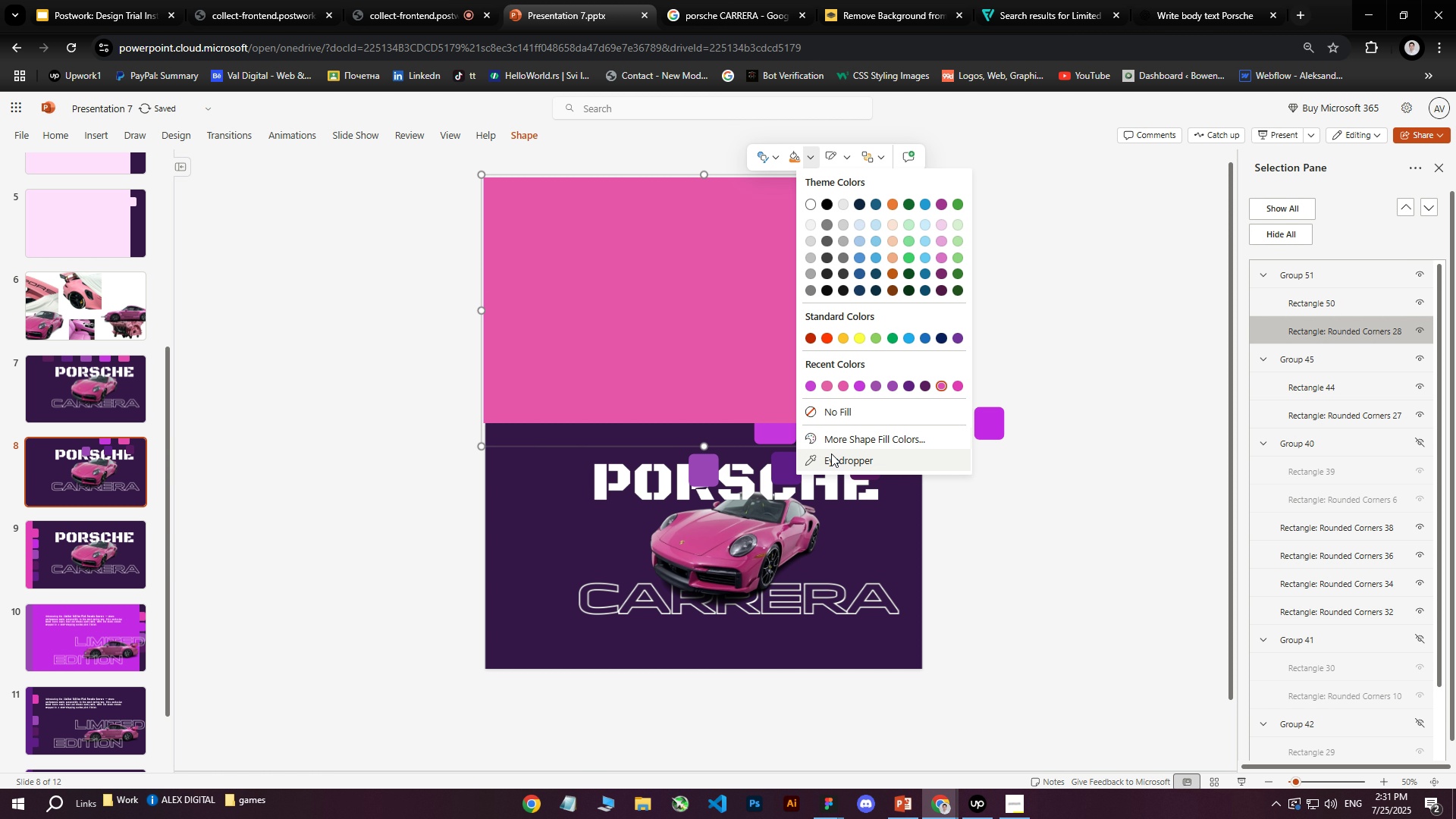 
left_click([830, 457])
 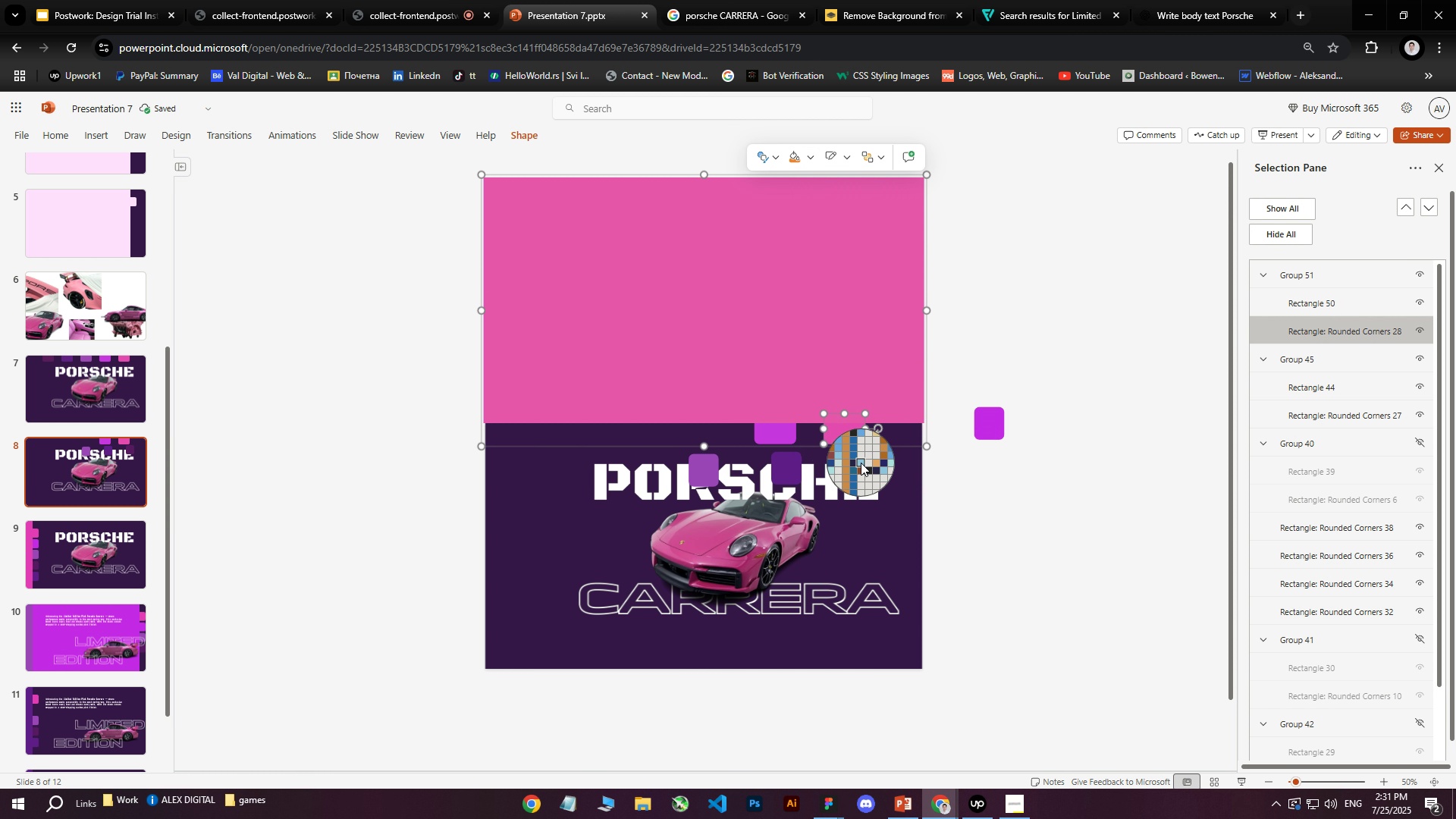 
key(Escape)
 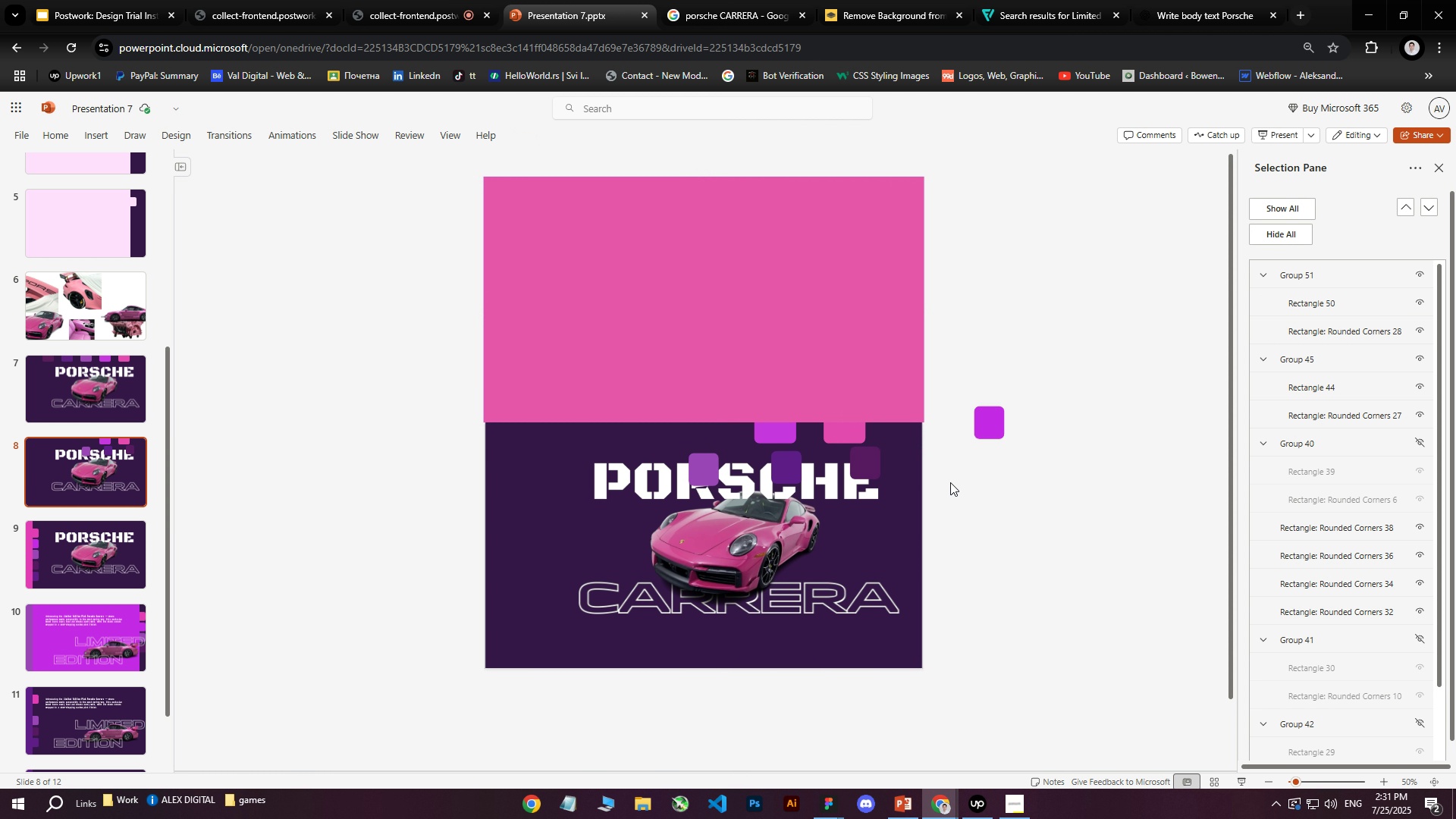 
double_click([868, 461])
 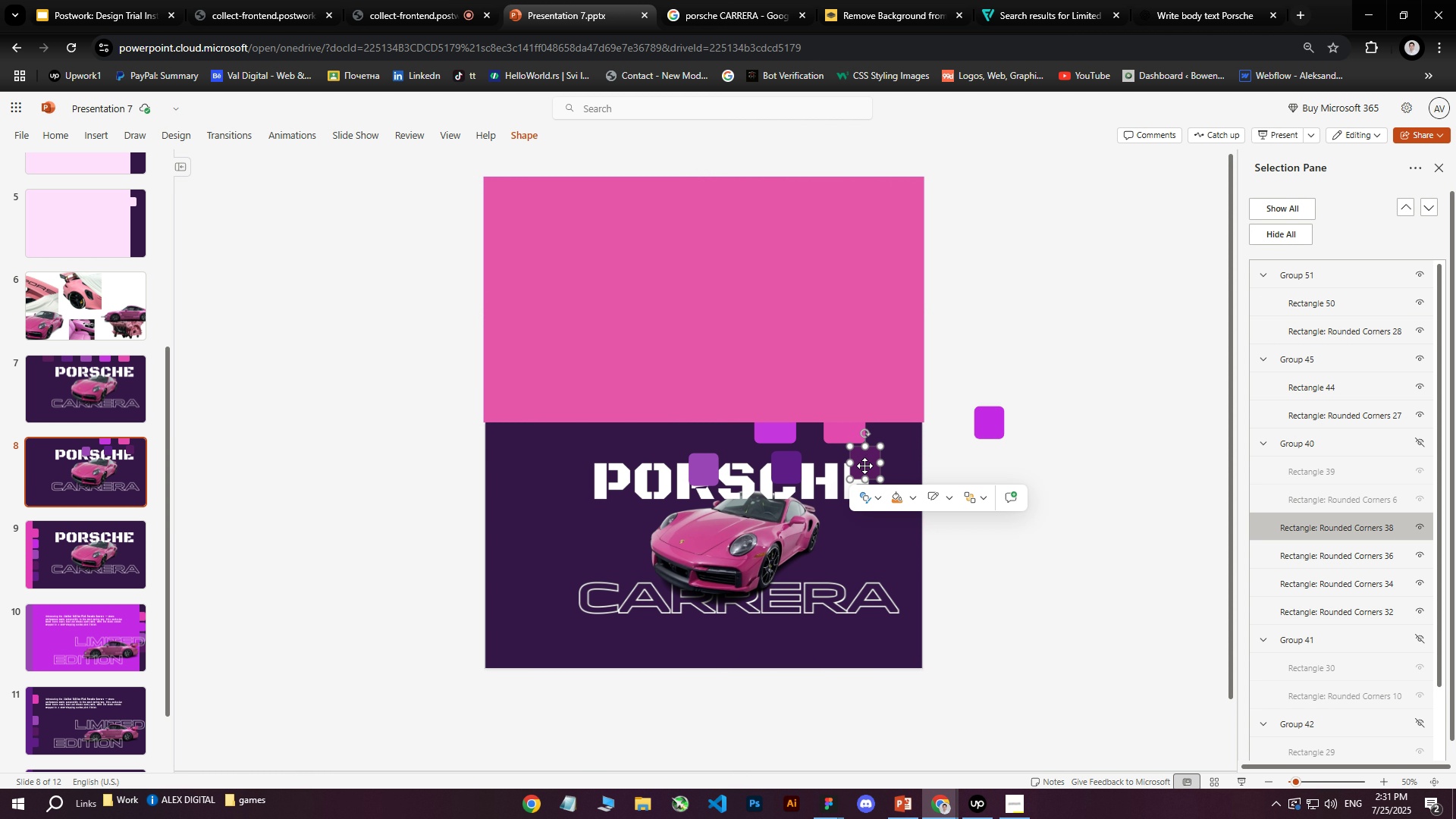 
left_click_drag(start_coordinate=[869, 461], to_coordinate=[964, 334])
 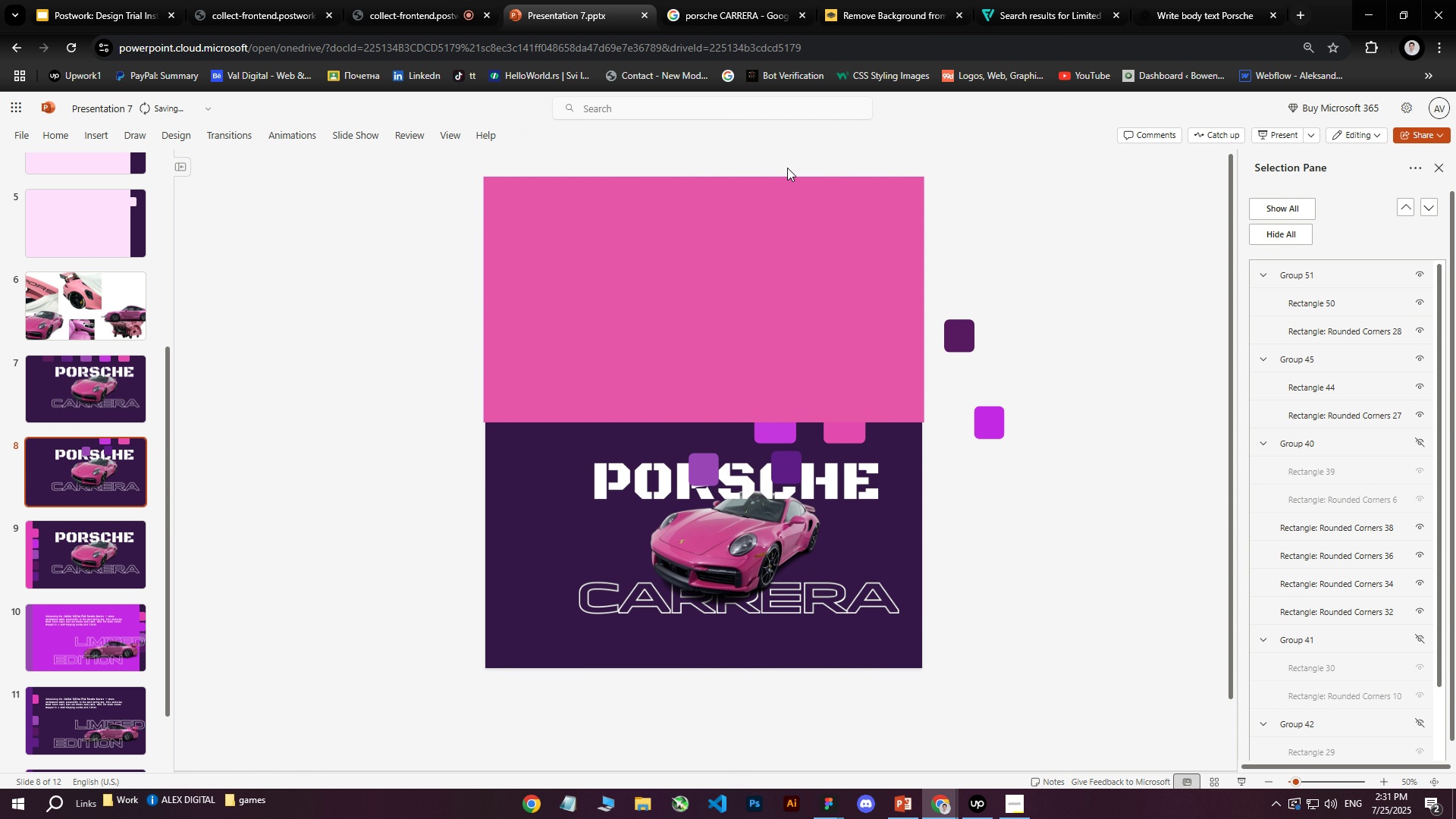 
double_click([697, 197])
 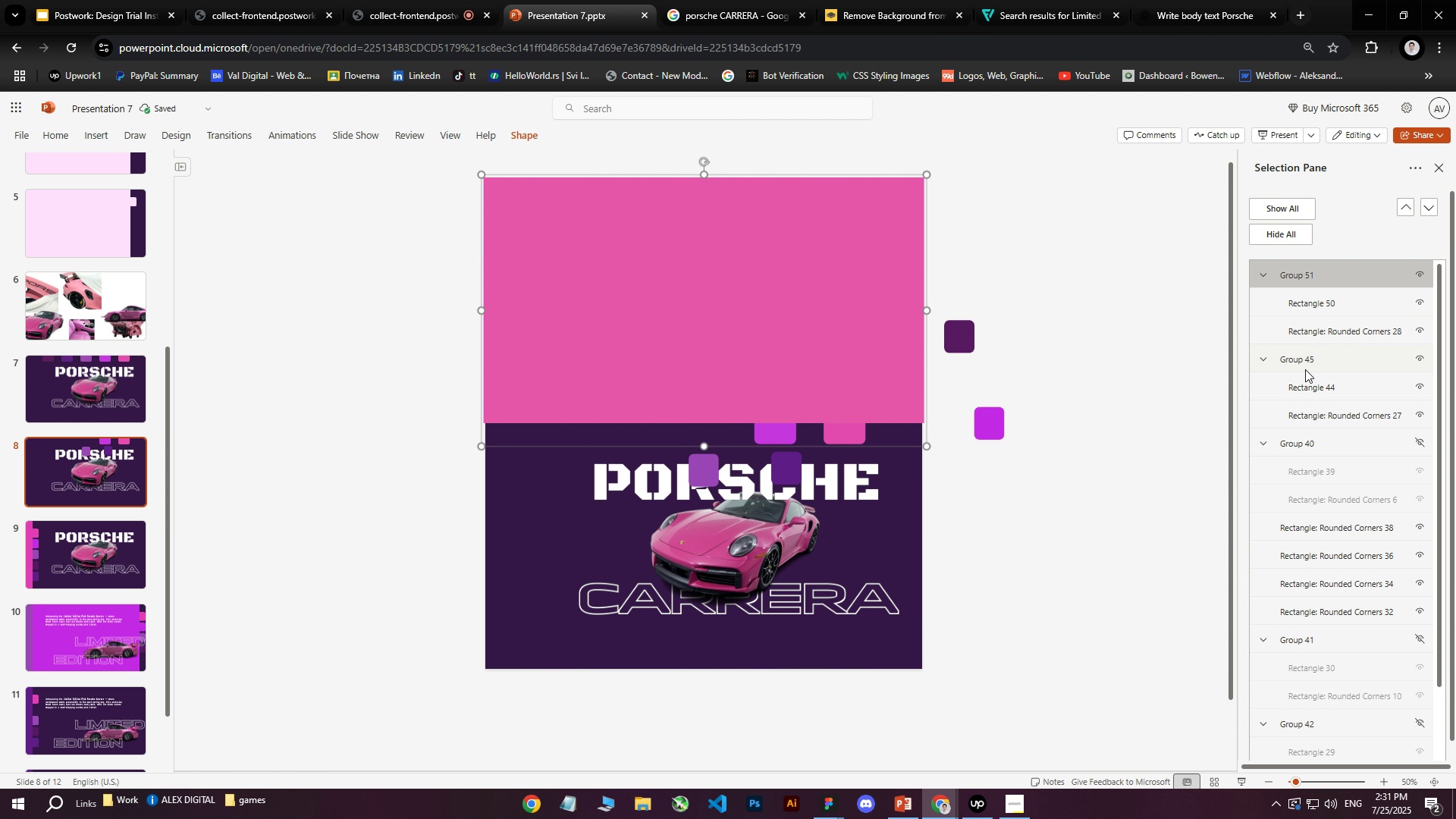 
left_click([1311, 307])
 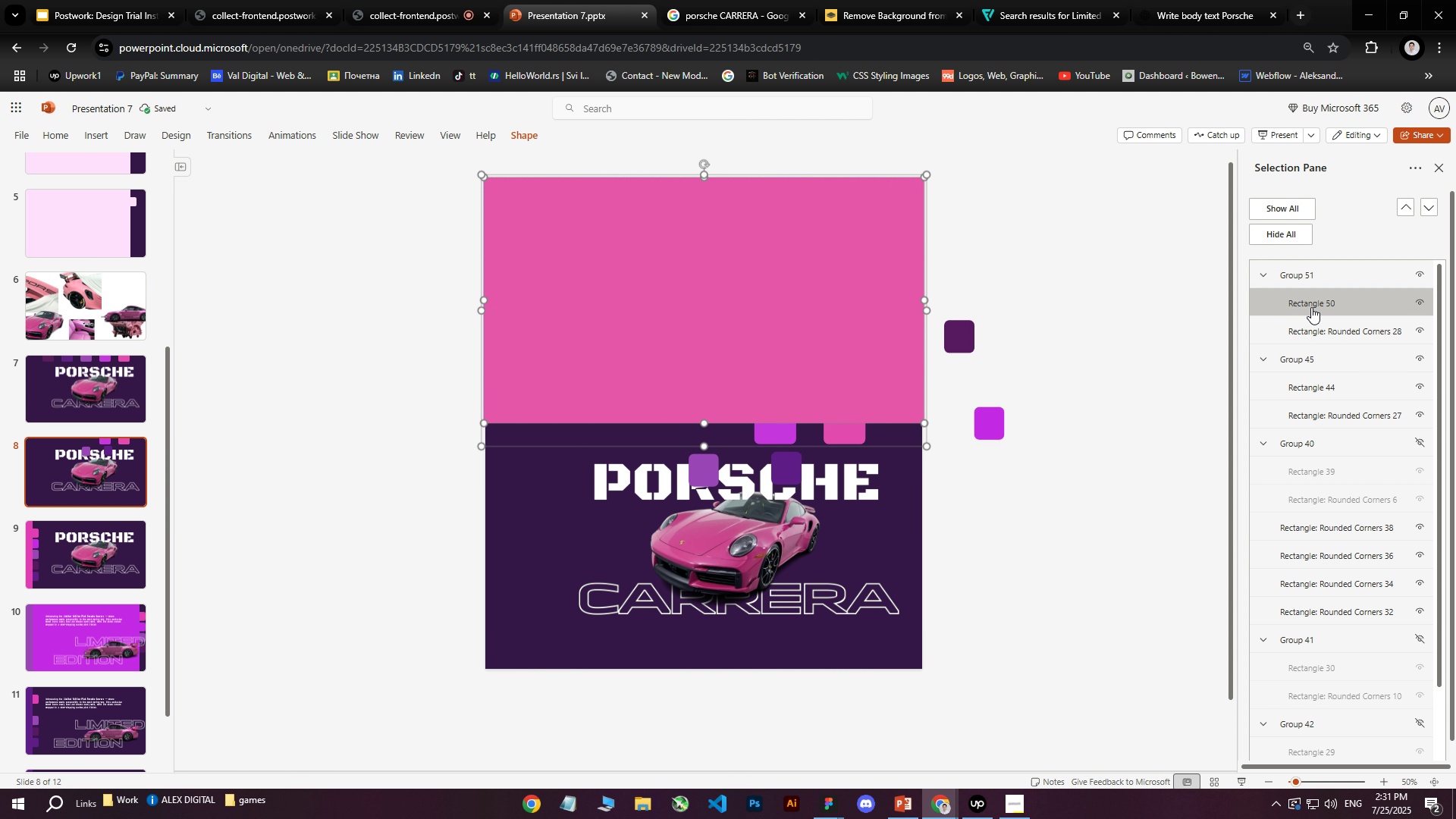 
hold_key(key=ShiftLeft, duration=0.58)
double_click([1313, 328])
 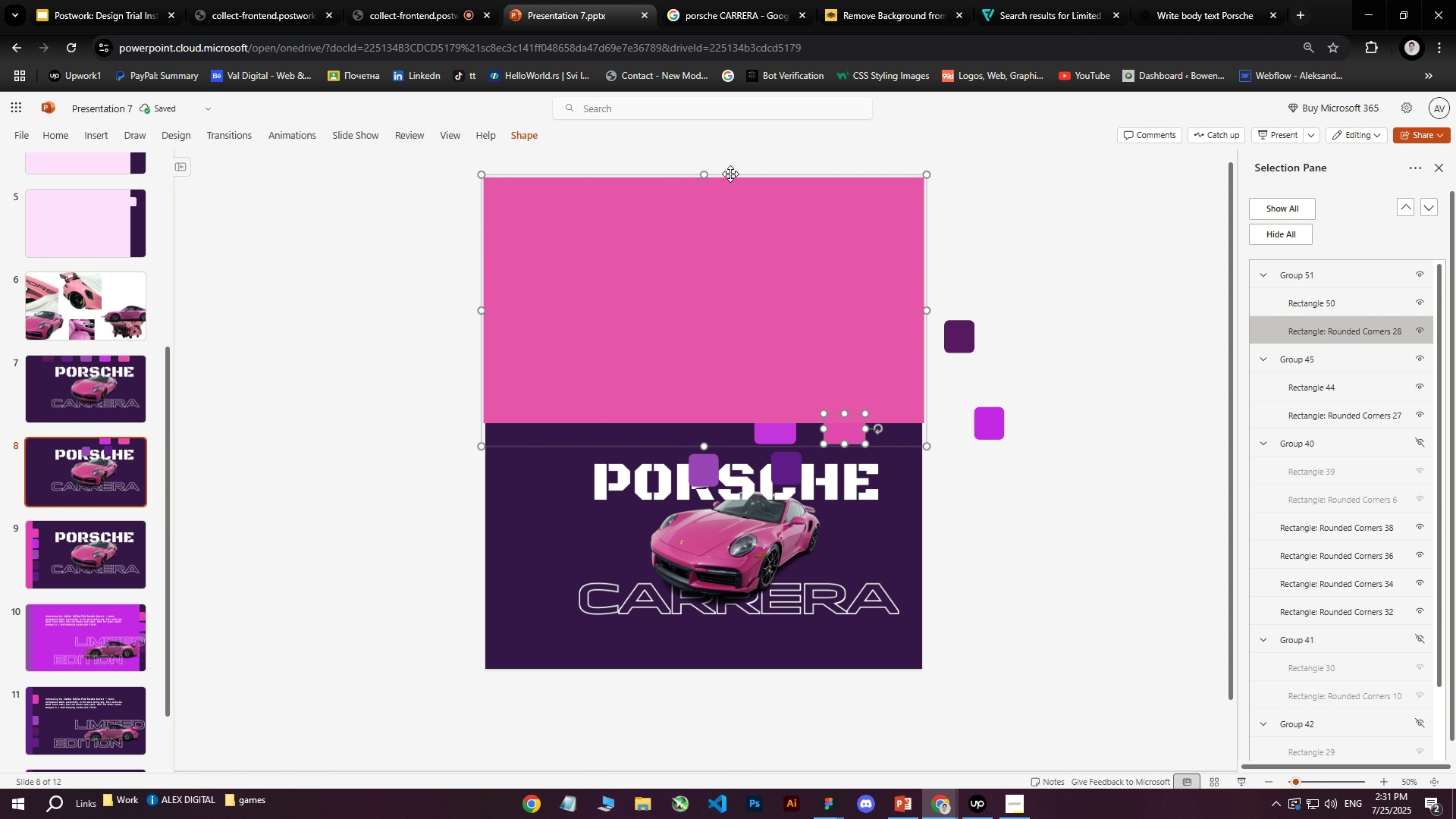 
right_click([730, 174])
 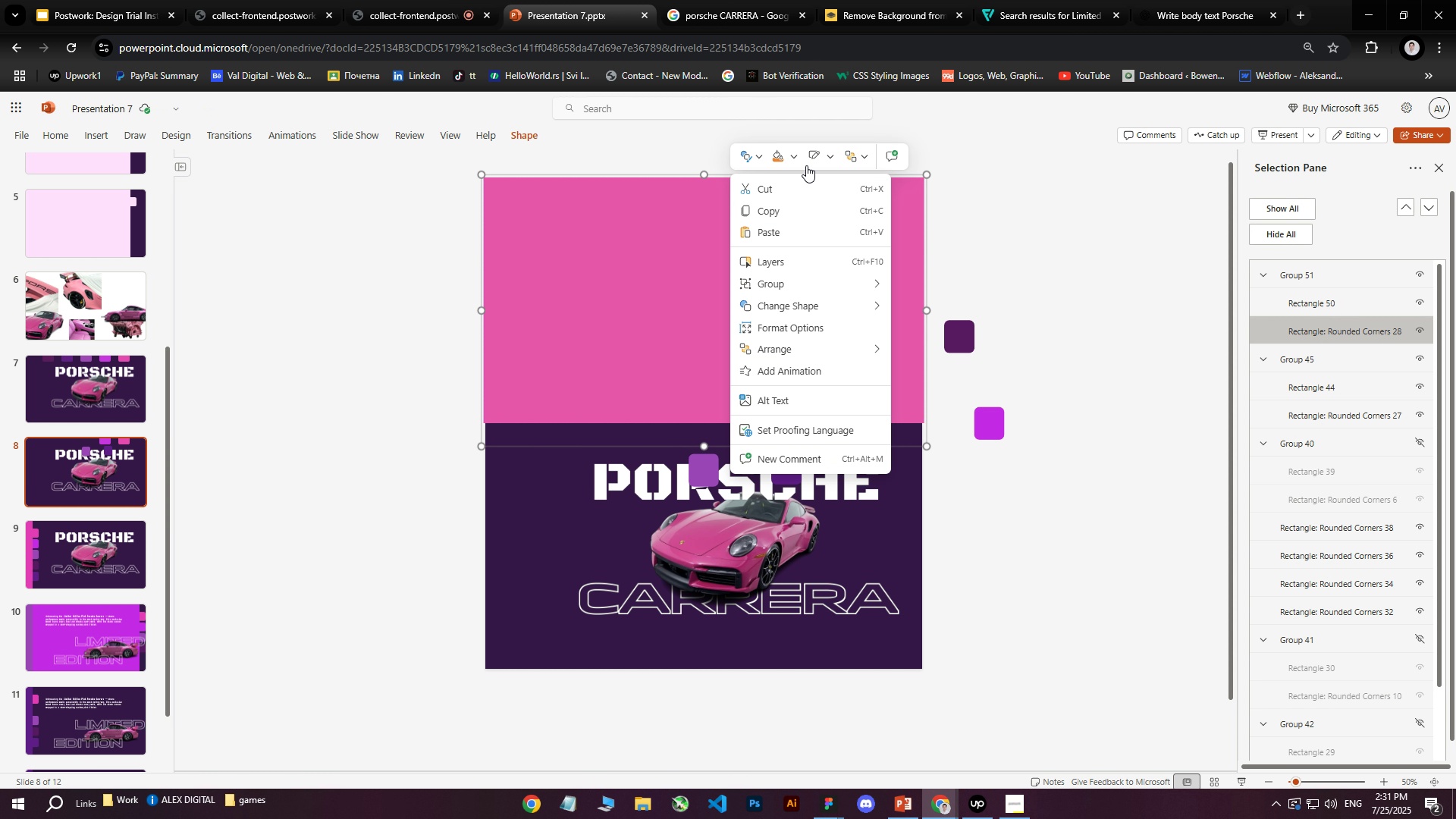 
left_click([792, 160])
 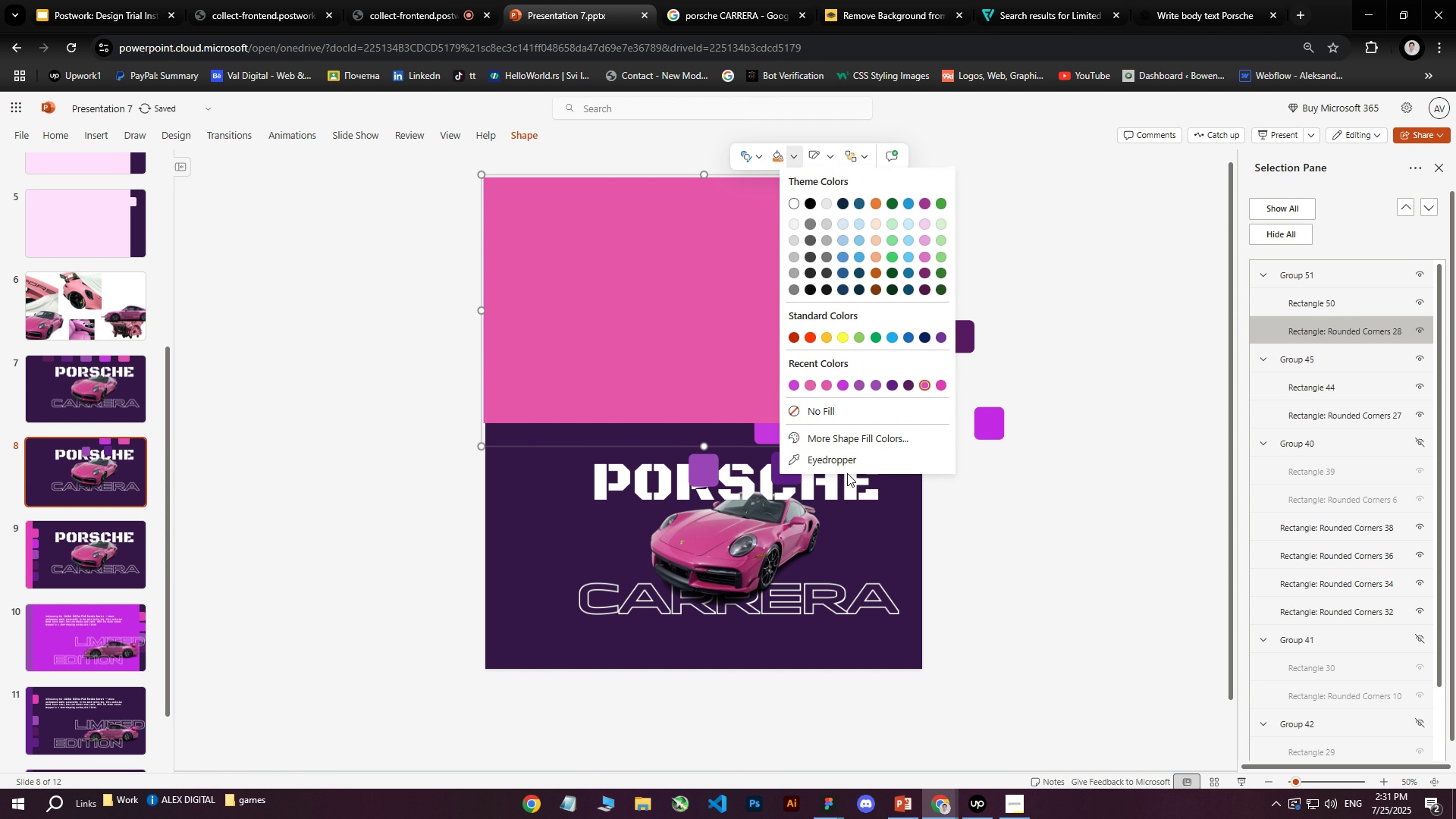 
left_click([850, 466])
 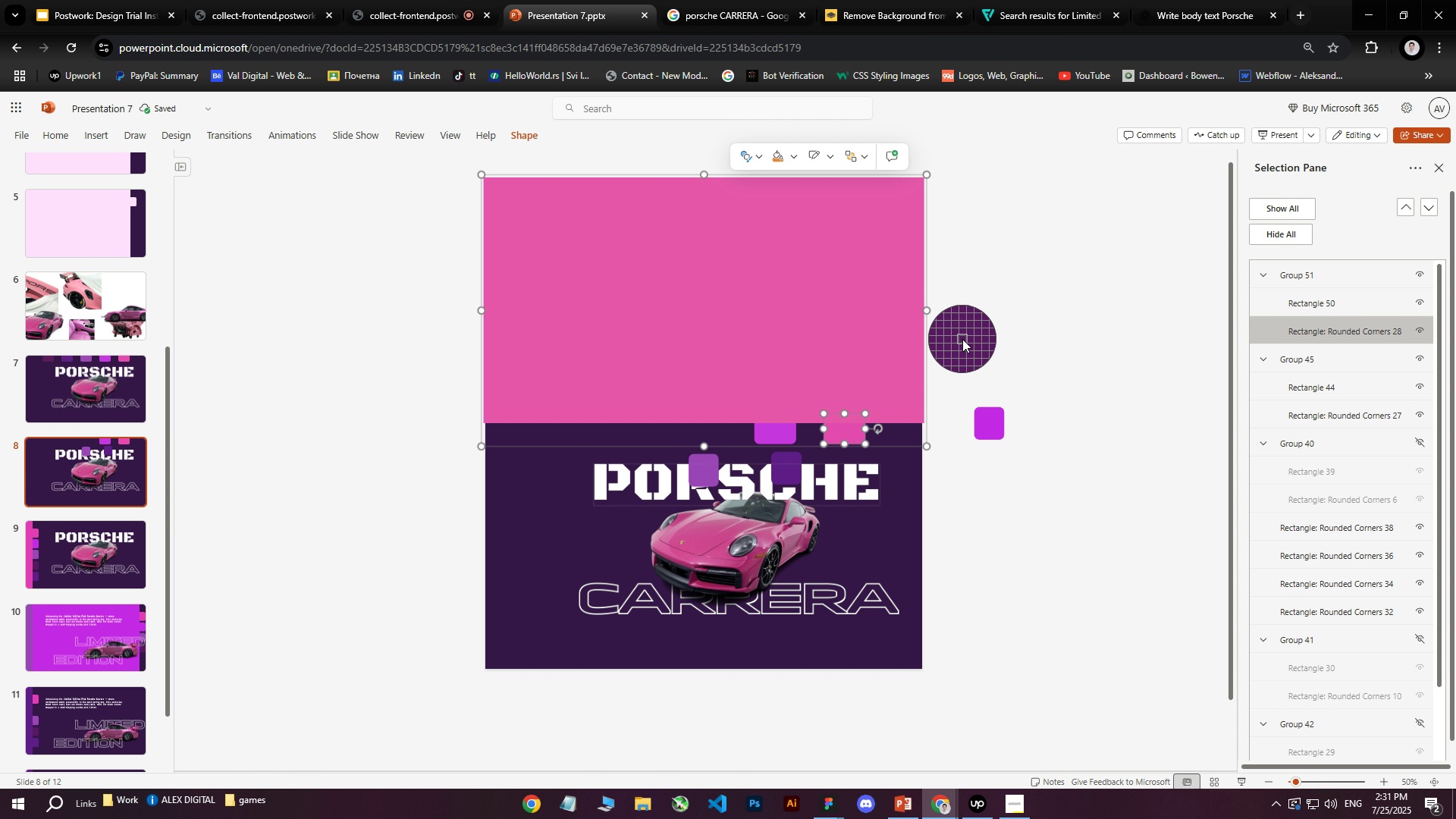 
double_click([1065, 256])
 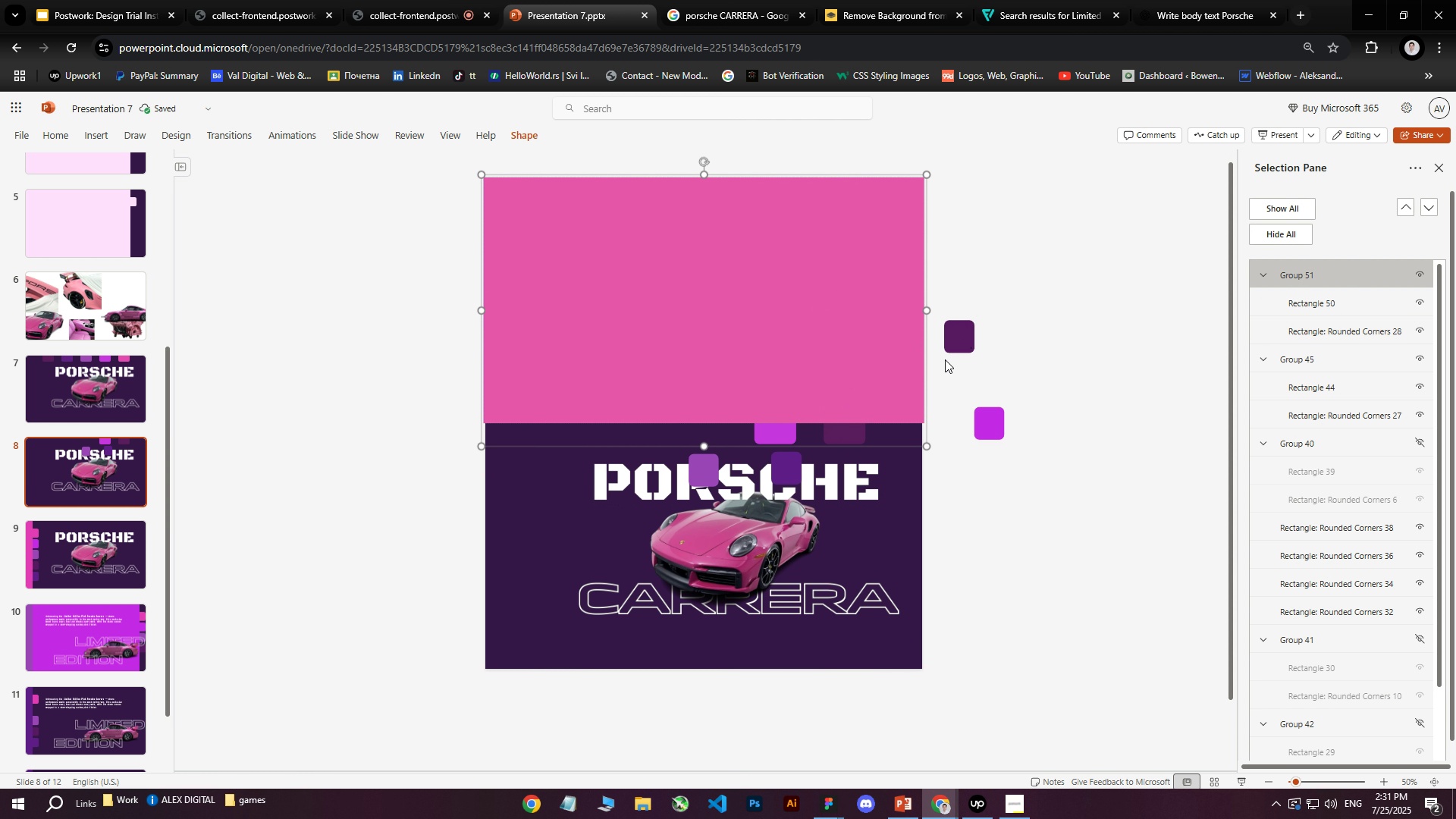 
left_click([1422, 276])
 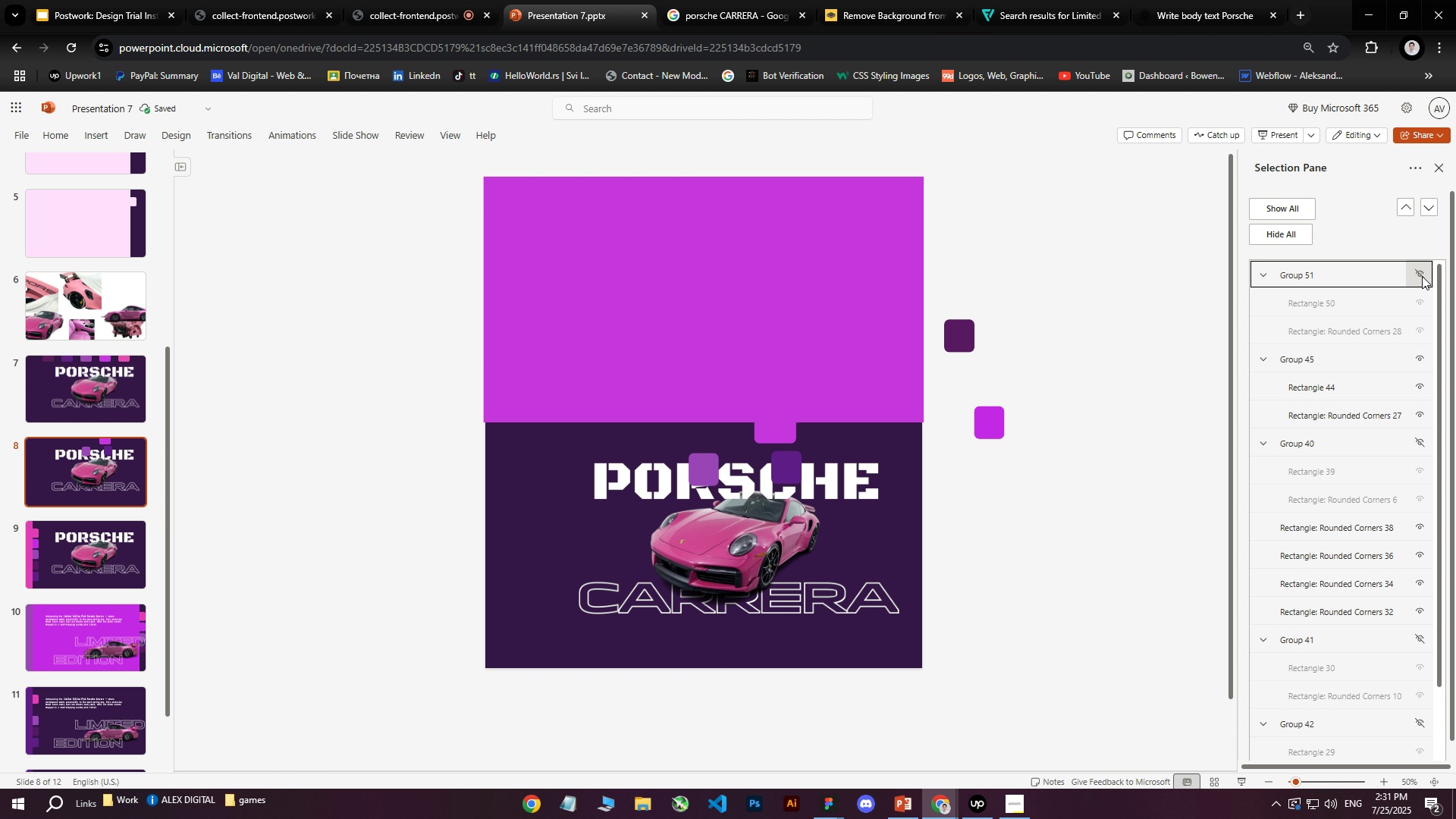 
left_click([1422, 276])
 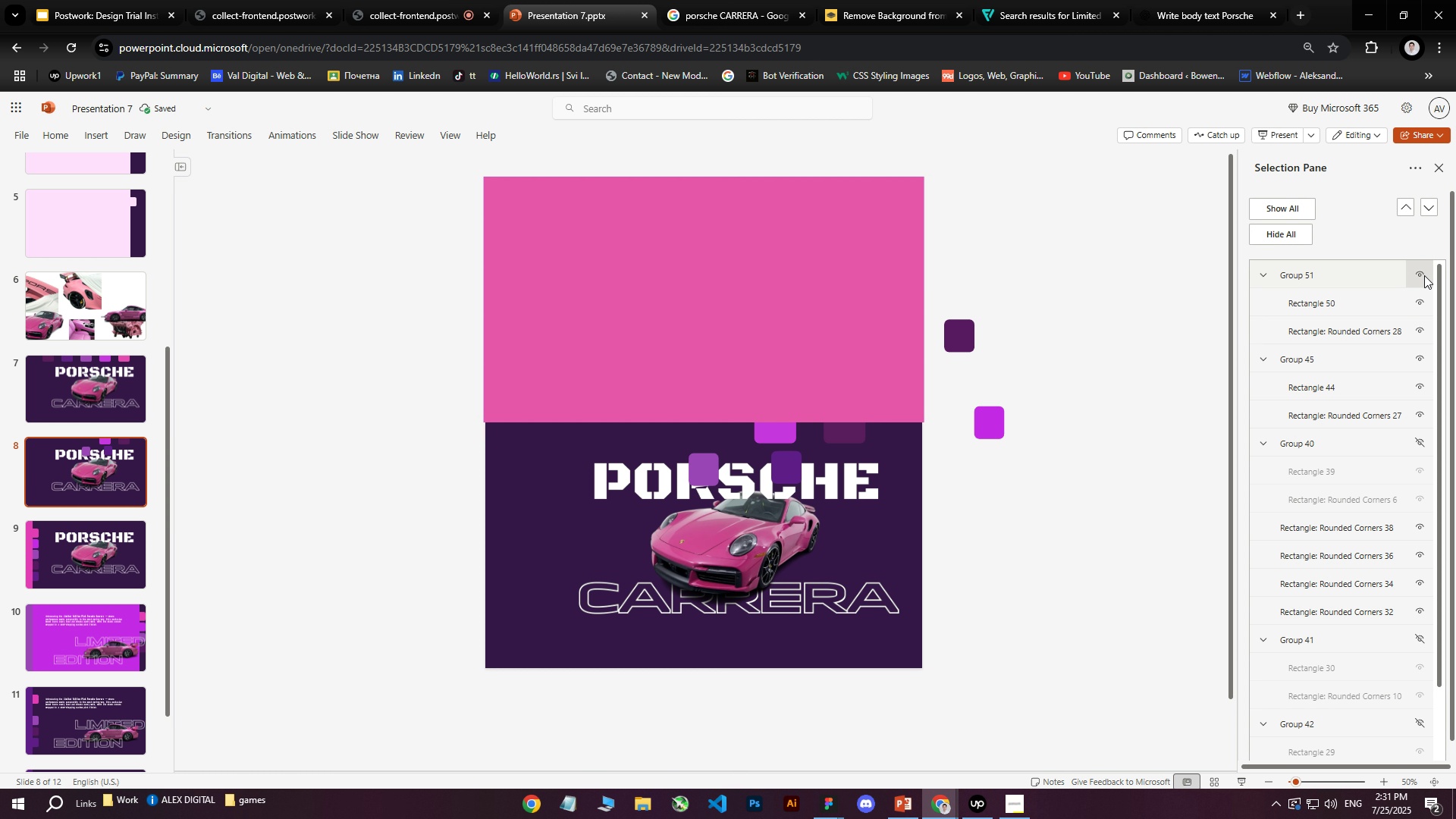 
left_click([1424, 277])
 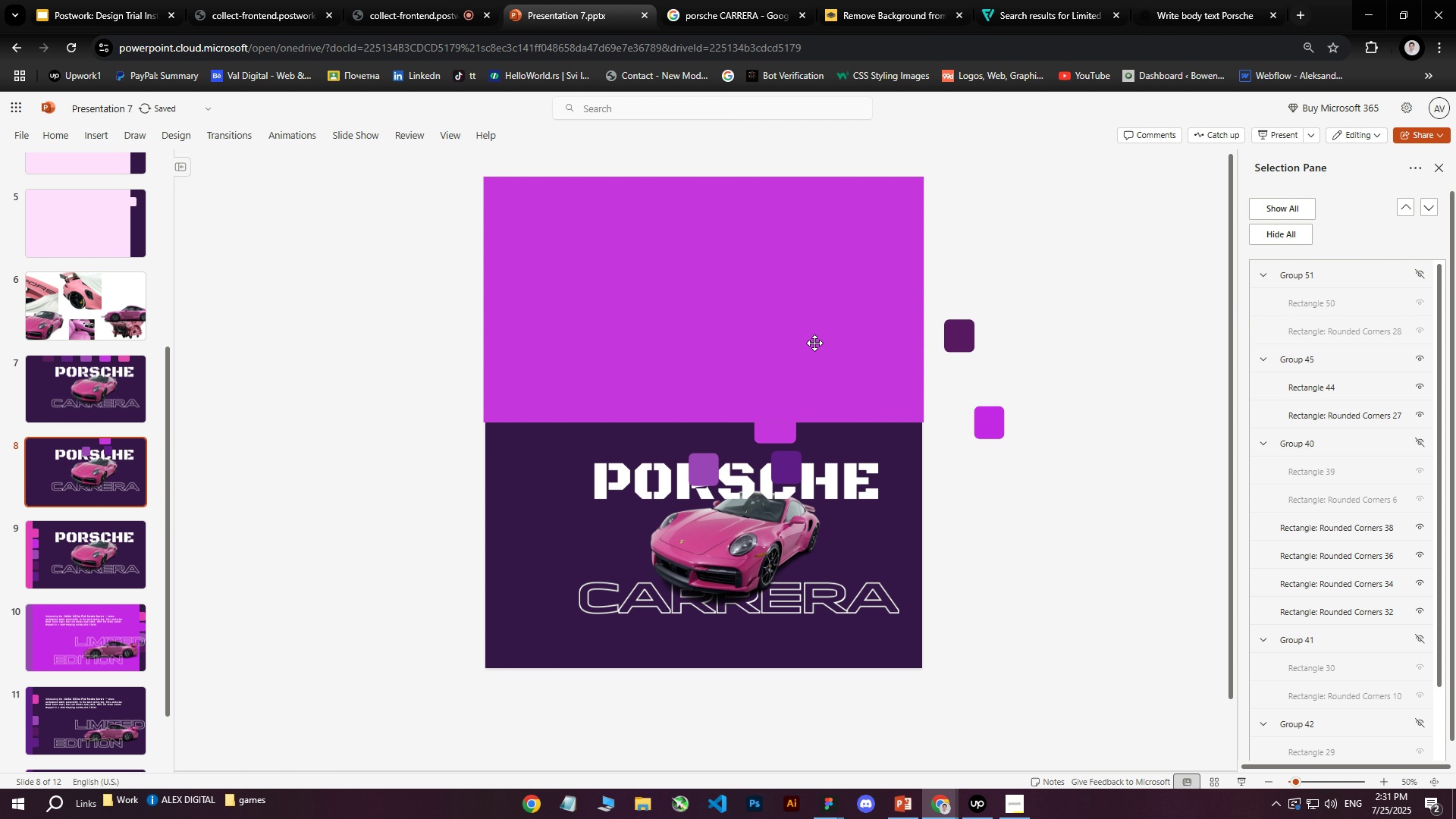 
left_click([752, 340])
 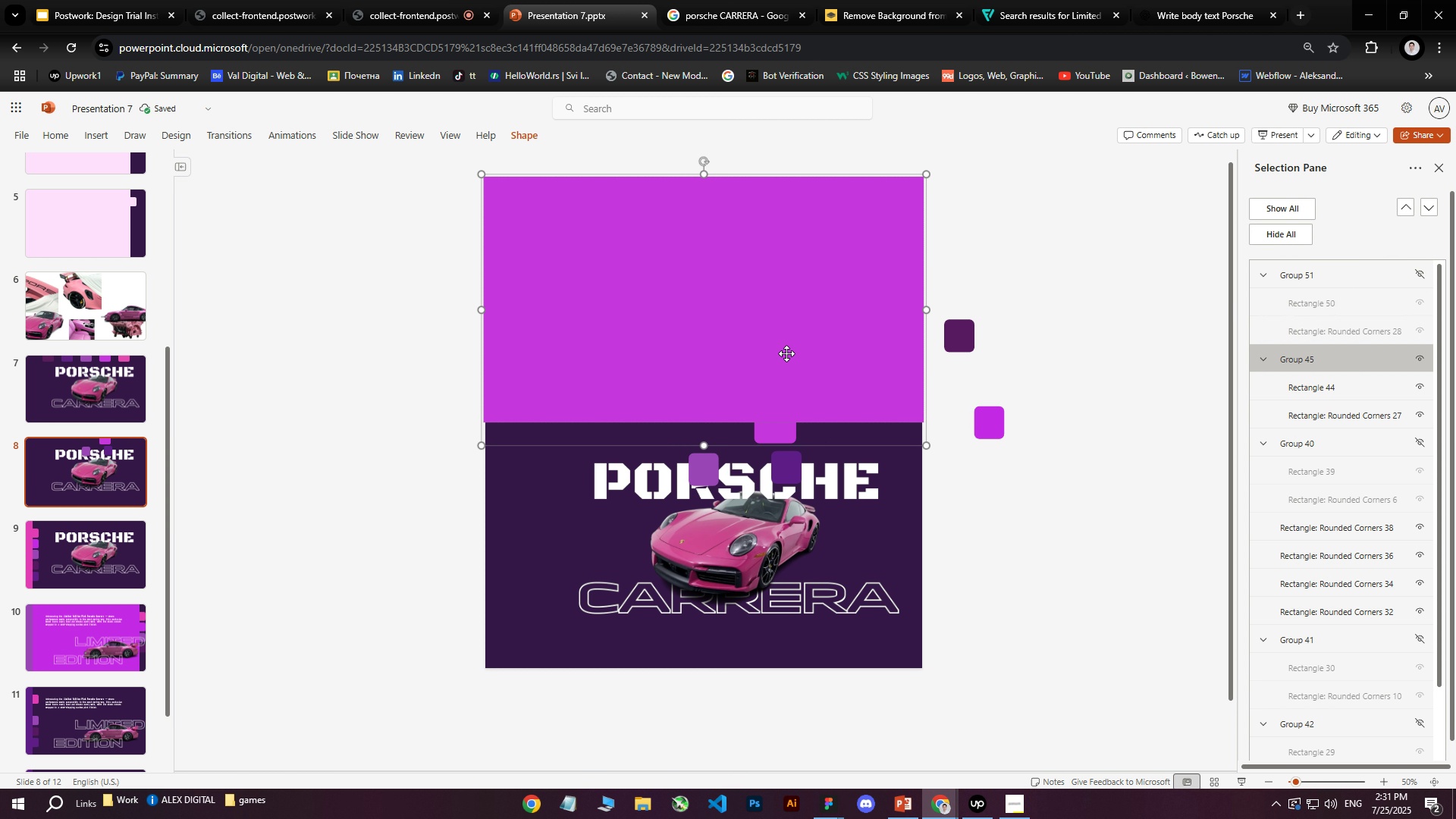 
key(Shift+ShiftLeft)
 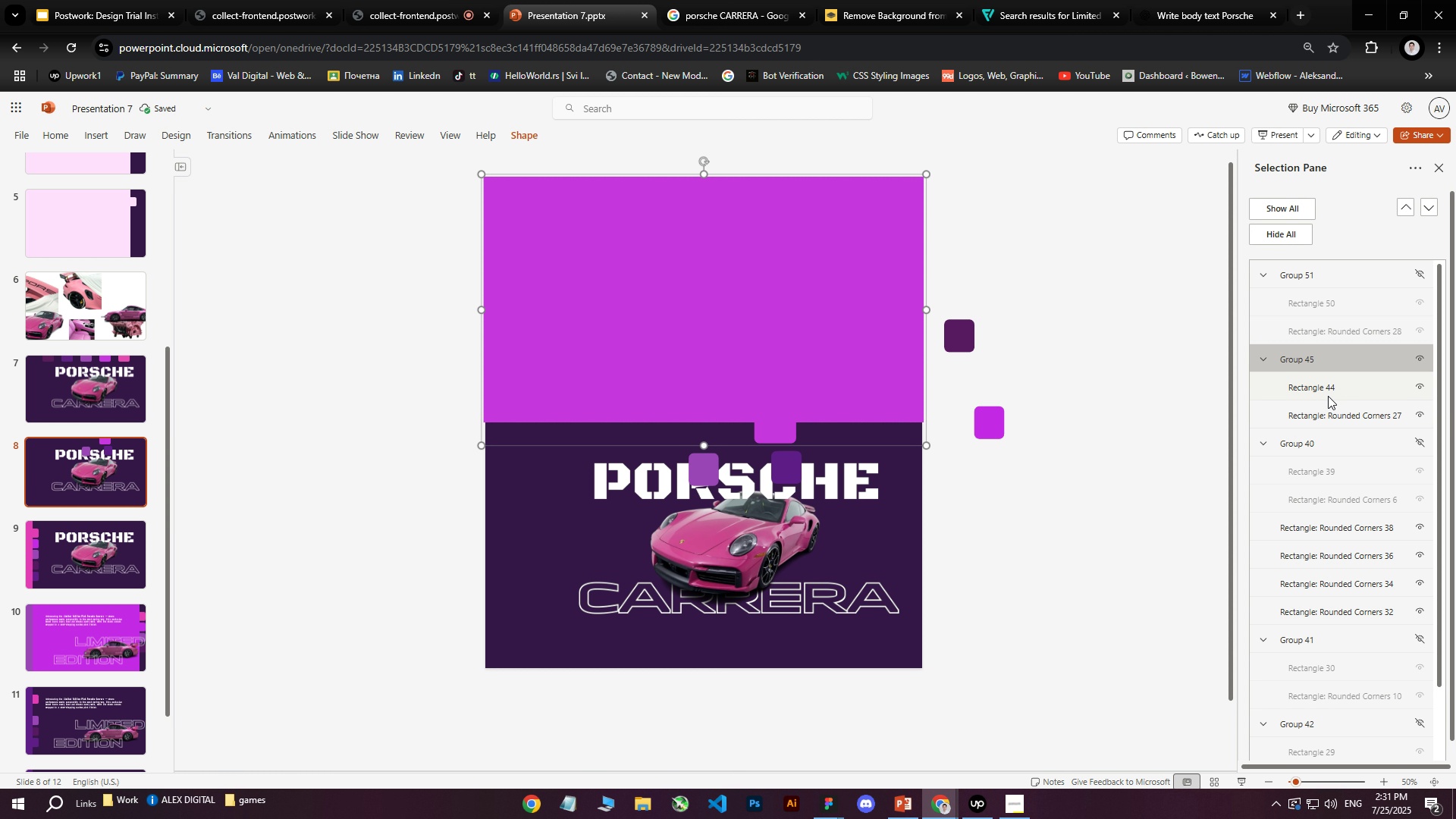 
left_click([1327, 396])
 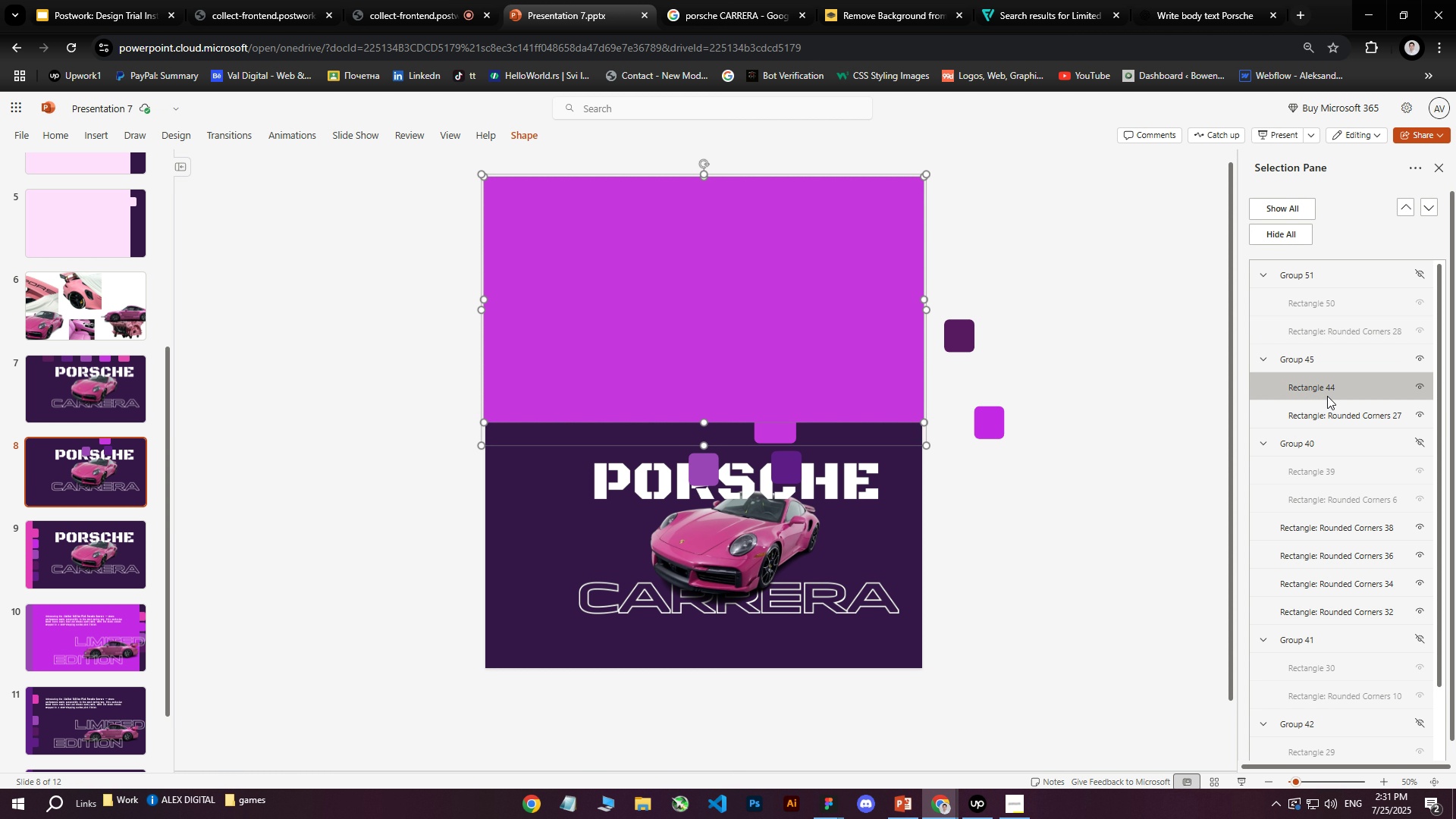 
hold_key(key=ShiftLeft, duration=0.38)
double_click([1321, 416])
 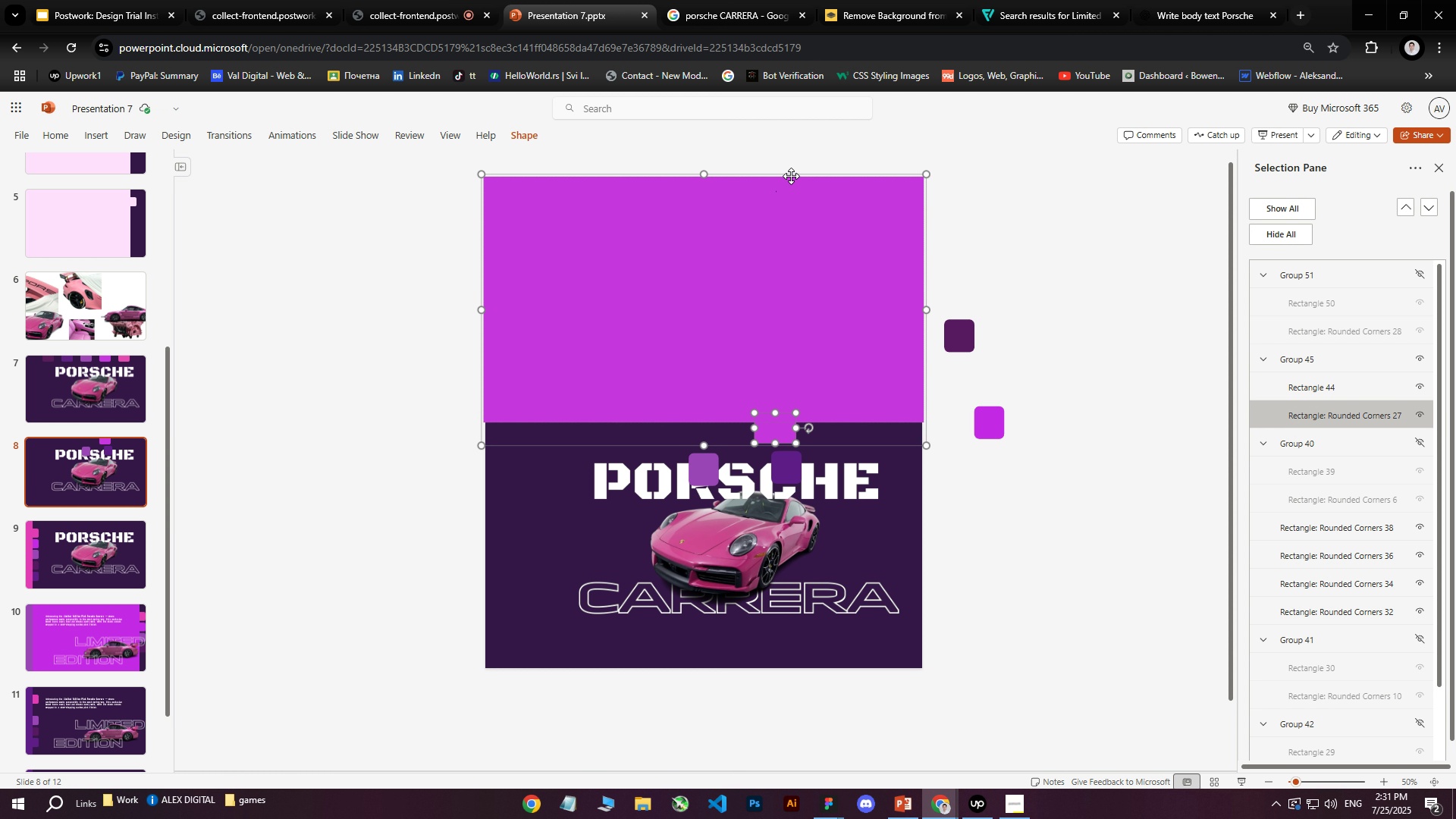 
right_click([792, 174])
 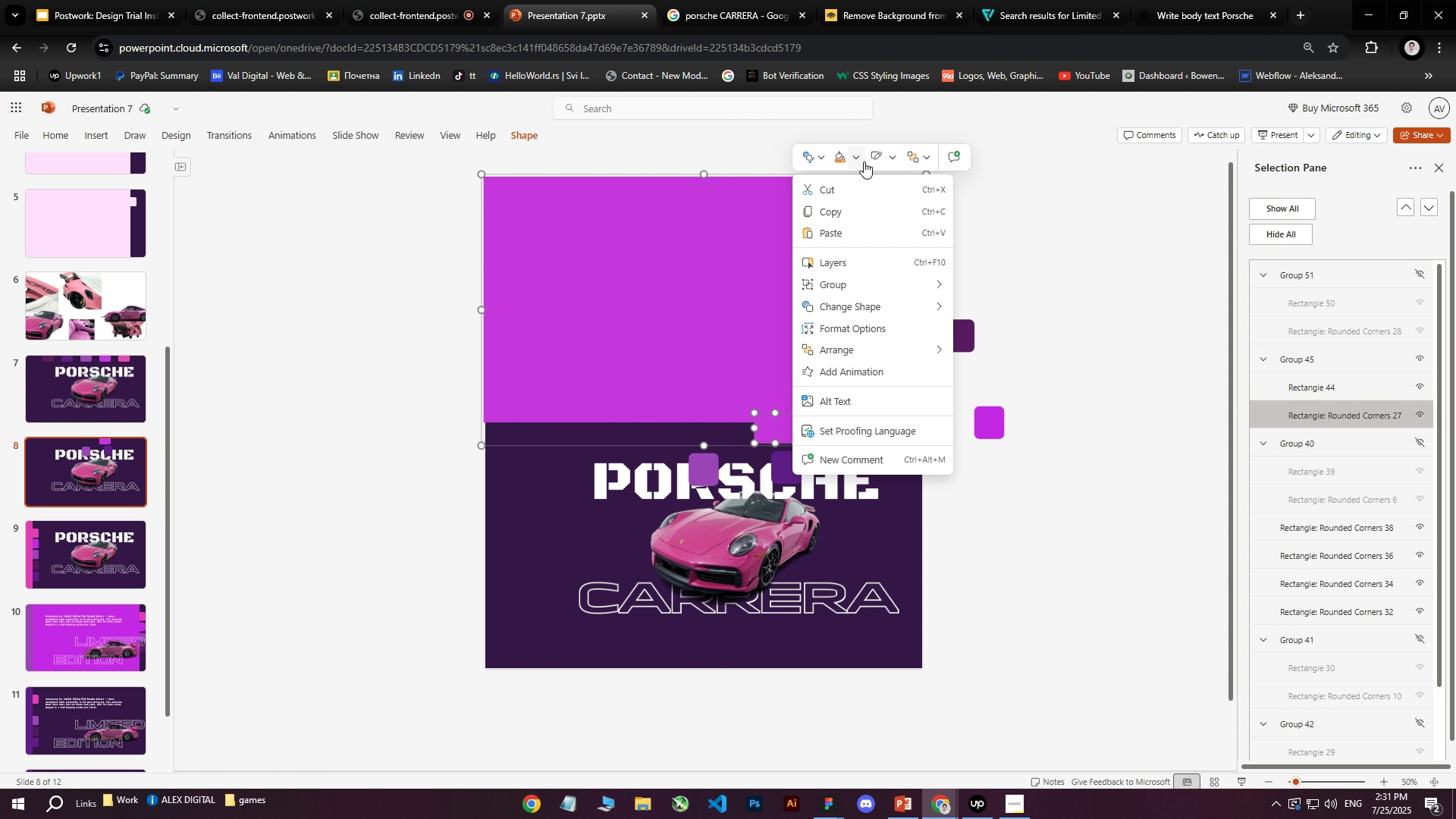 
left_click([857, 158])
 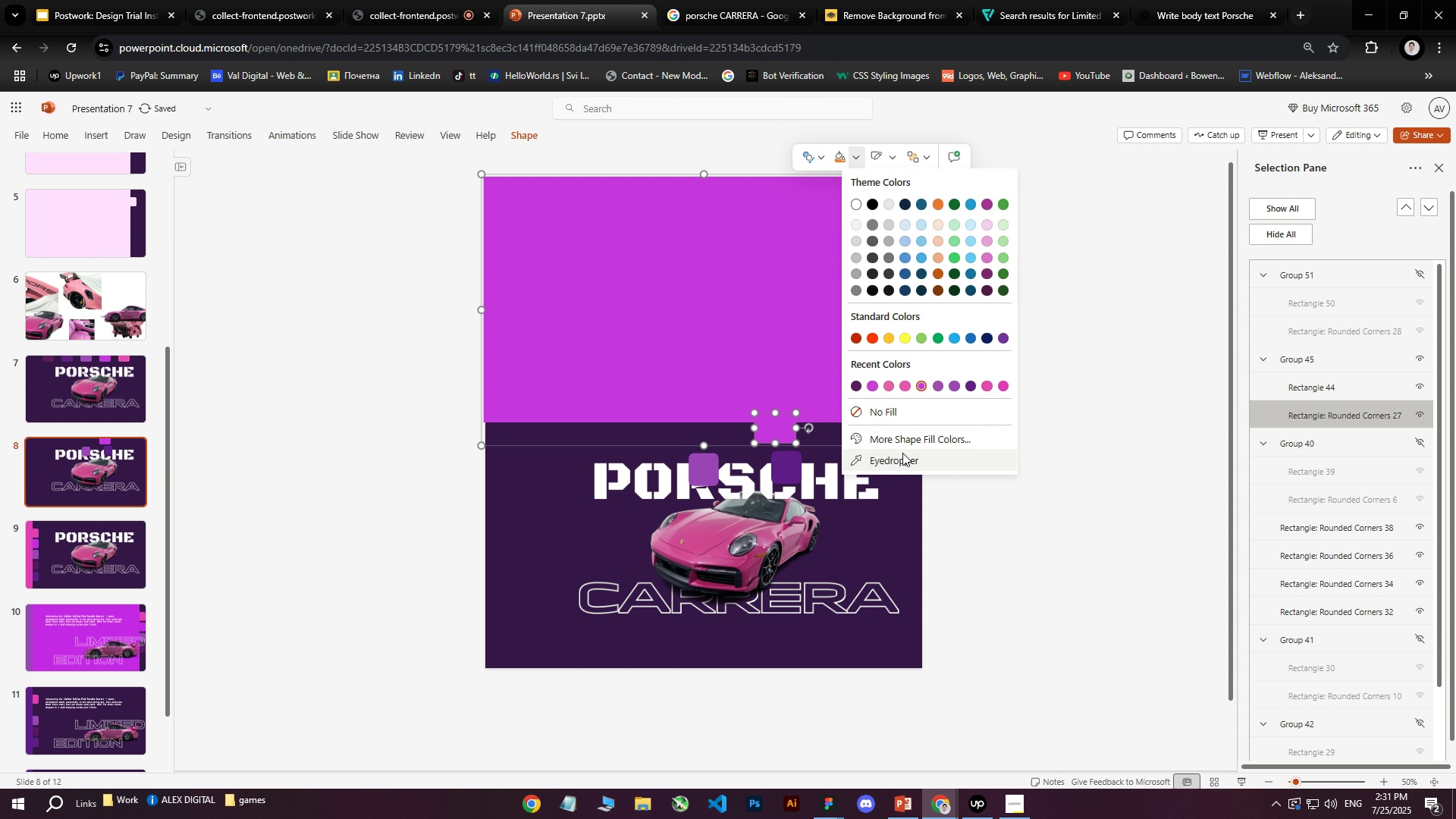 
left_click([902, 453])
 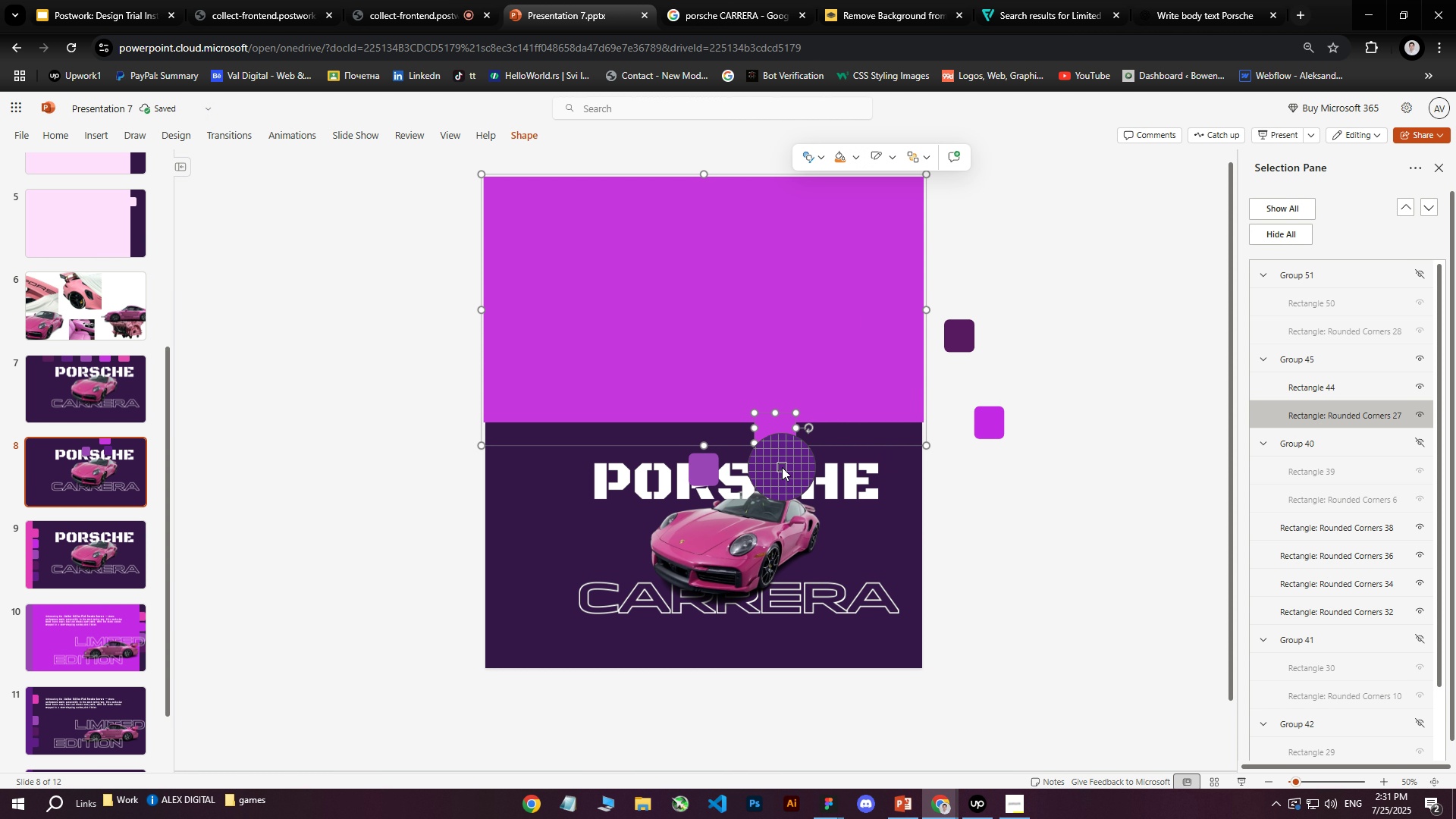 
left_click([782, 467])
 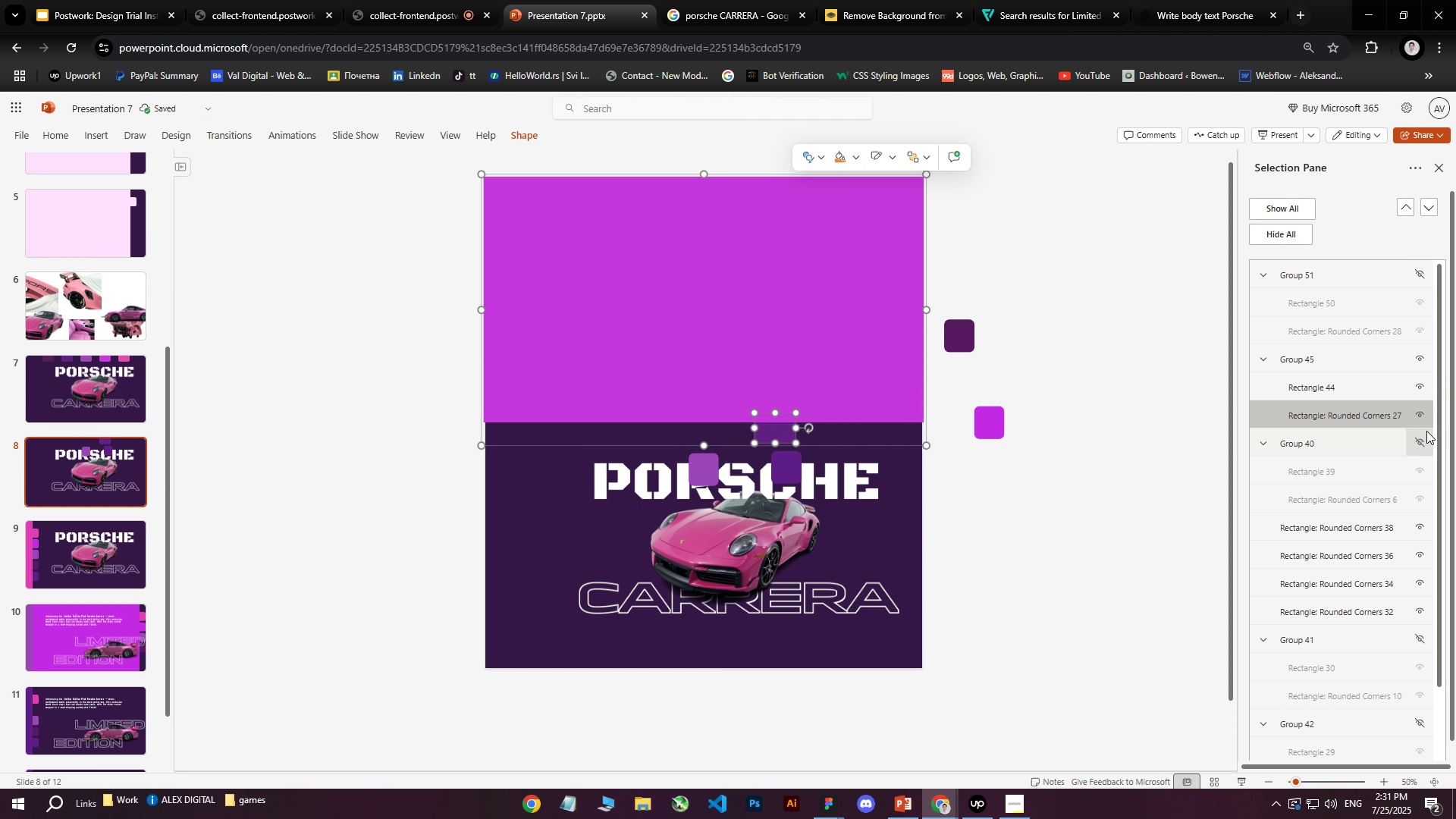 
left_click([1420, 364])
 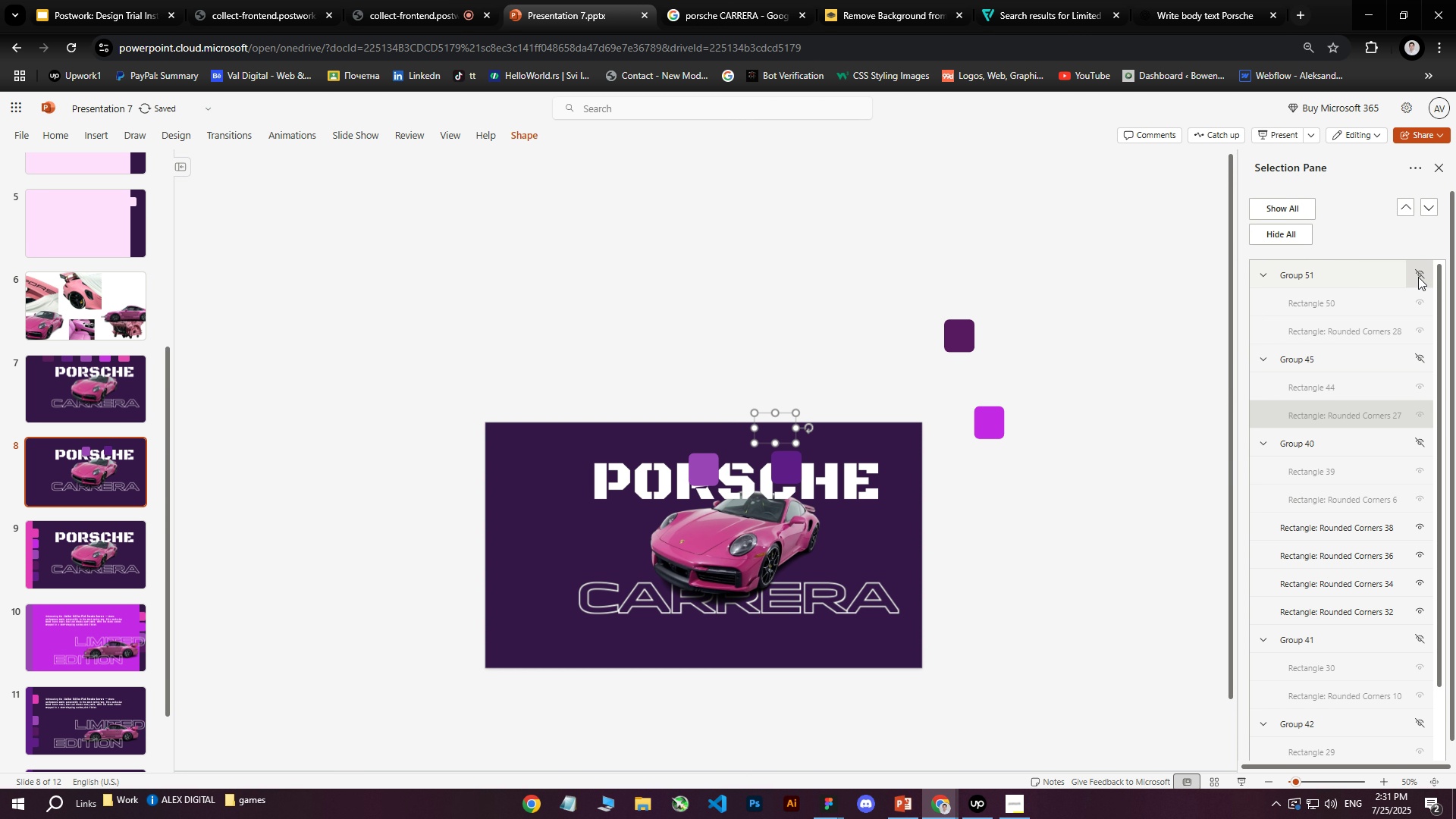 
left_click([1418, 277])
 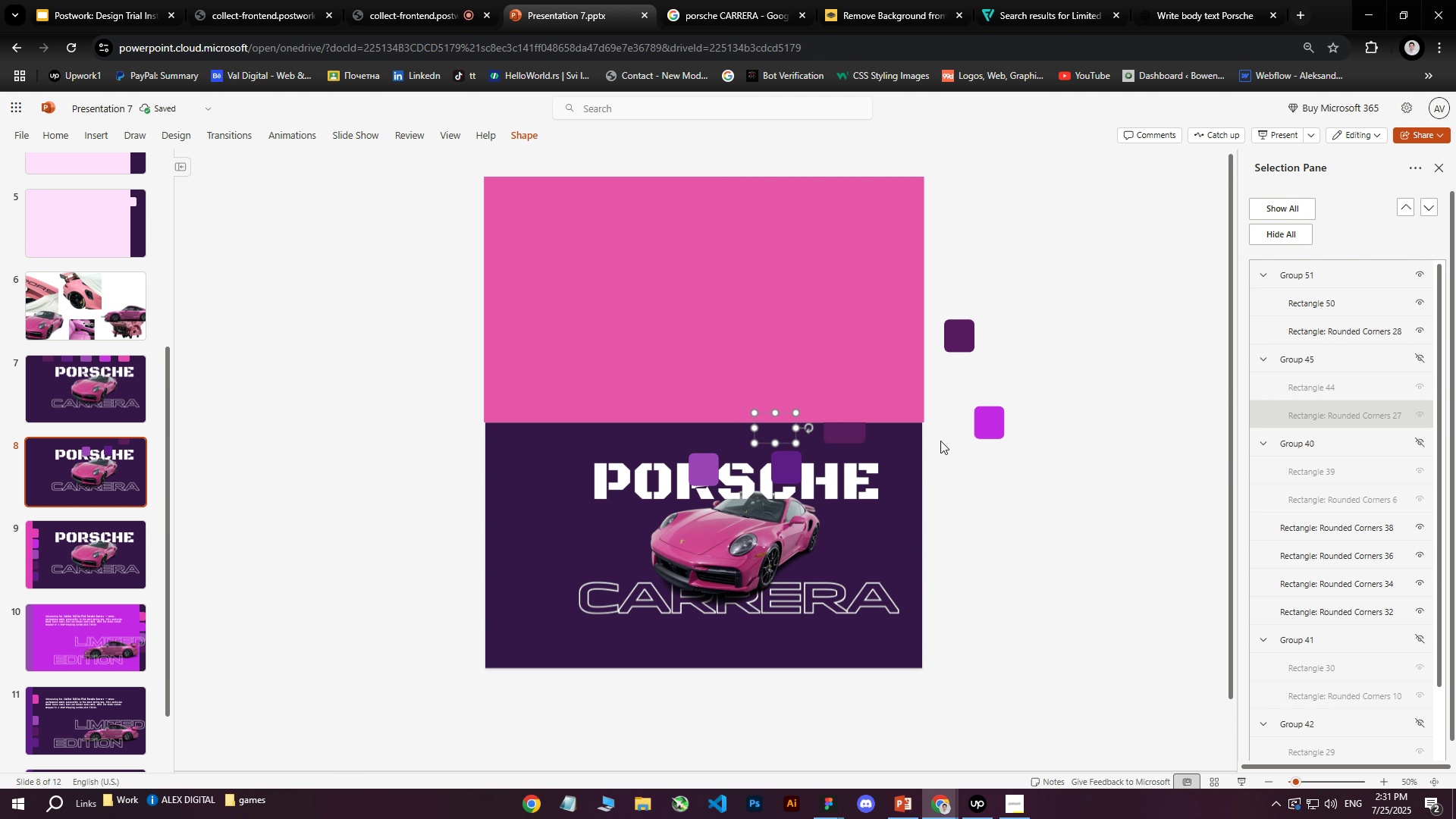 
left_click([849, 434])
 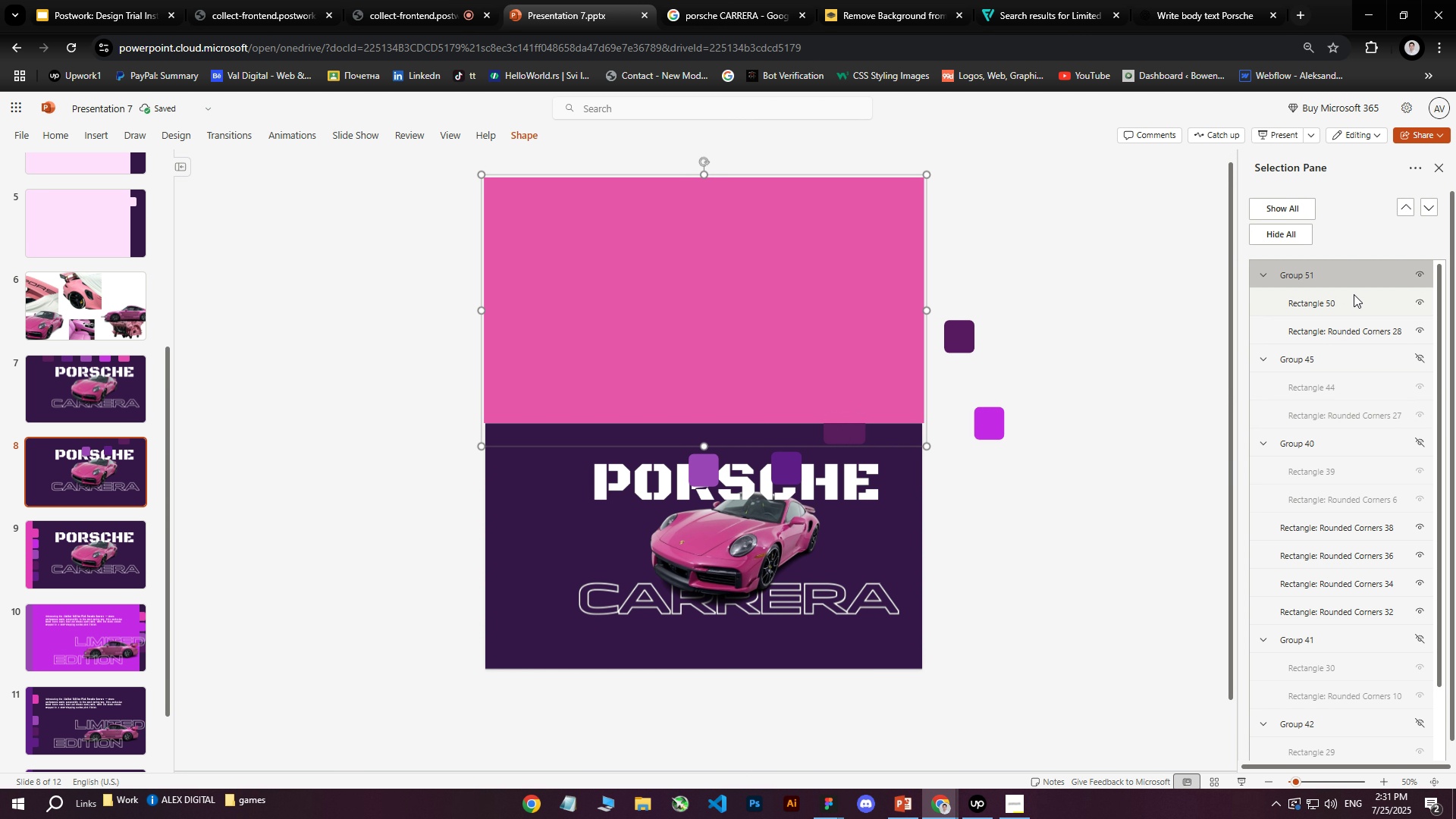 
left_click([1337, 322])
 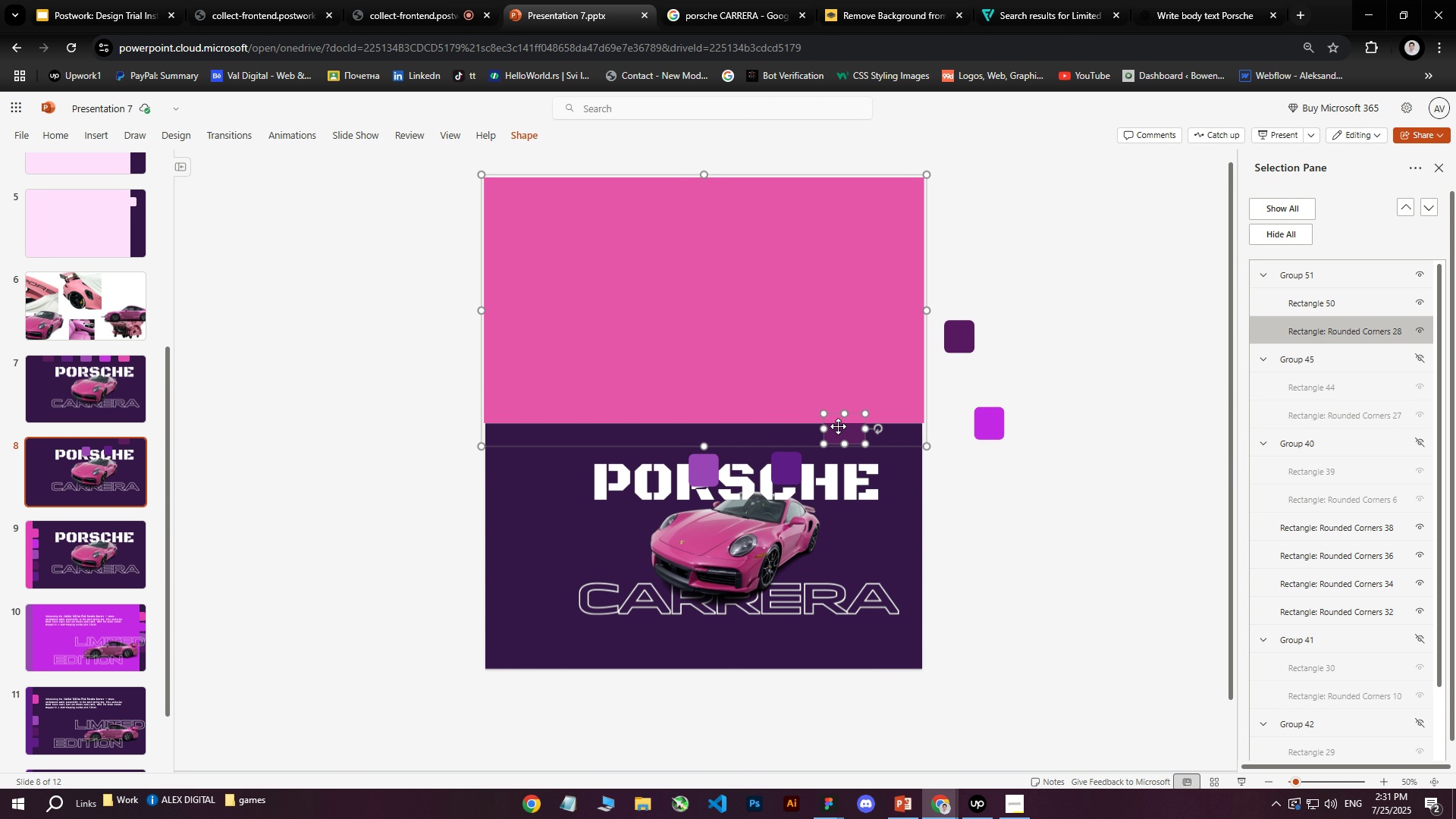 
right_click([840, 430])
 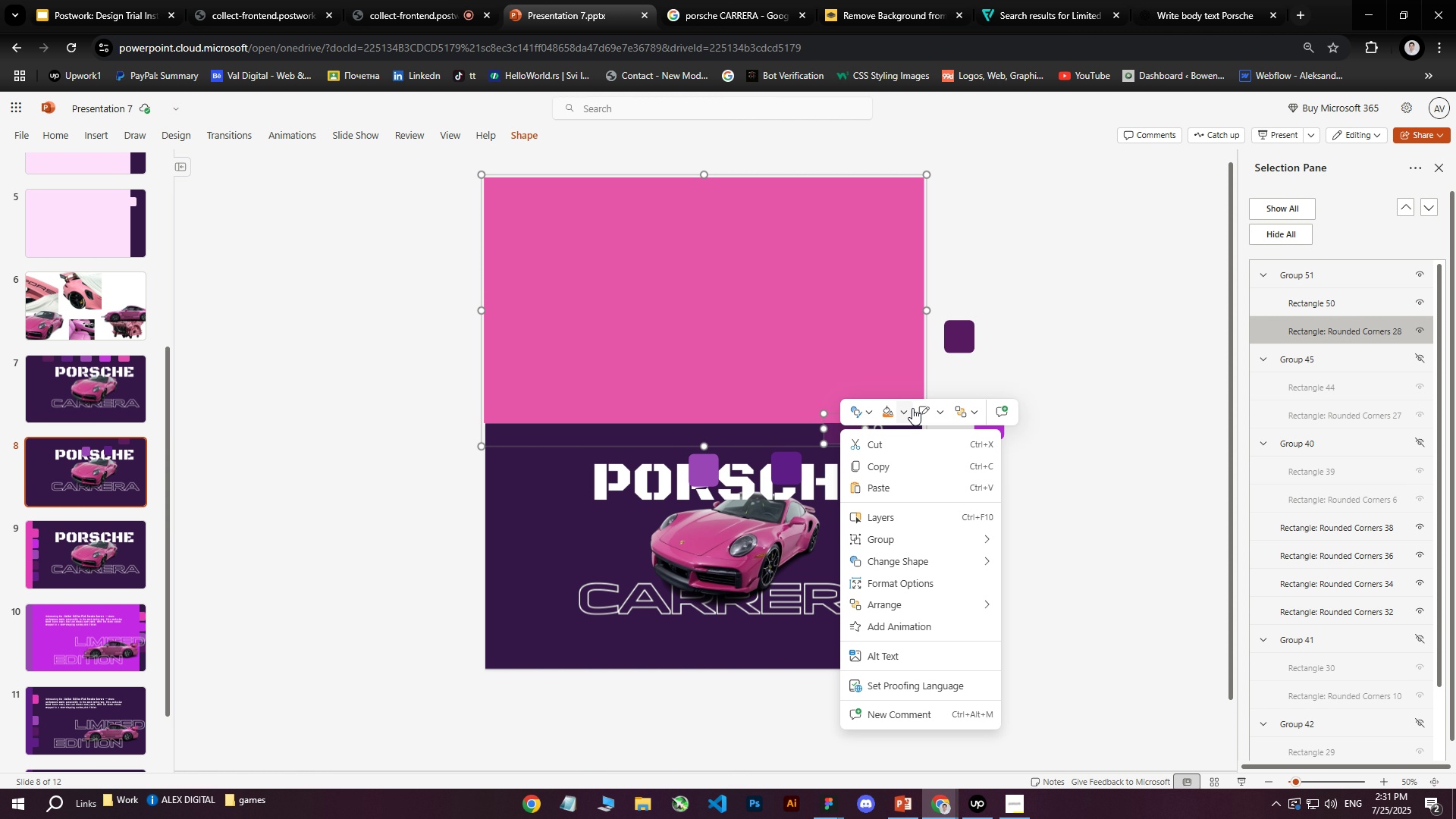 
left_click([906, 411])
 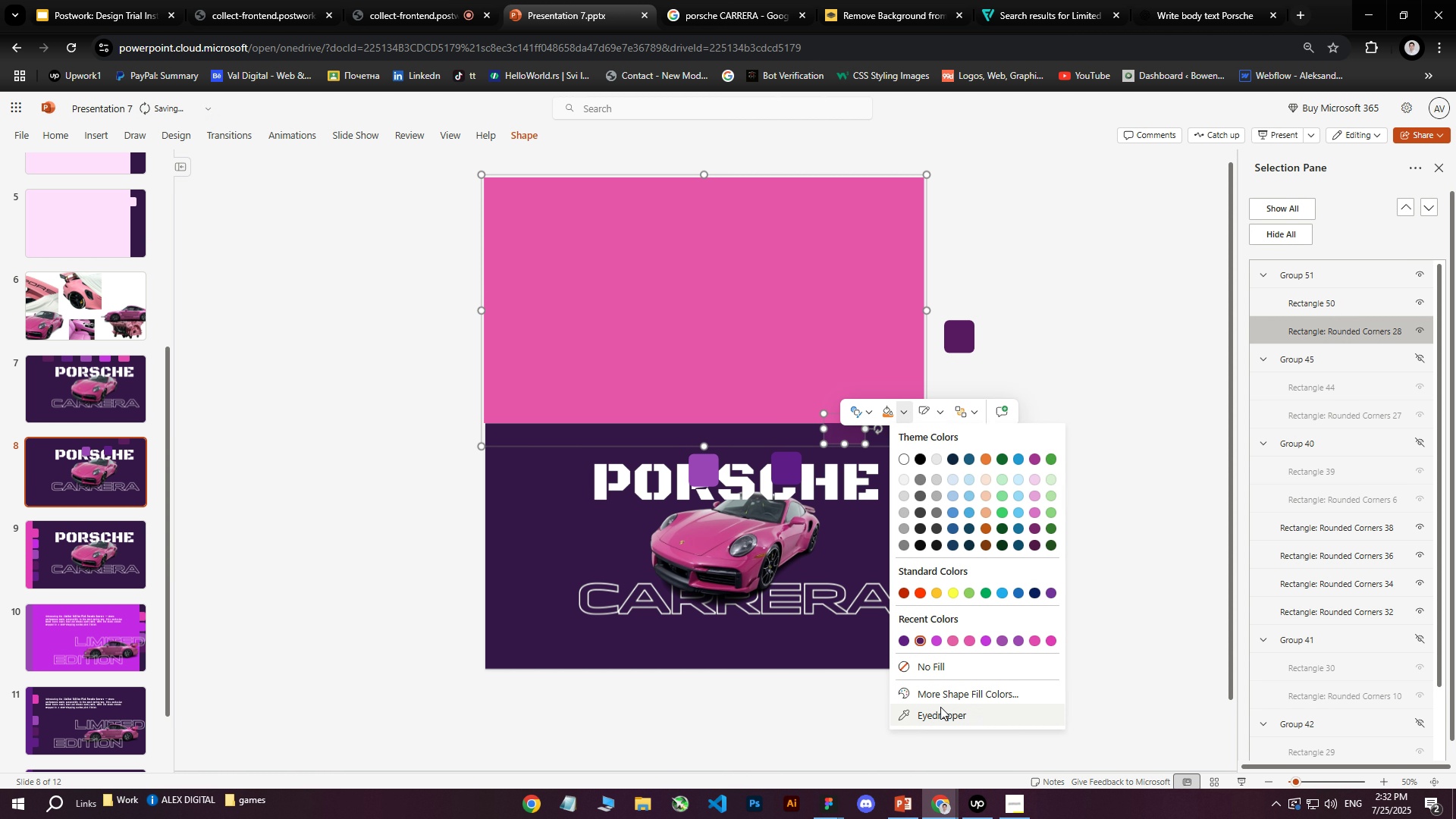 
left_click([939, 718])
 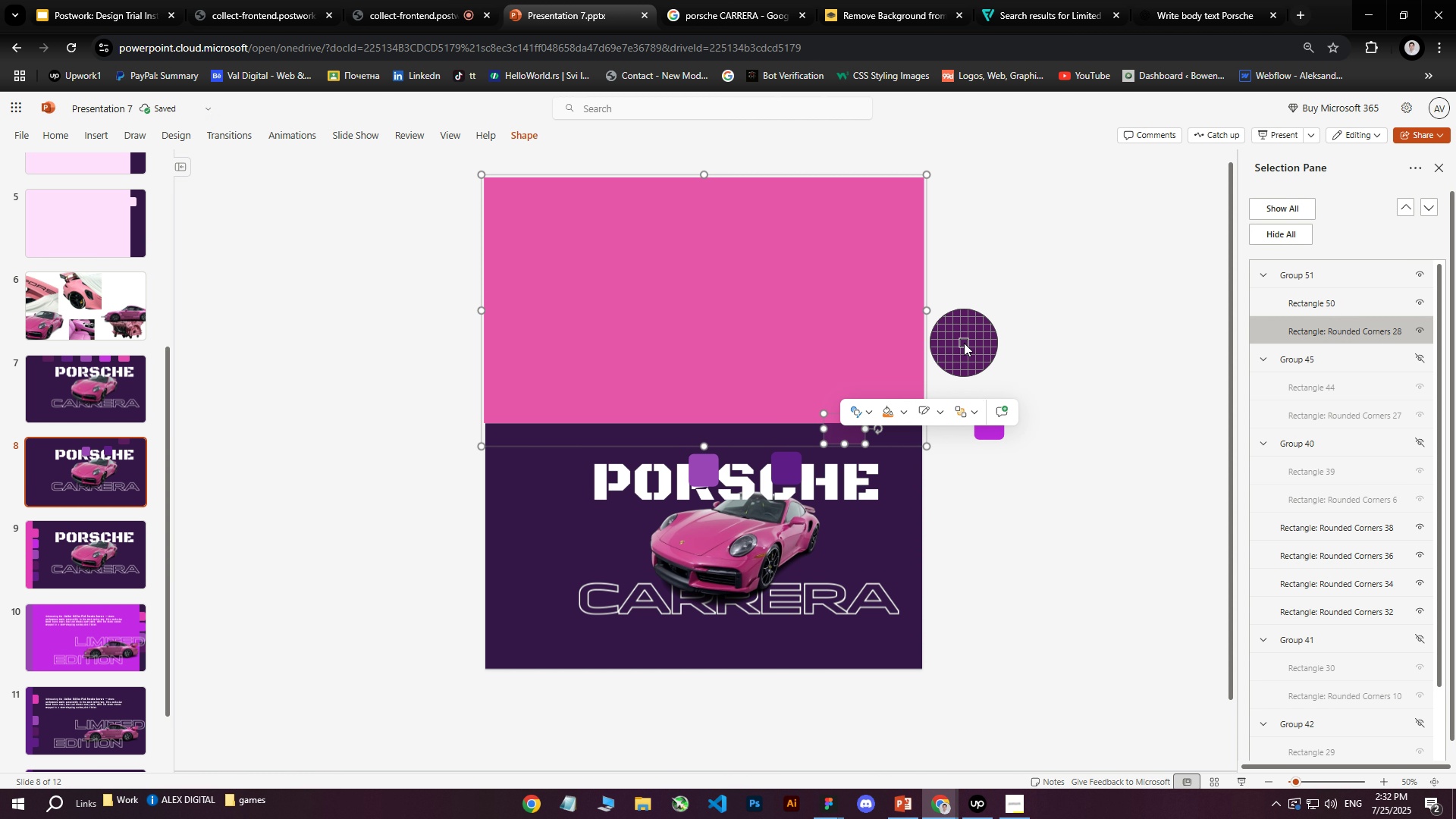 
left_click([964, 343])
 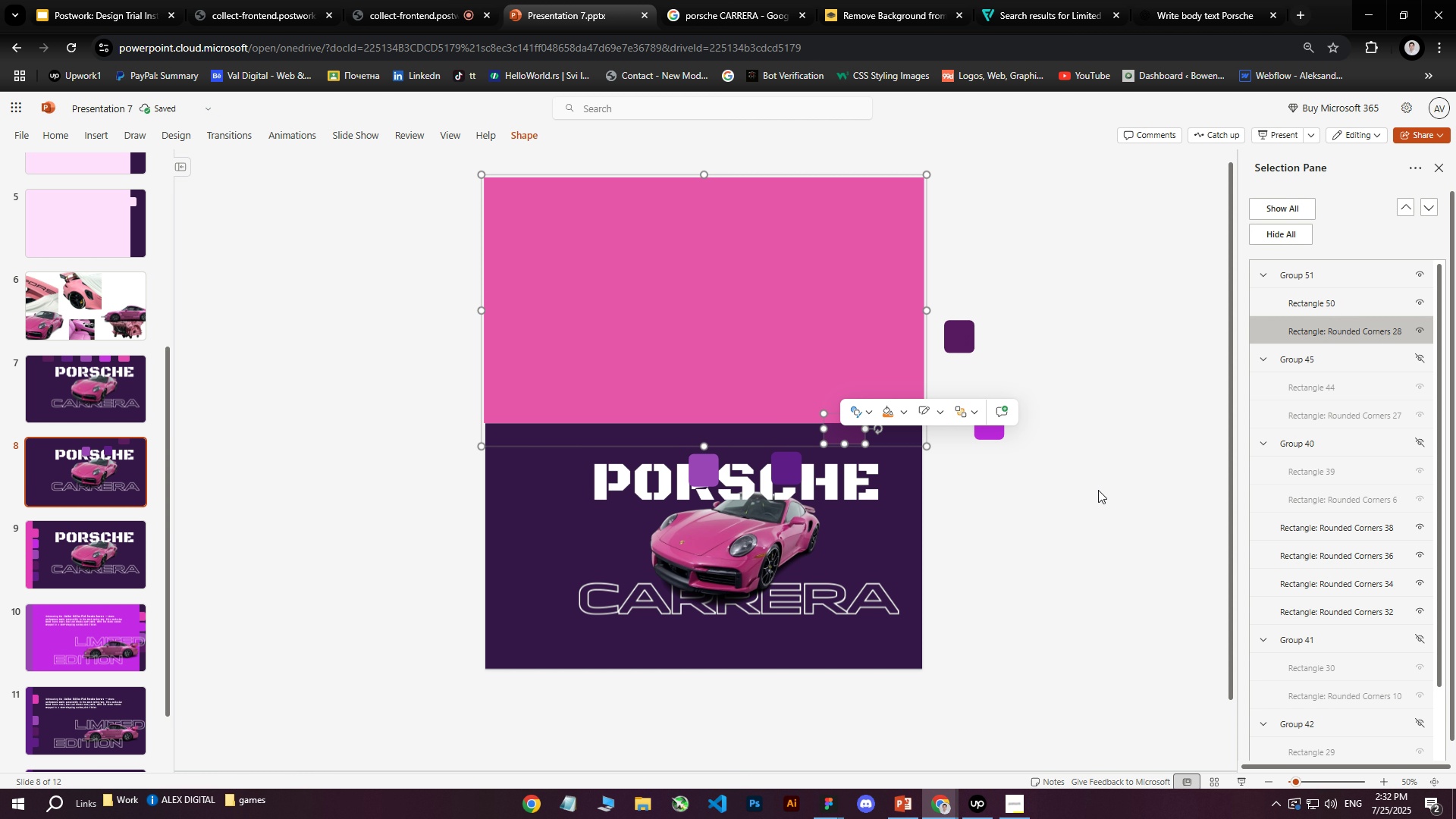 
left_click([1098, 490])
 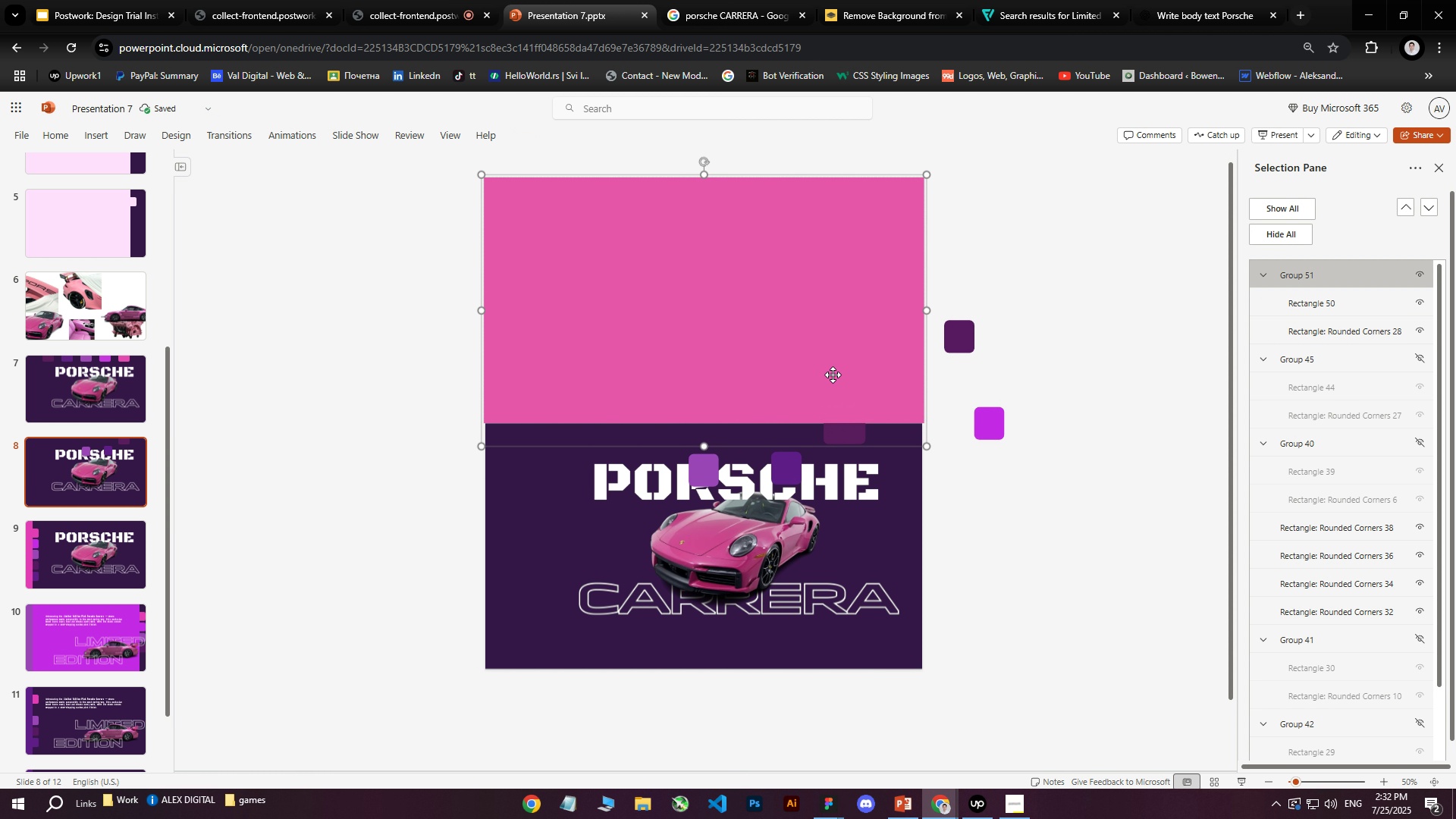 
left_click([833, 375])
 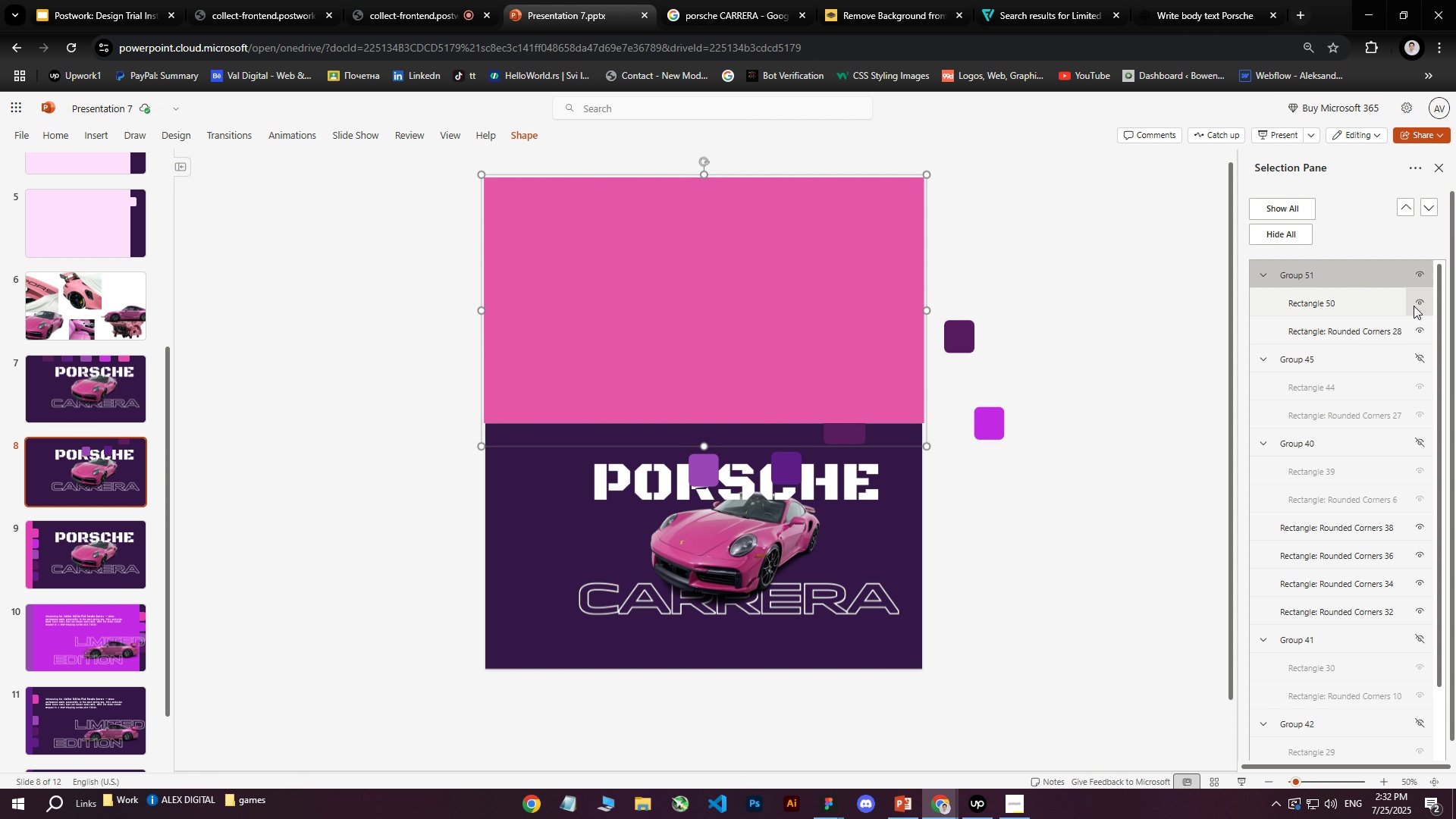 
left_click([1420, 275])
 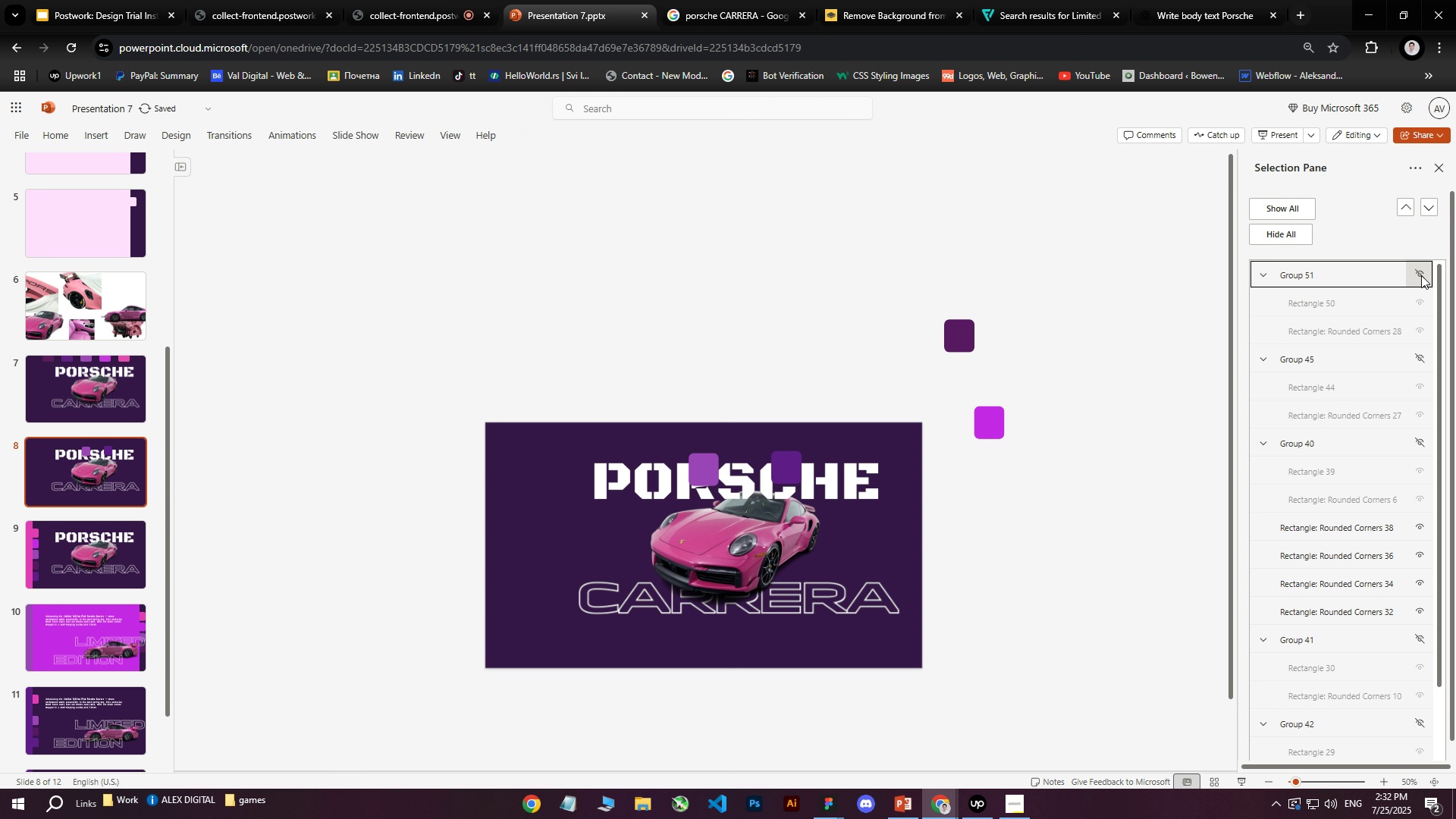 
left_click([1421, 275])
 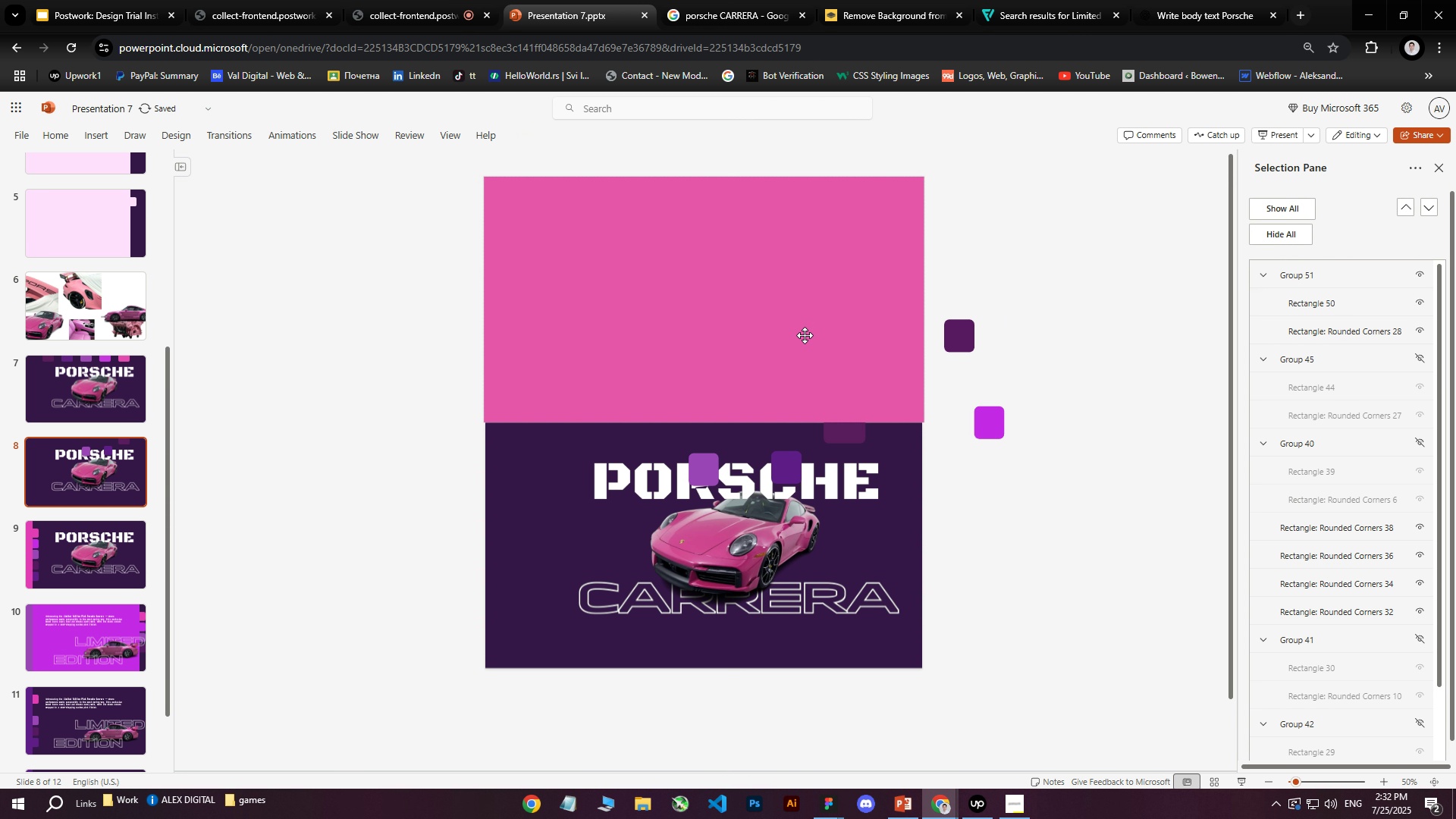 
left_click([801, 335])
 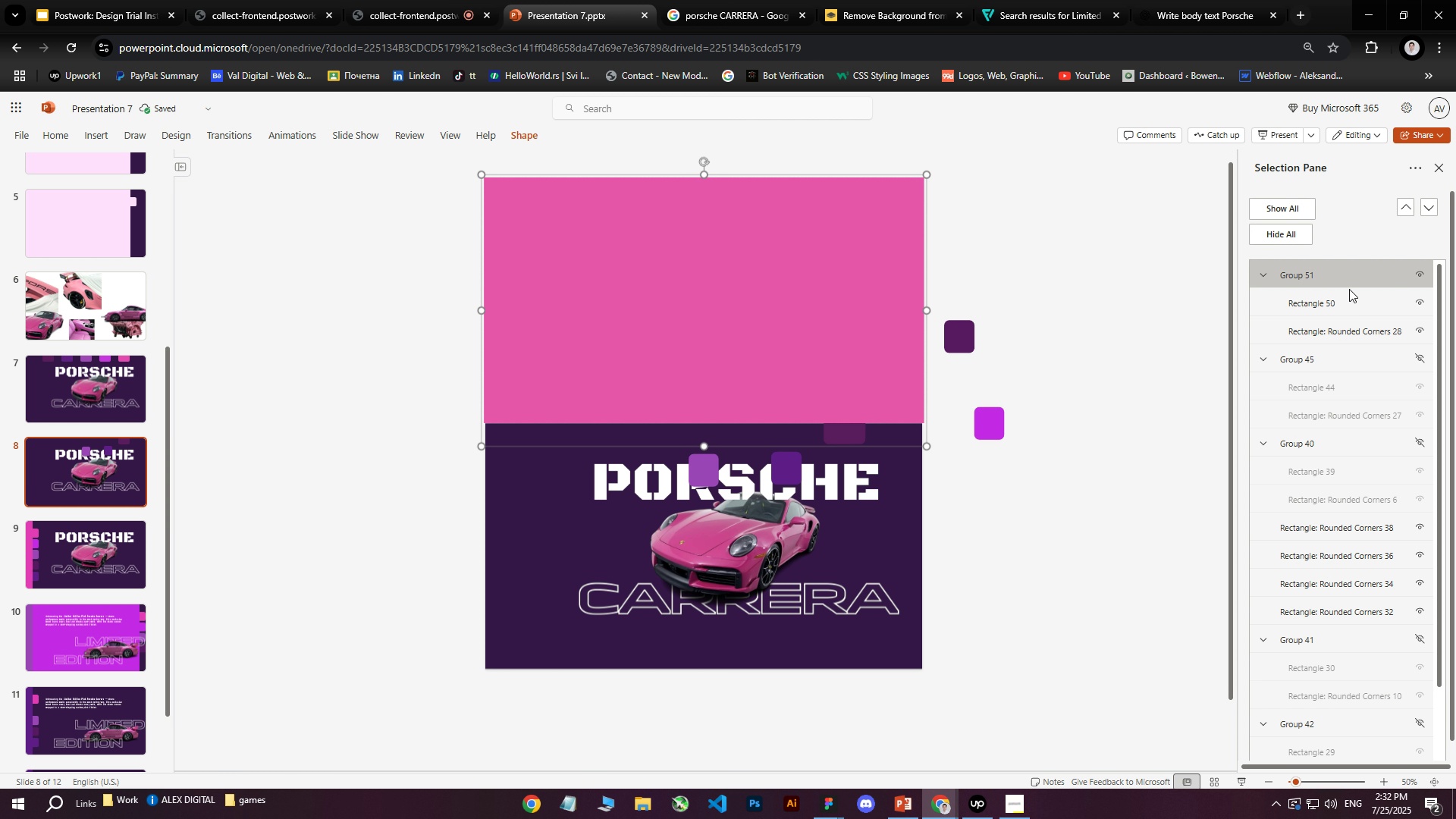 
left_click([1345, 301])
 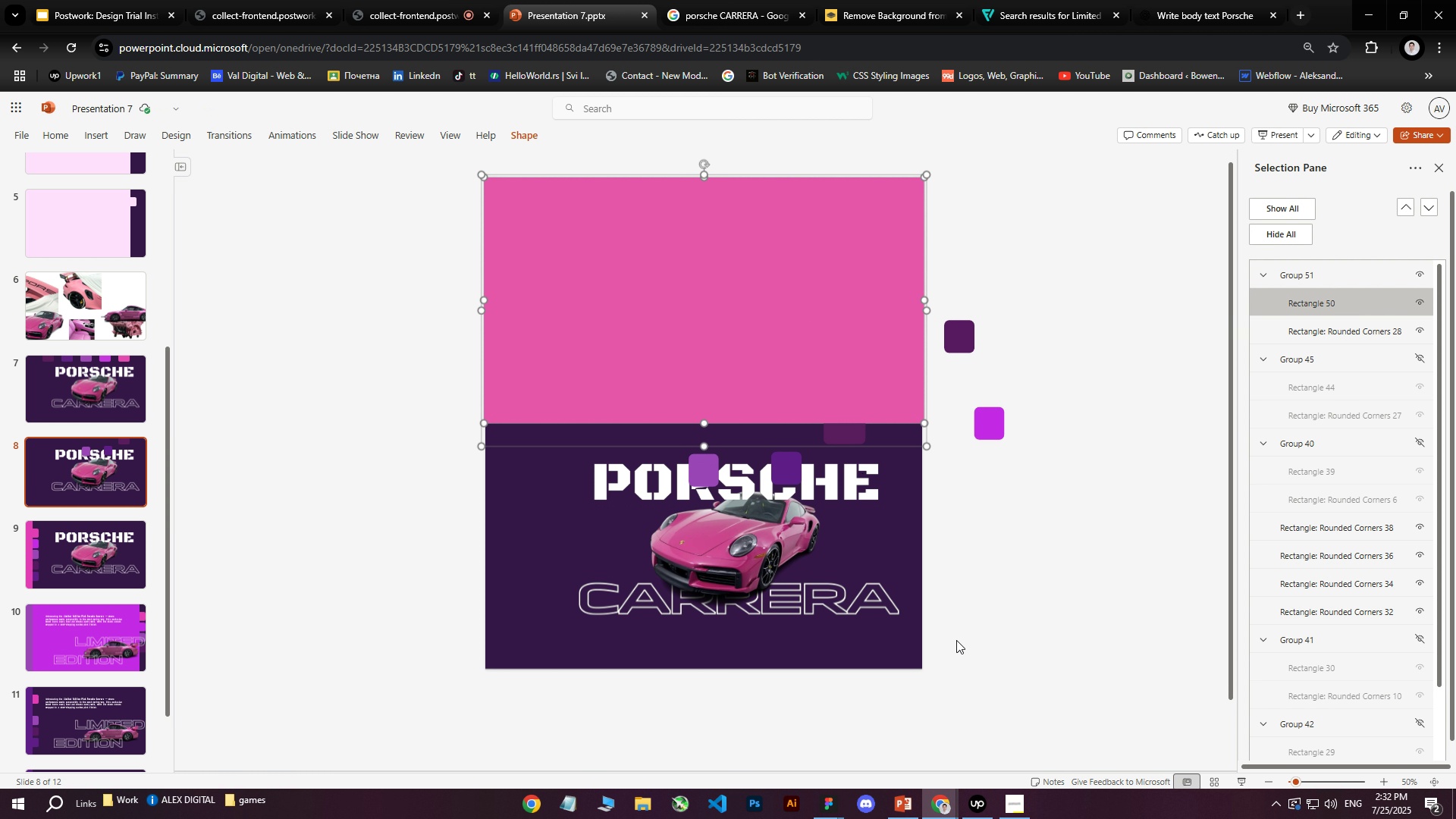 
right_click([802, 284])
 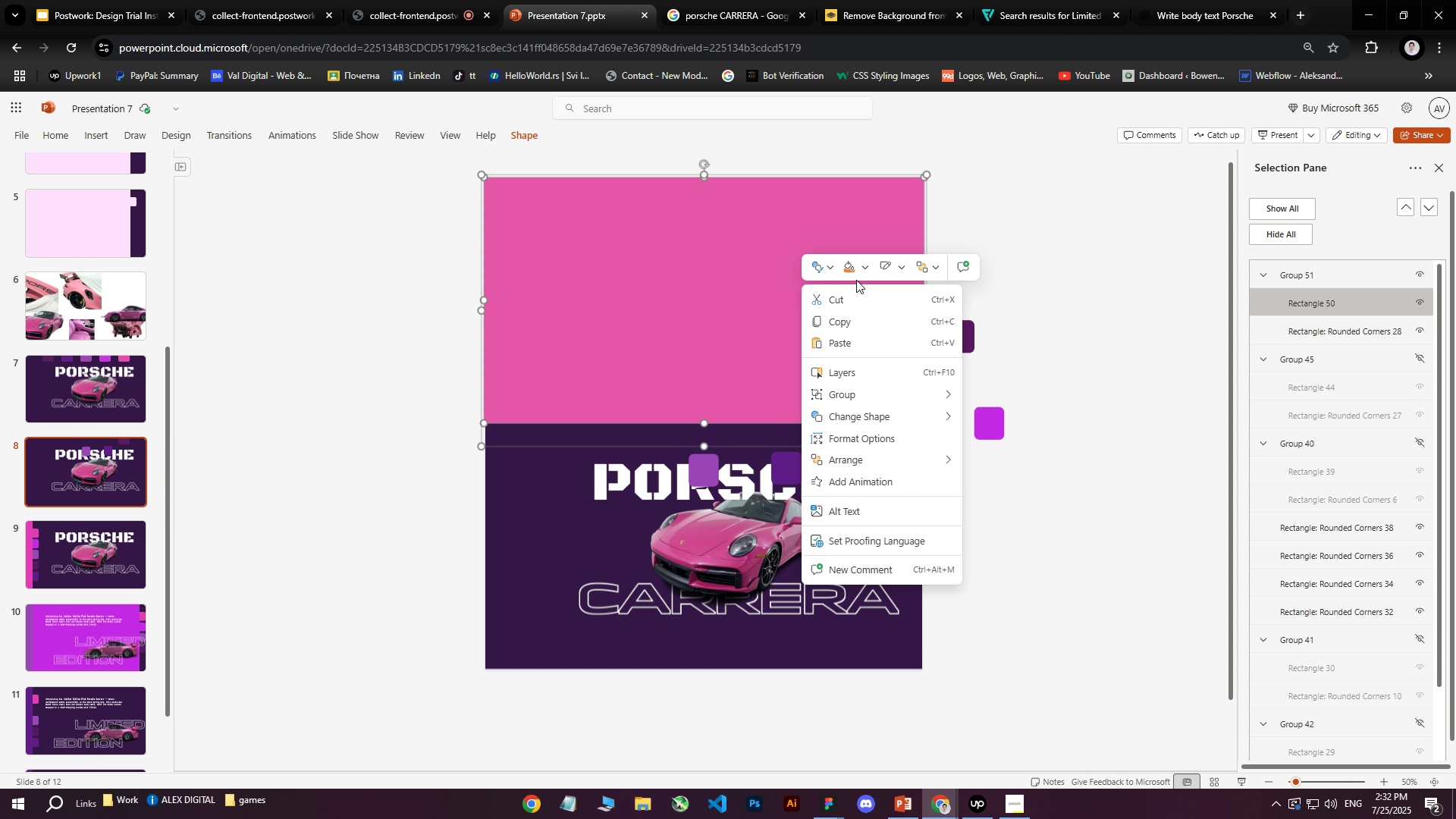 
left_click([861, 266])
 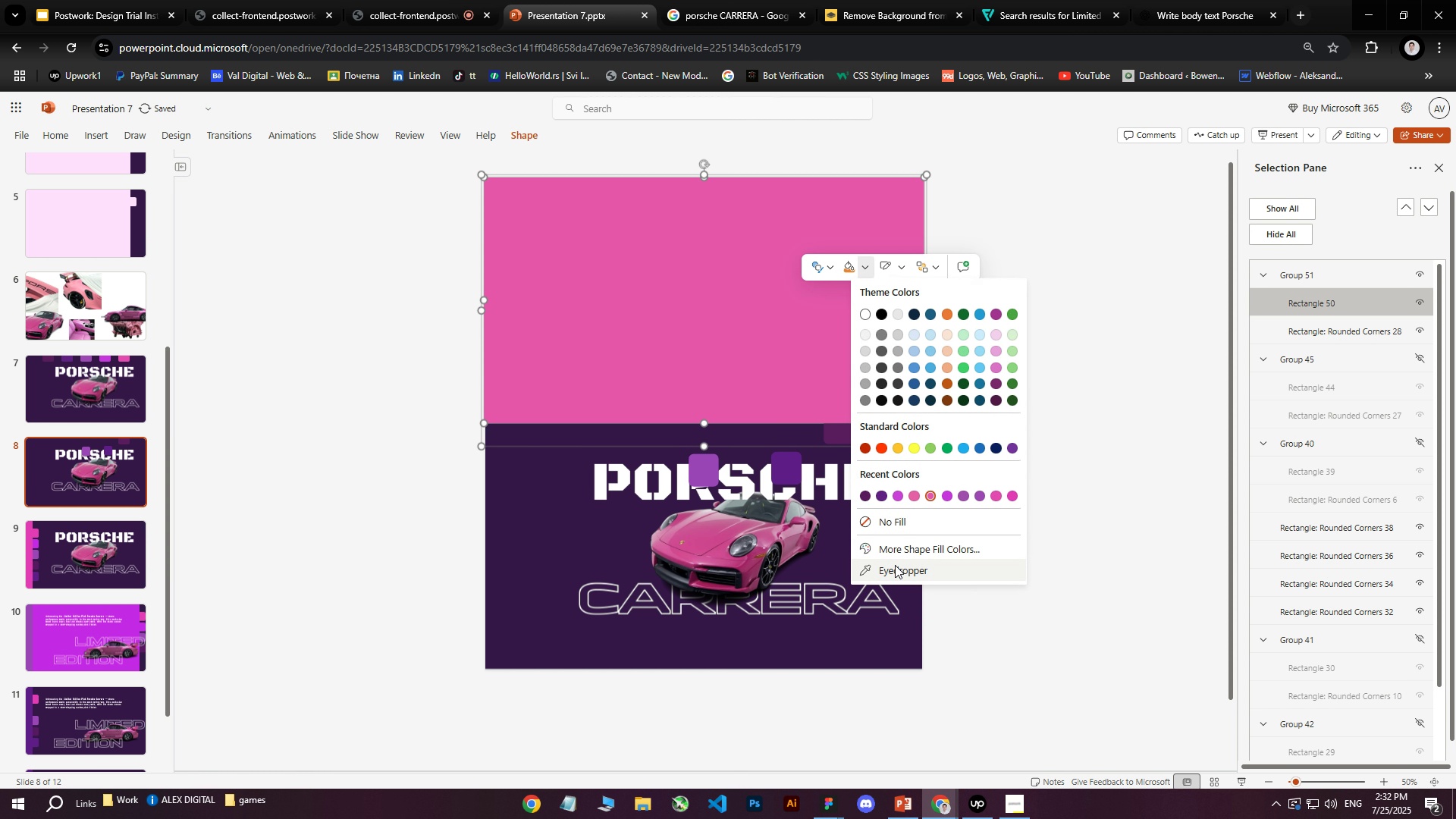 
left_click([890, 571])
 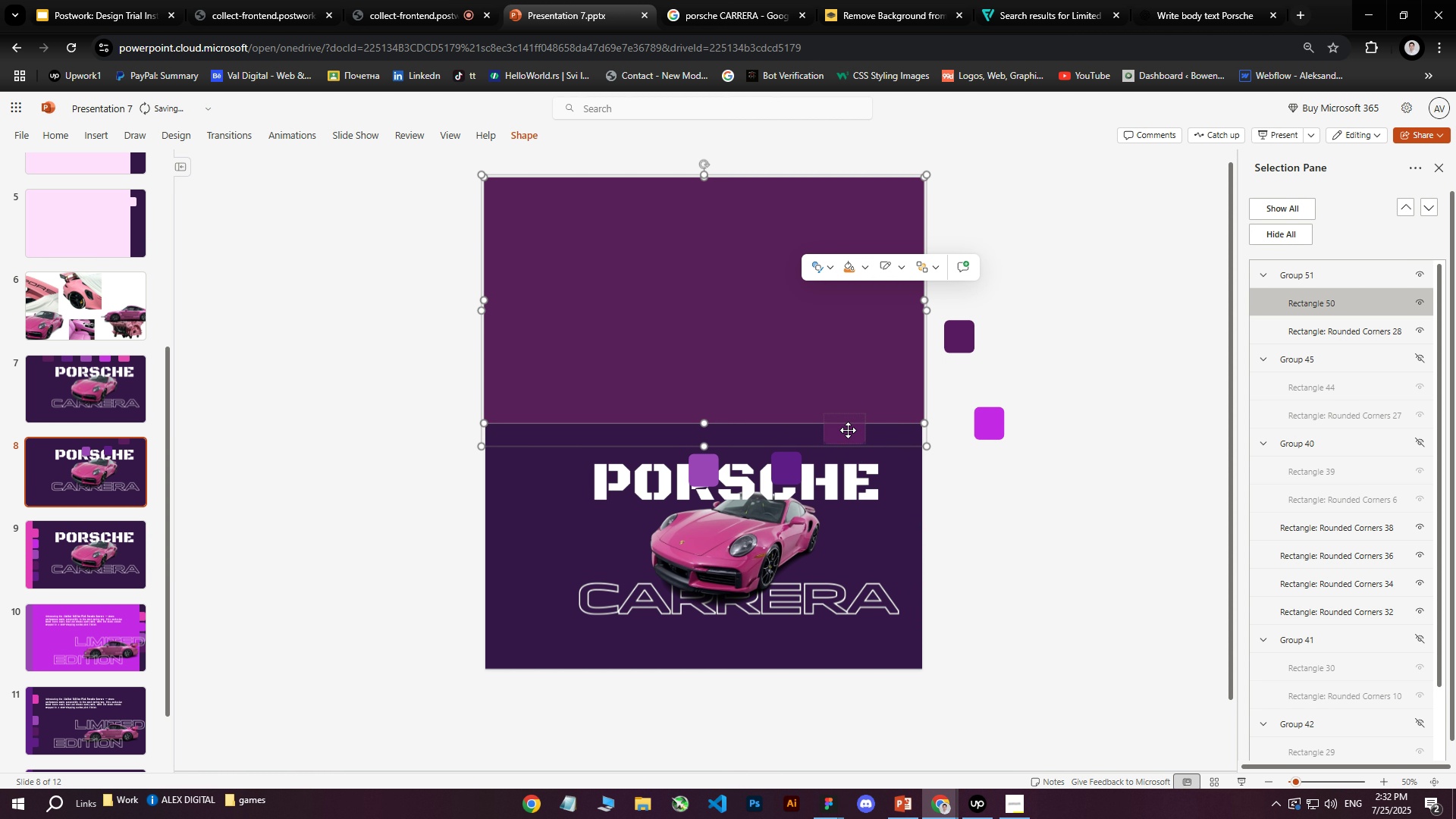 
double_click([1084, 314])
 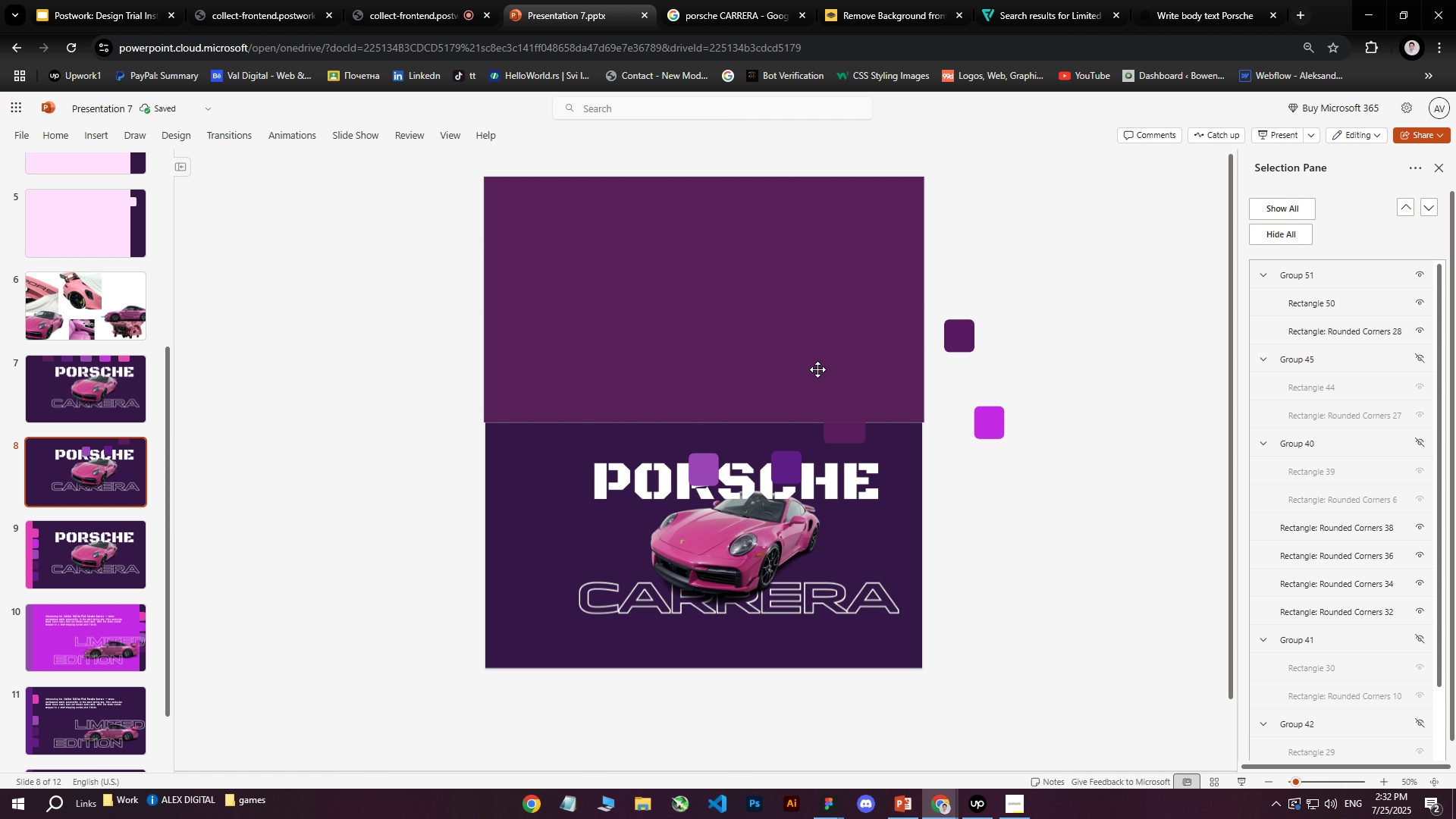 
left_click([783, 323])
 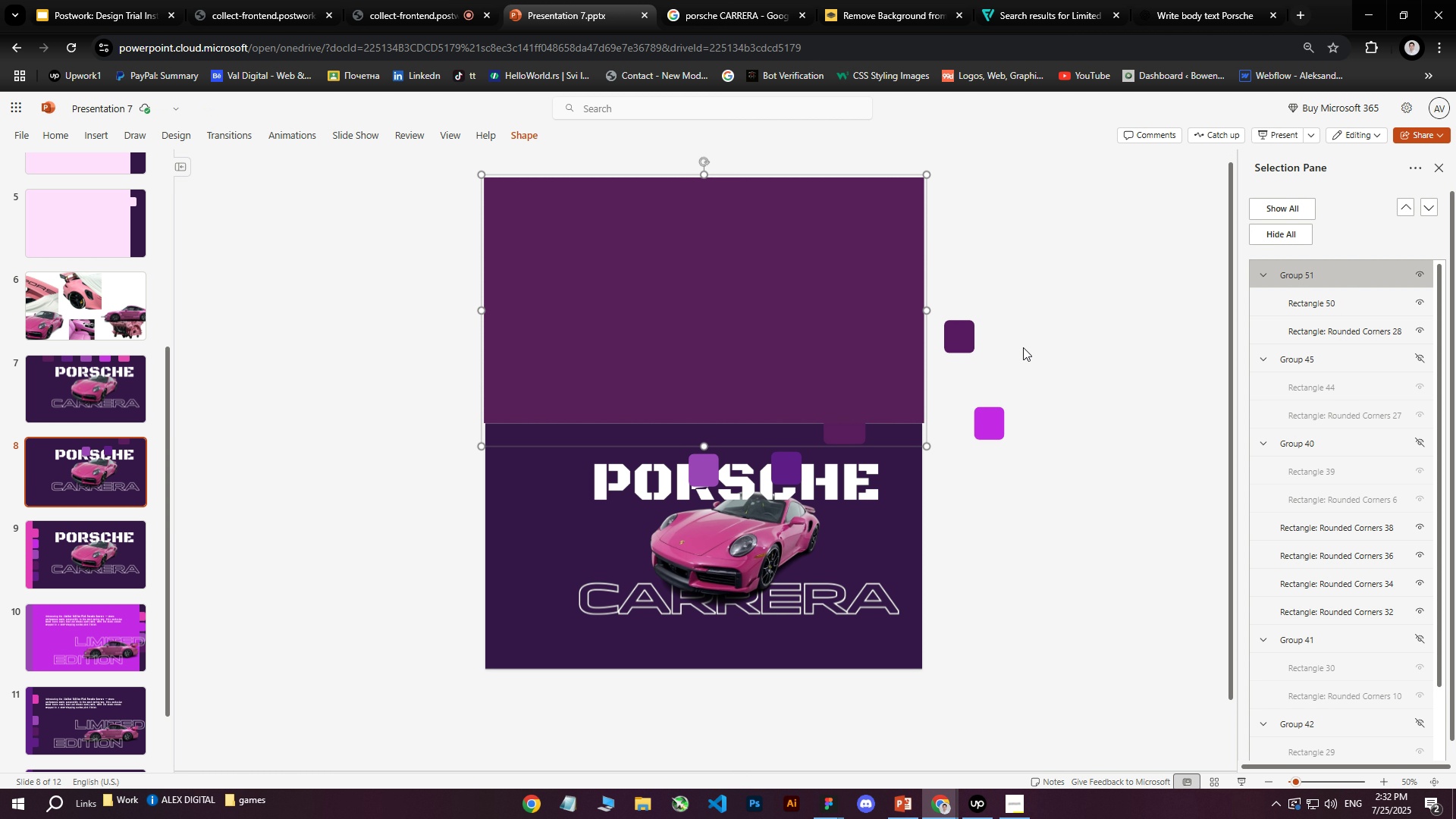 
key(ArrowDown)
 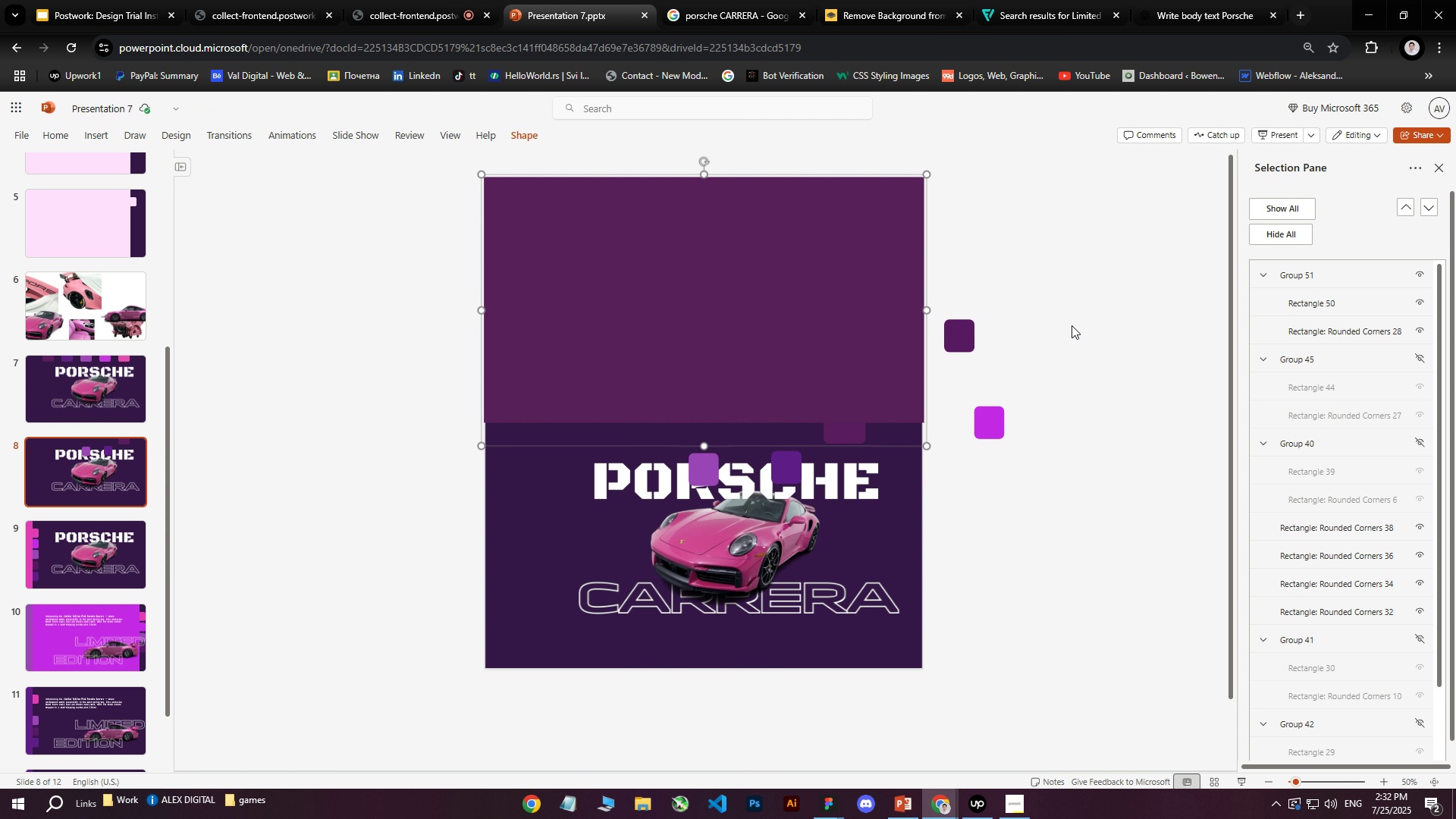 
left_click([1072, 325])
 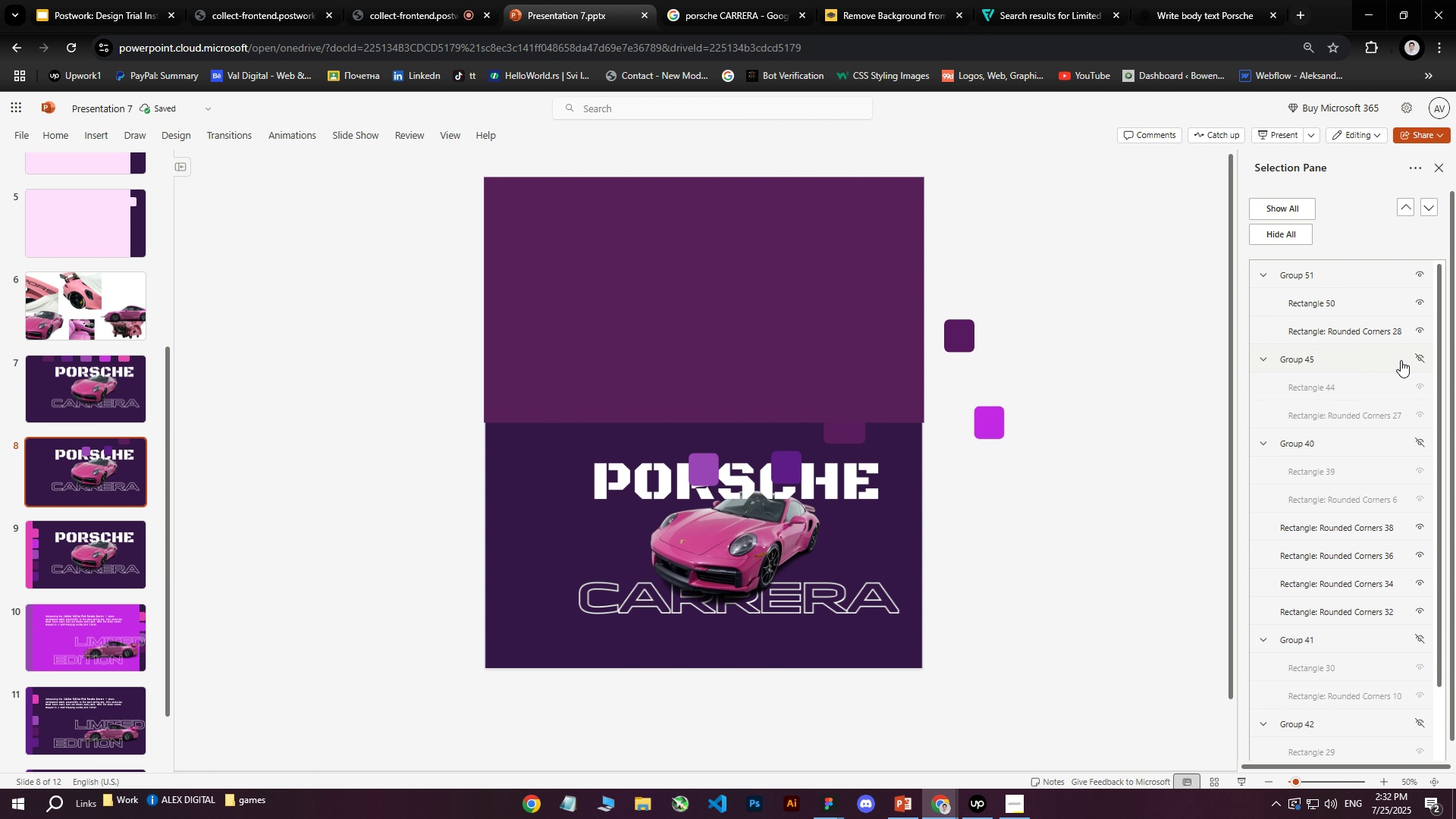 
left_click([1416, 359])
 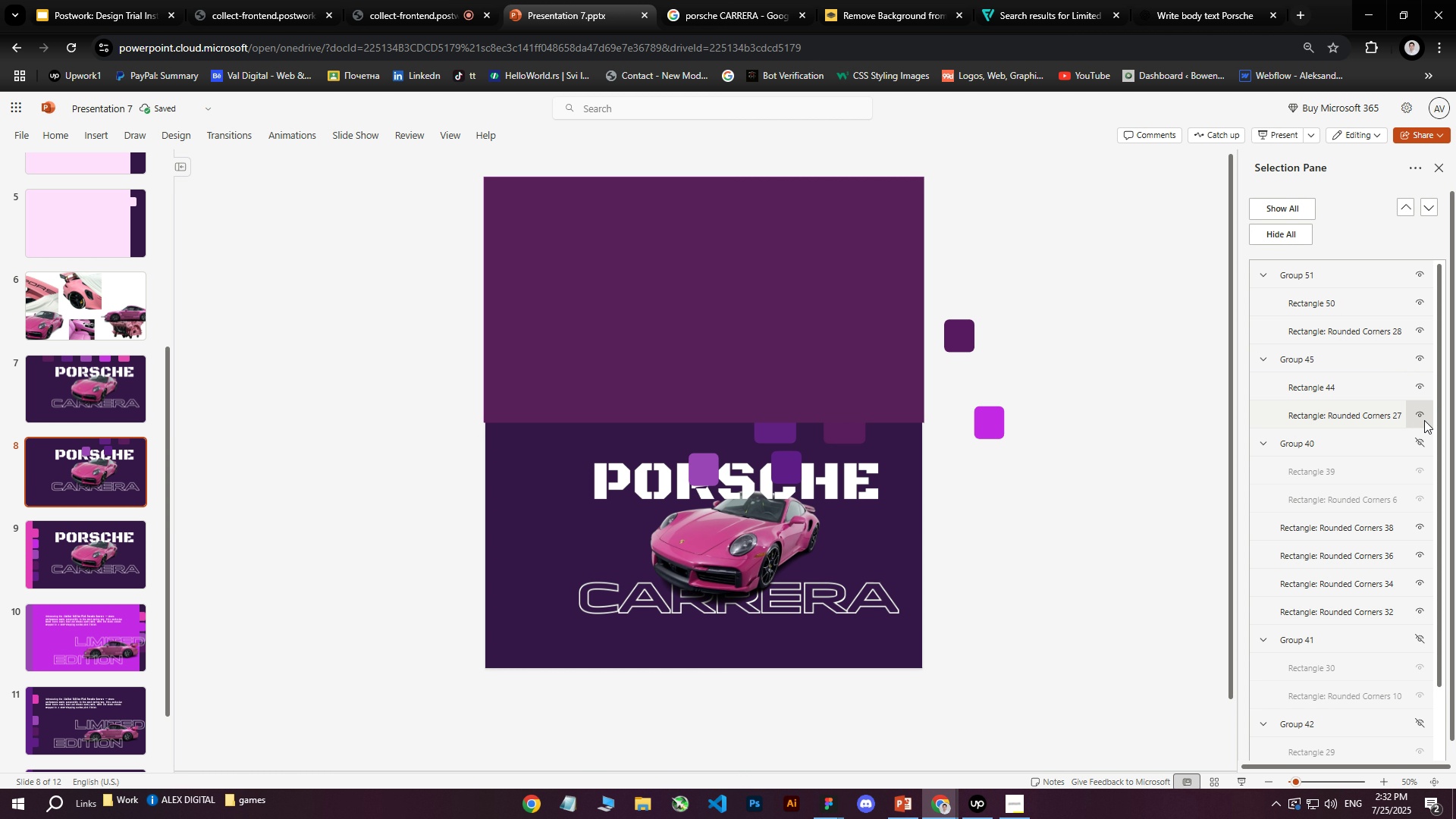 
left_click([1419, 443])
 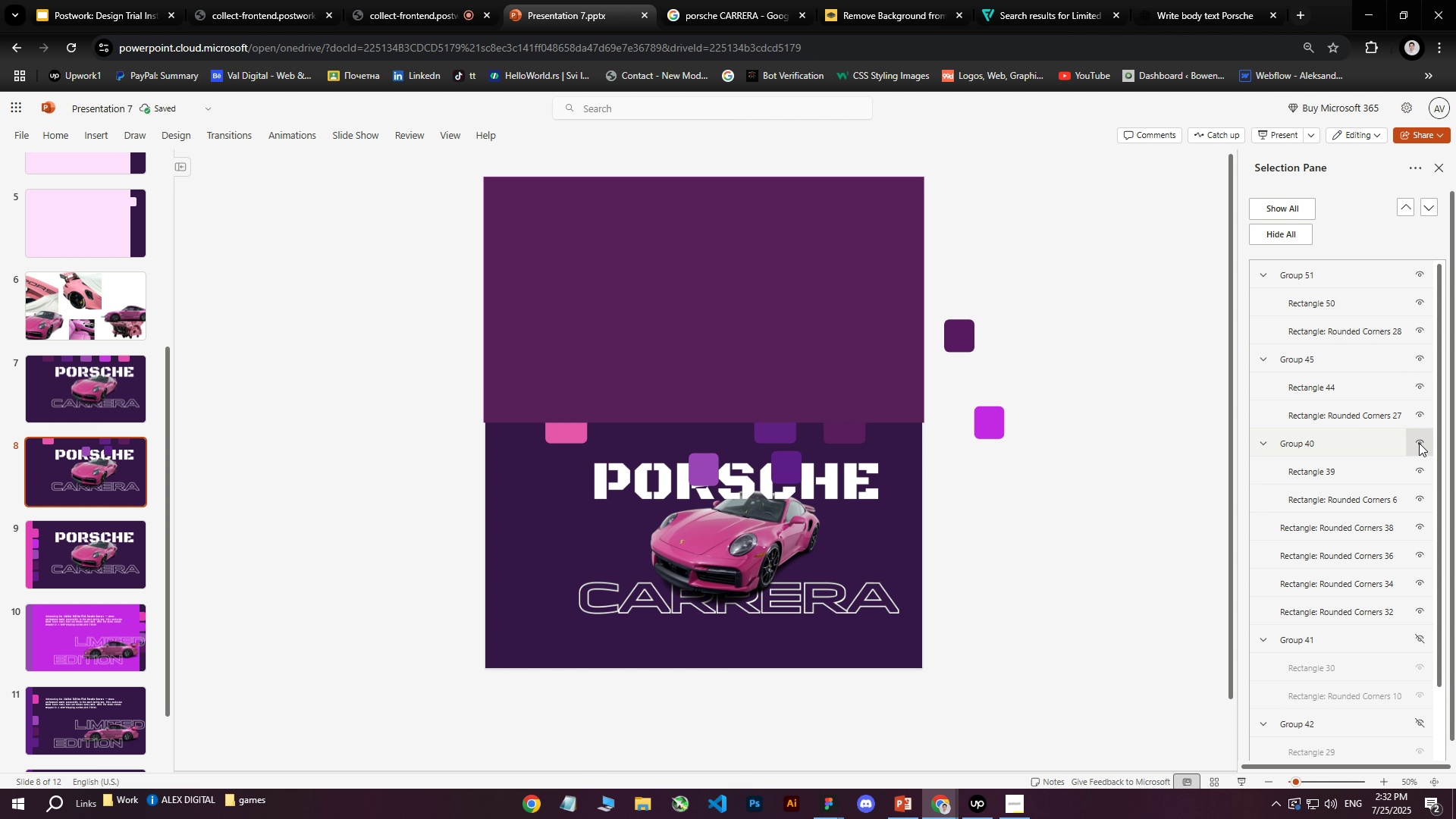 
left_click([1419, 443])
 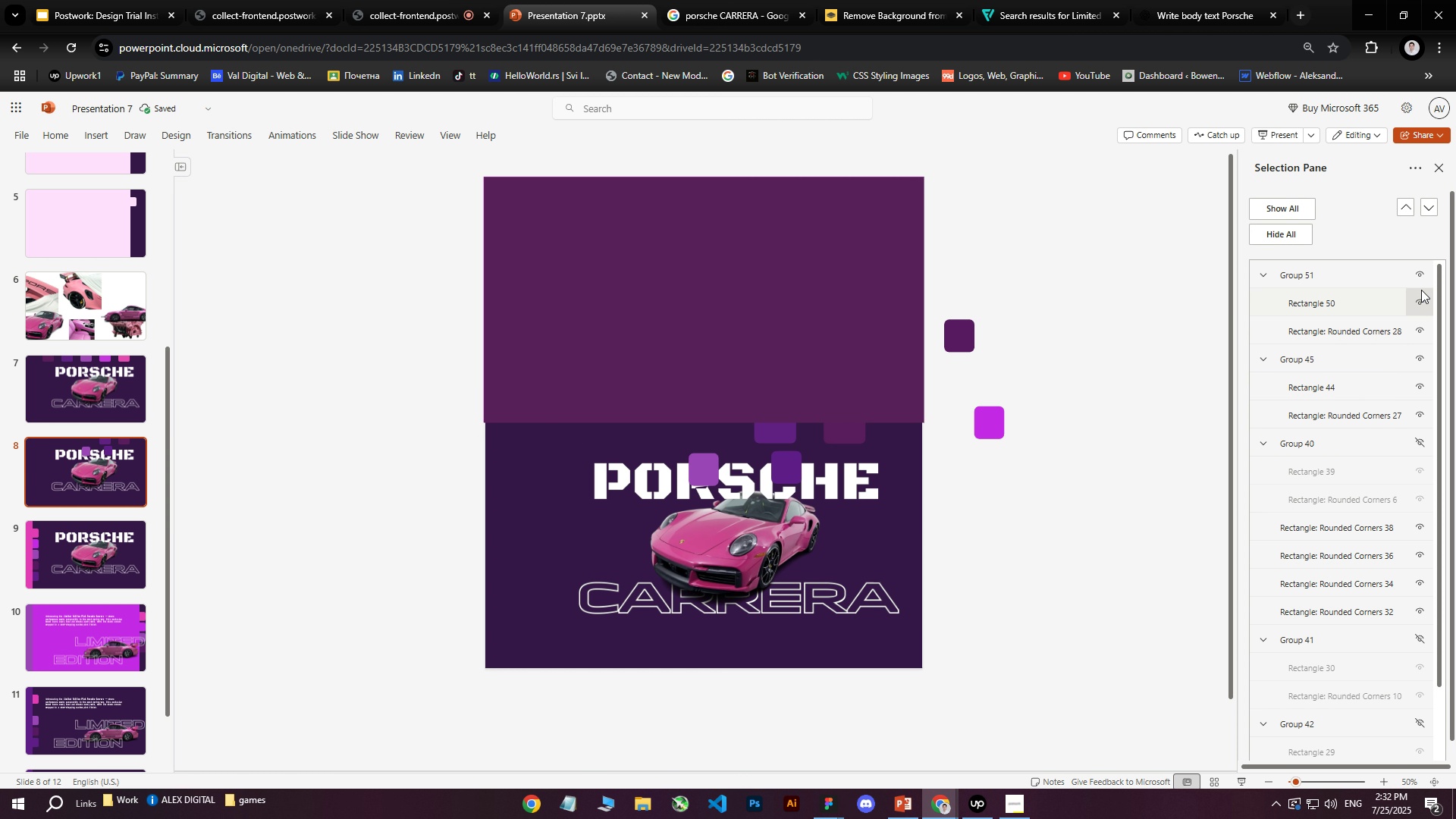 
left_click([1421, 283])
 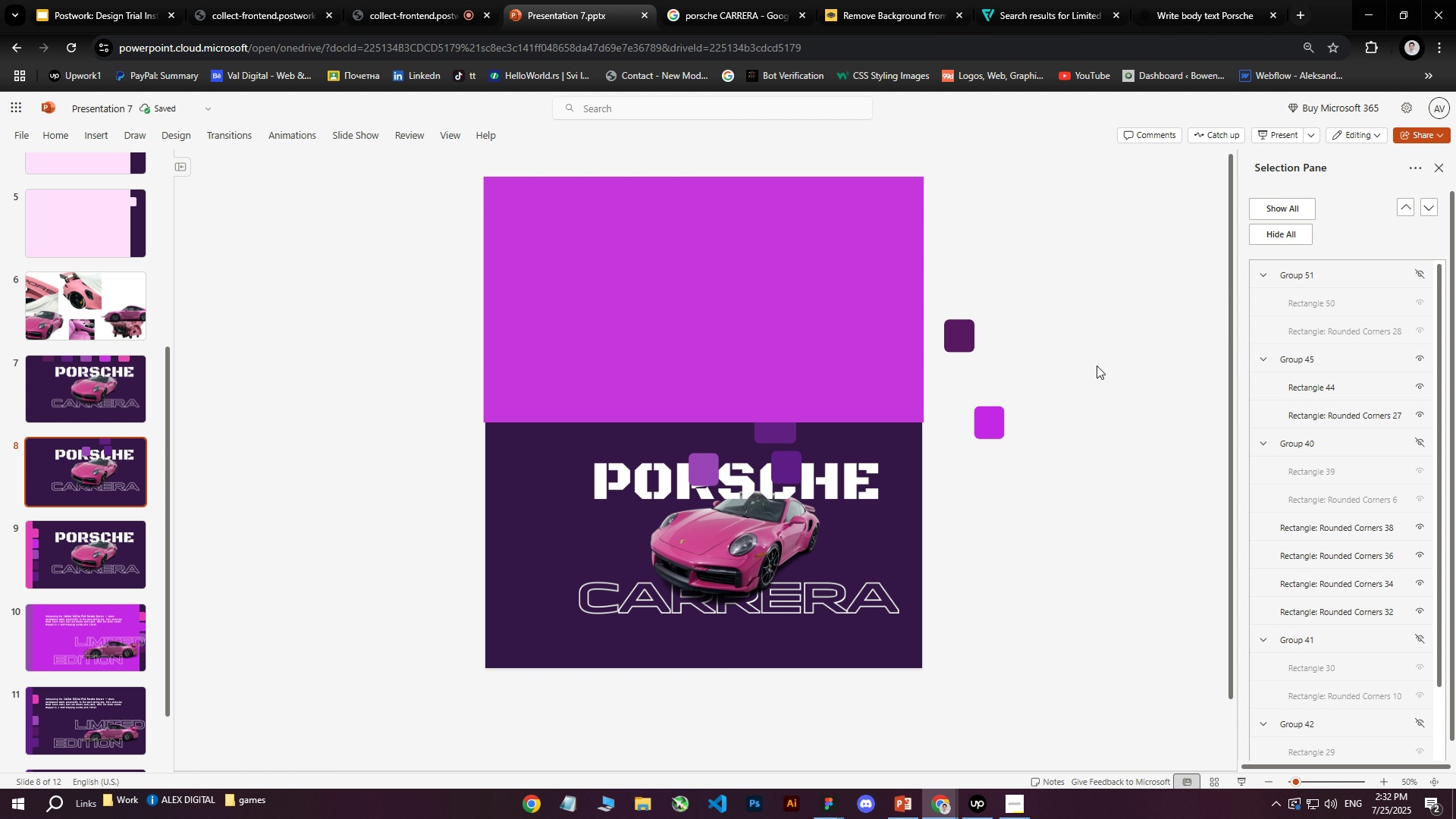 
left_click([850, 311])
 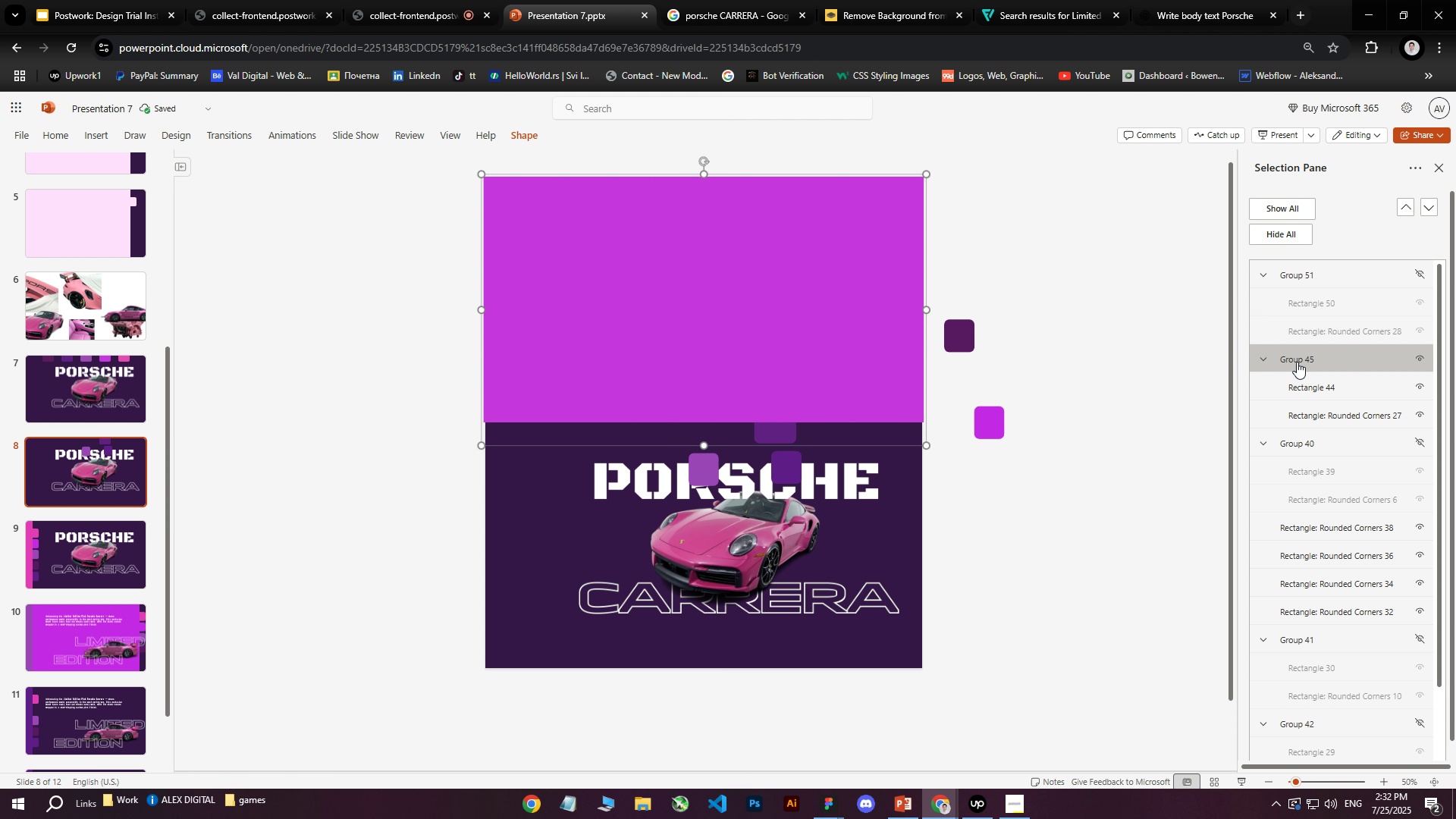 
left_click([1310, 391])
 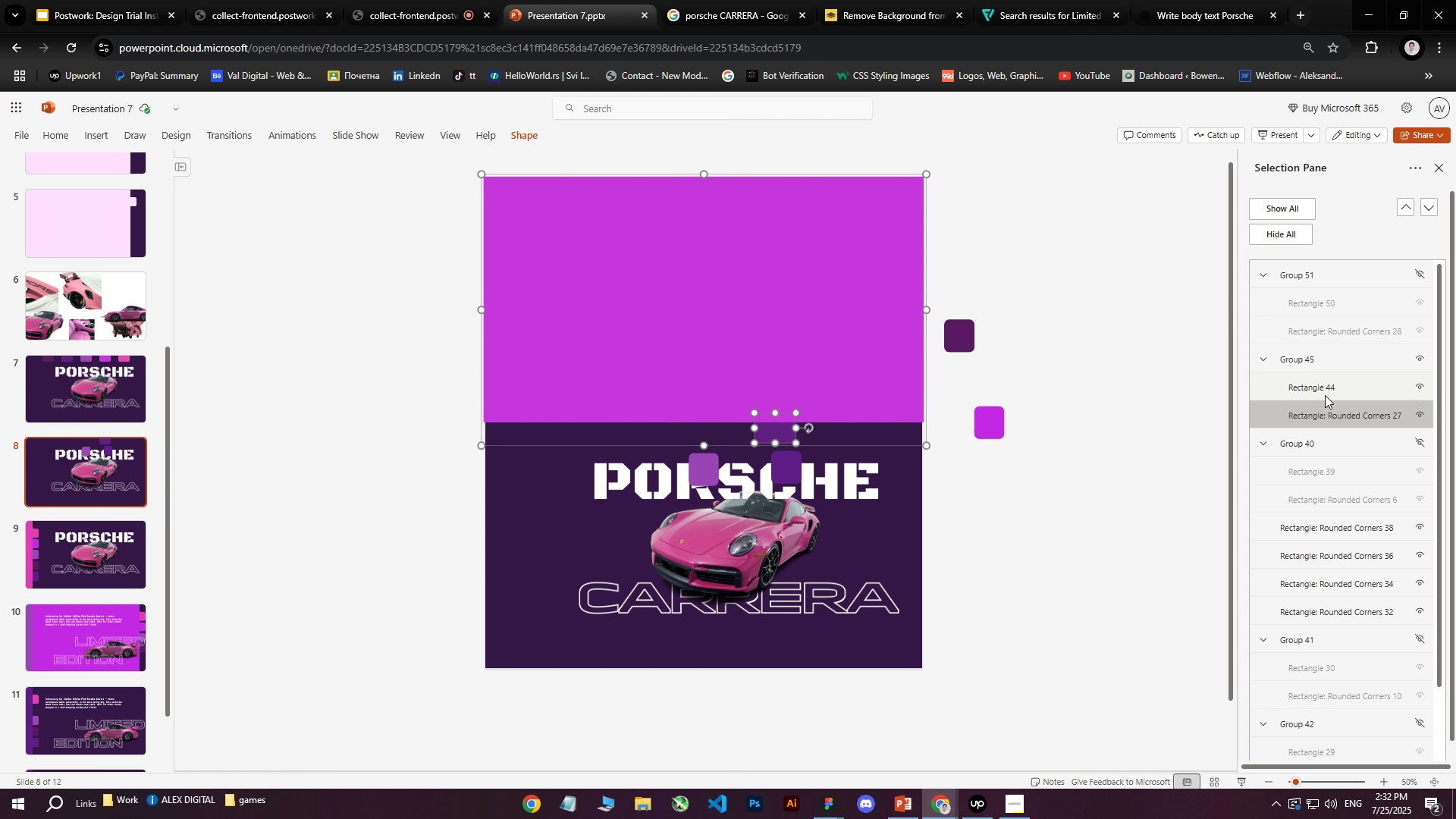 
double_click([1320, 381])
 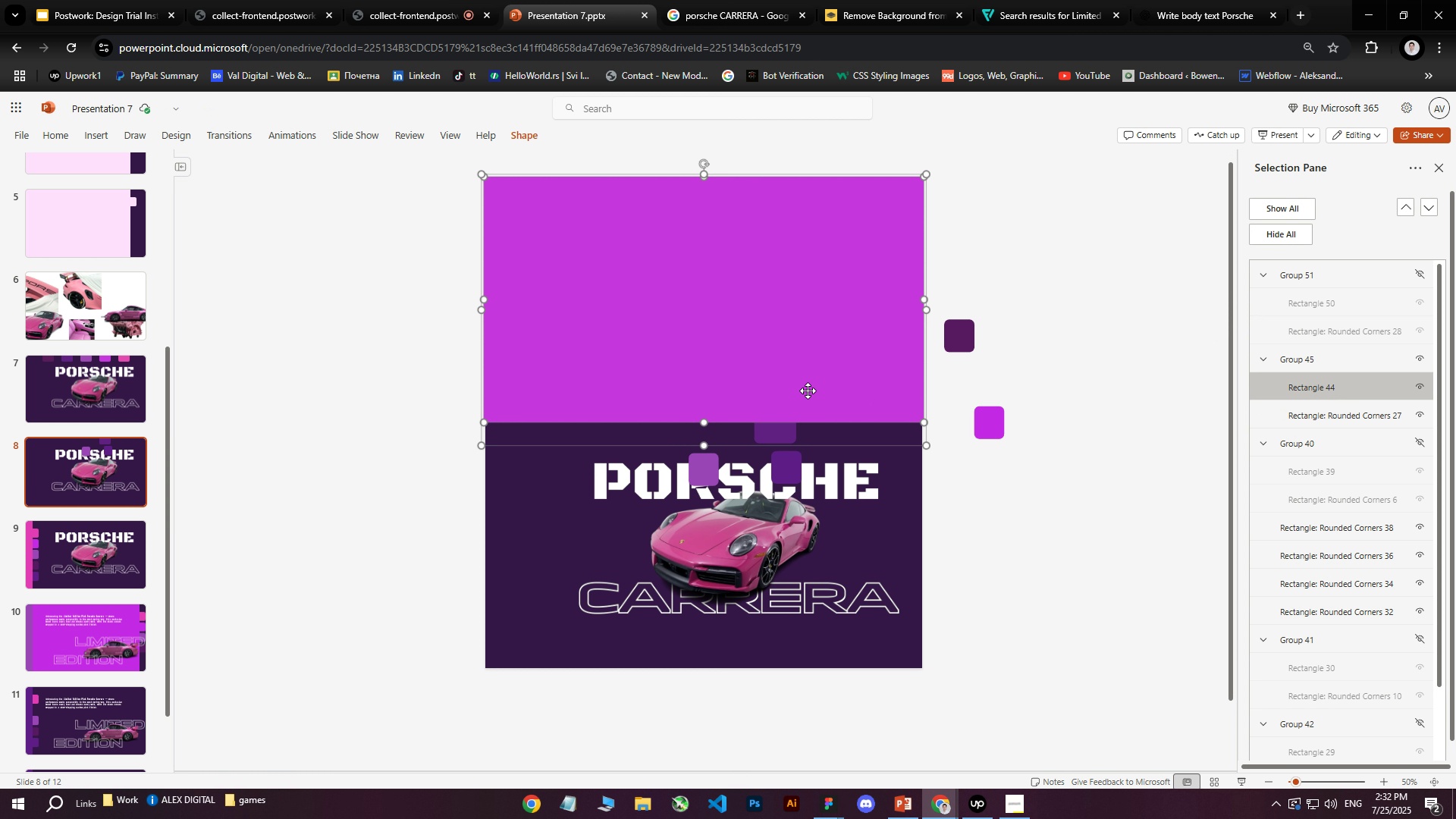 
right_click([762, 339])
 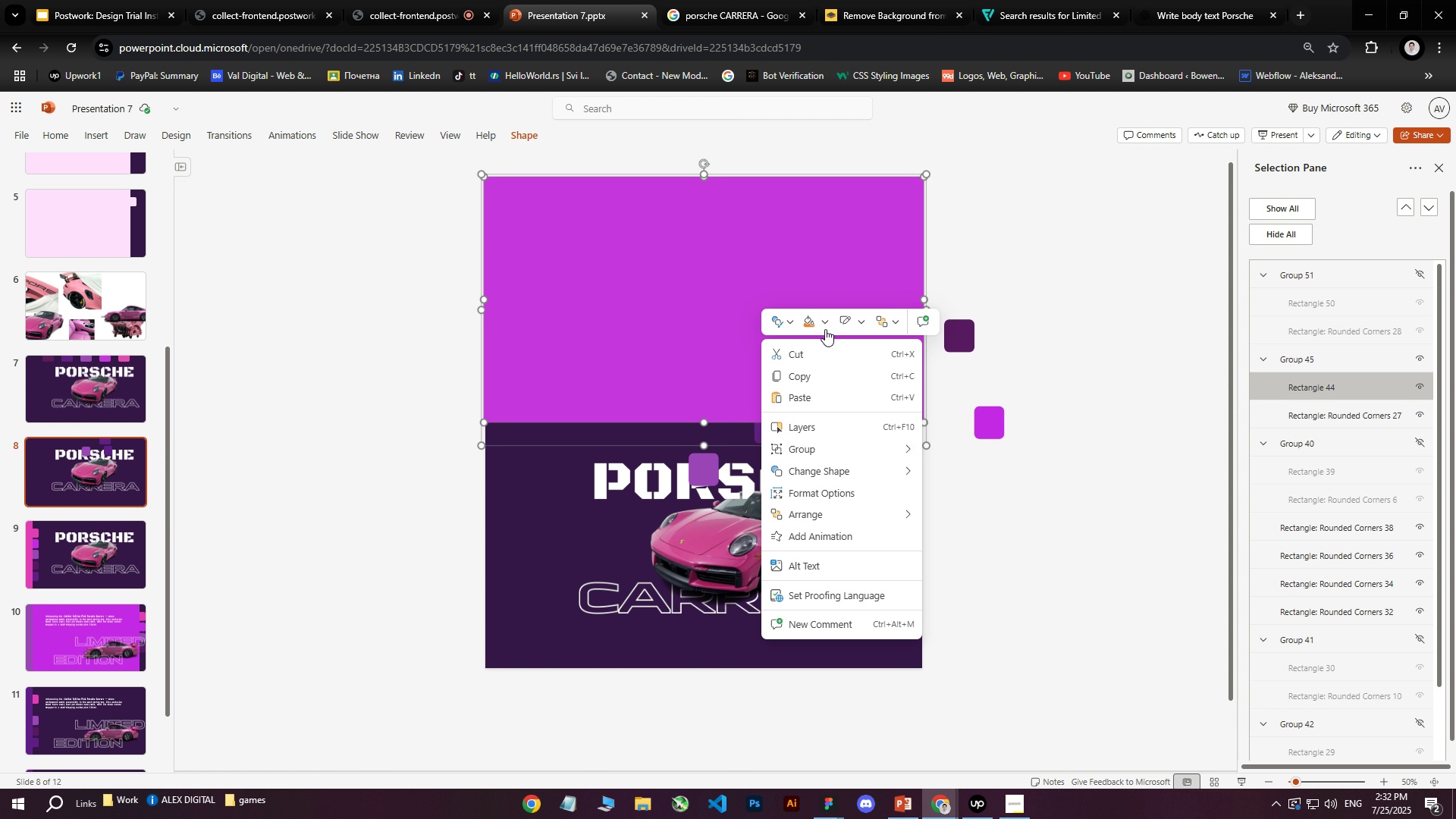 
left_click([825, 325])
 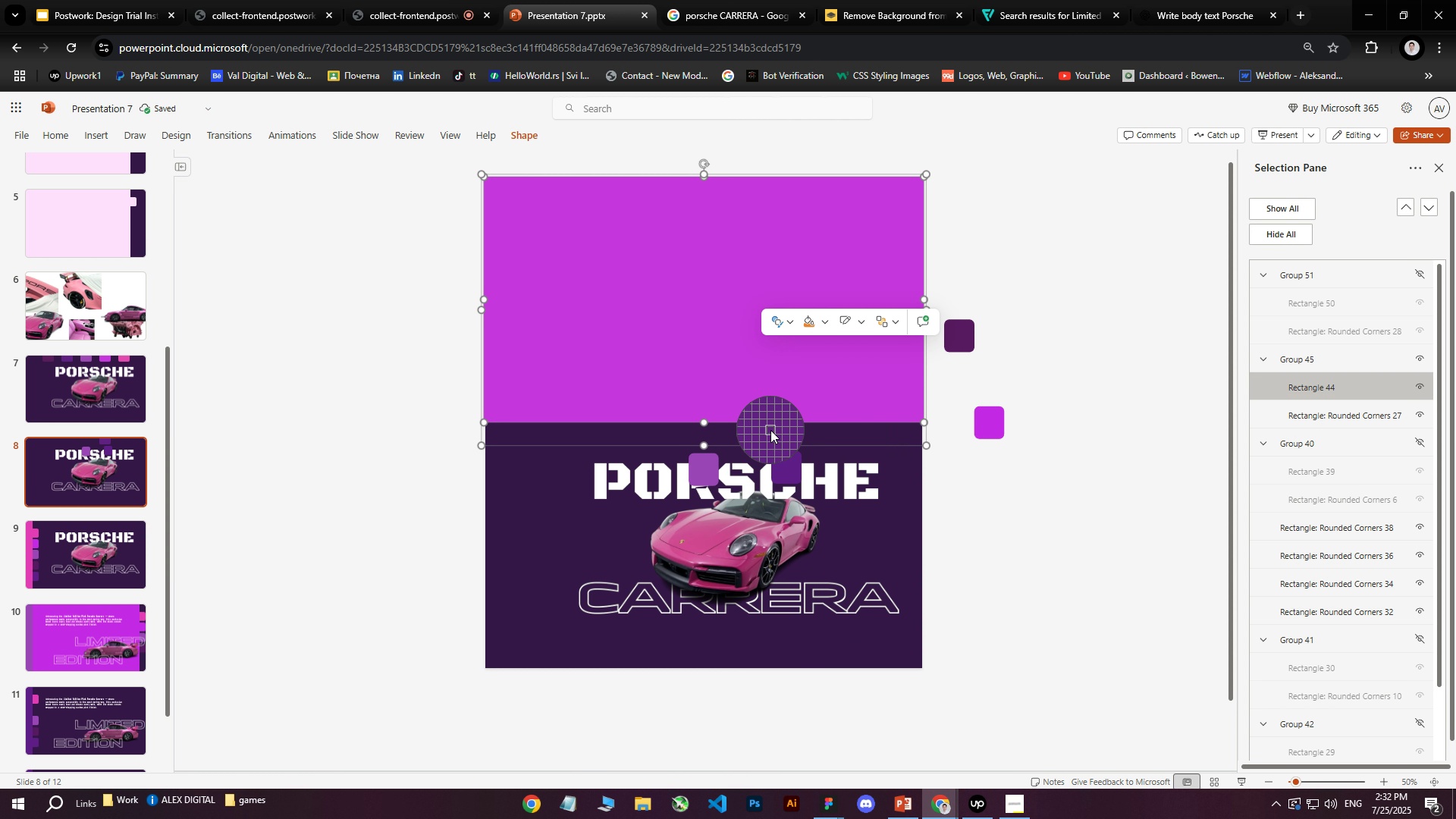 
double_click([1081, 241])
 